 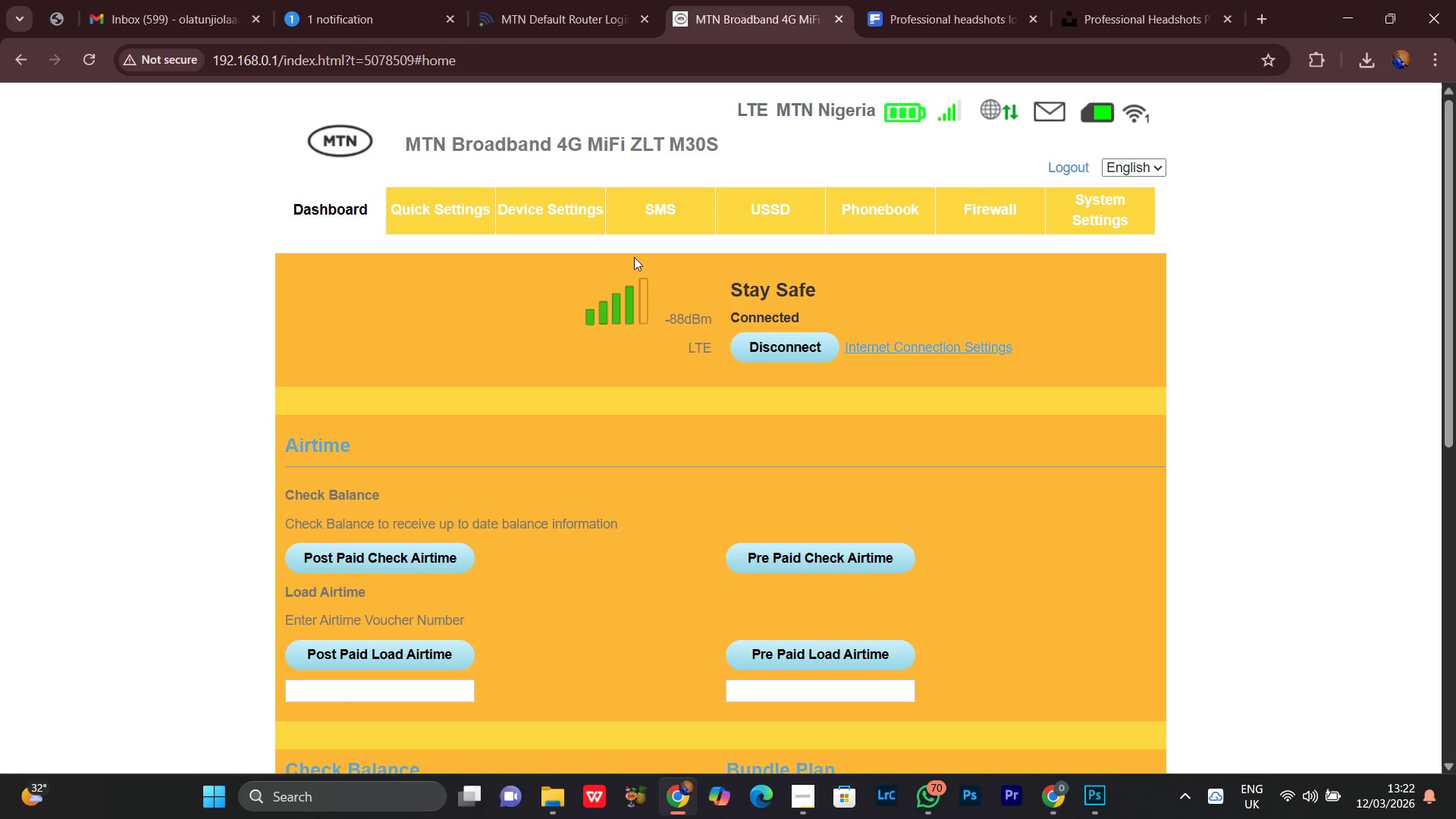 
left_click([771, 202])
 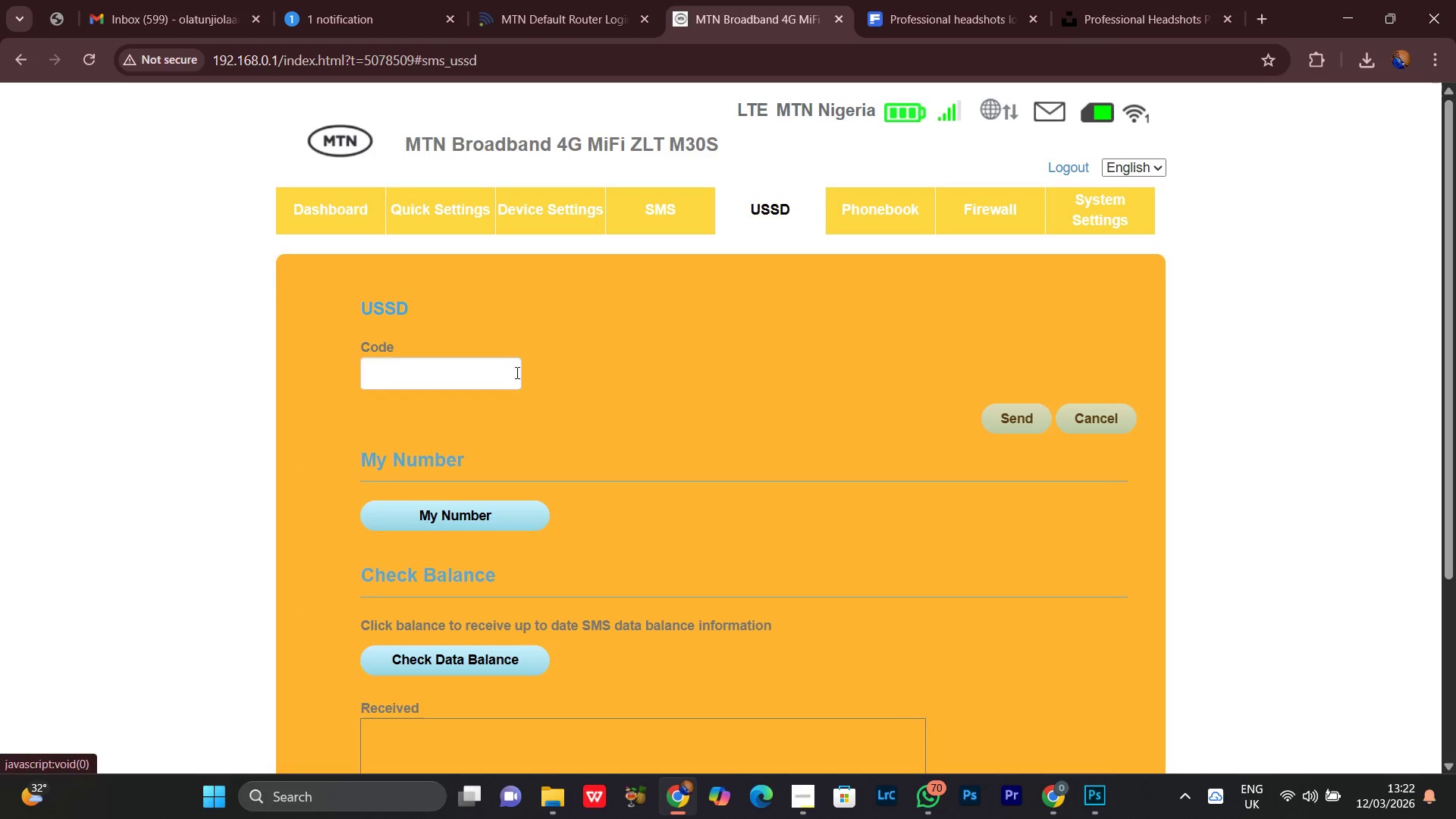 
left_click([453, 382])
 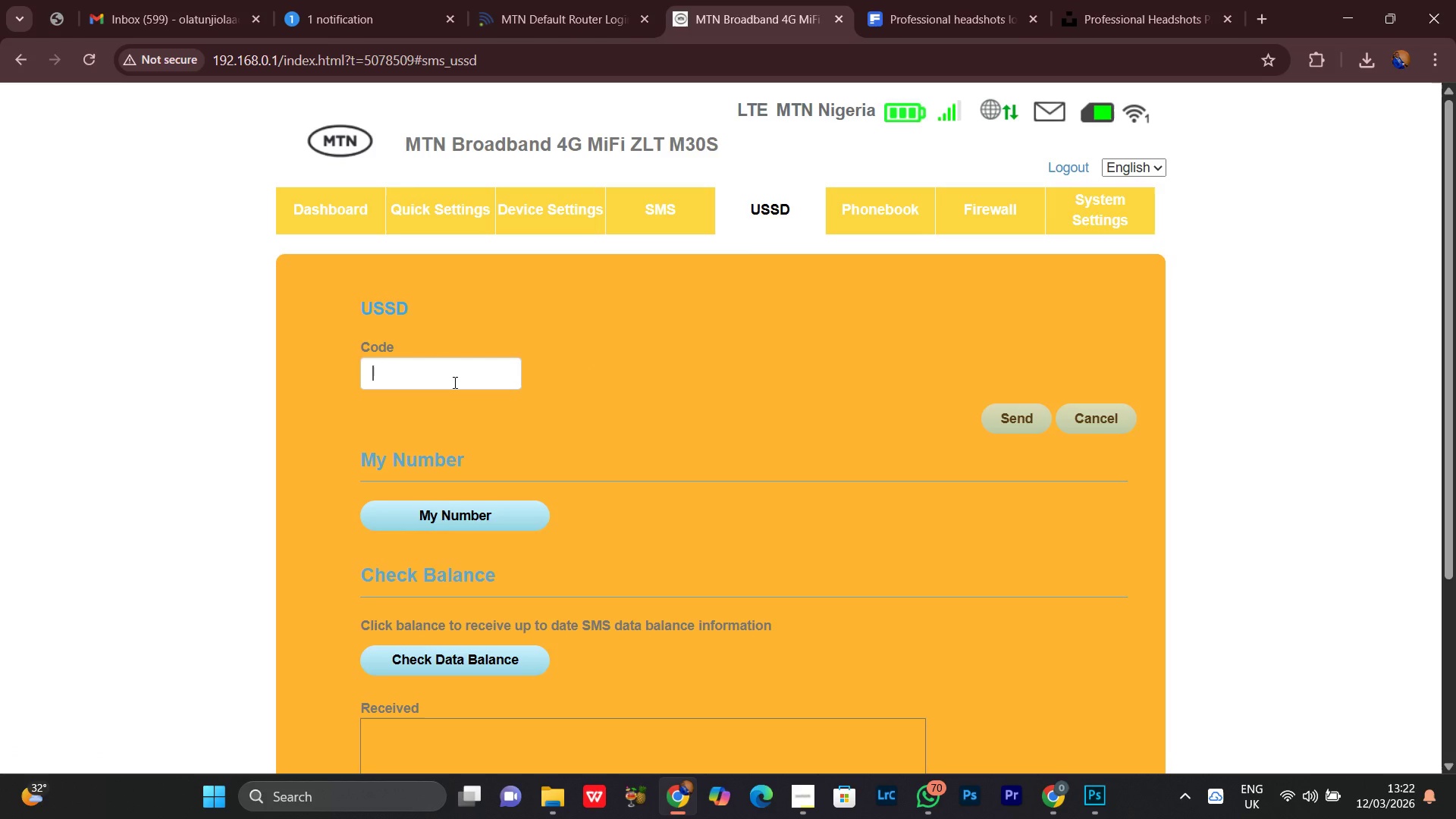 
type(*#@#')
 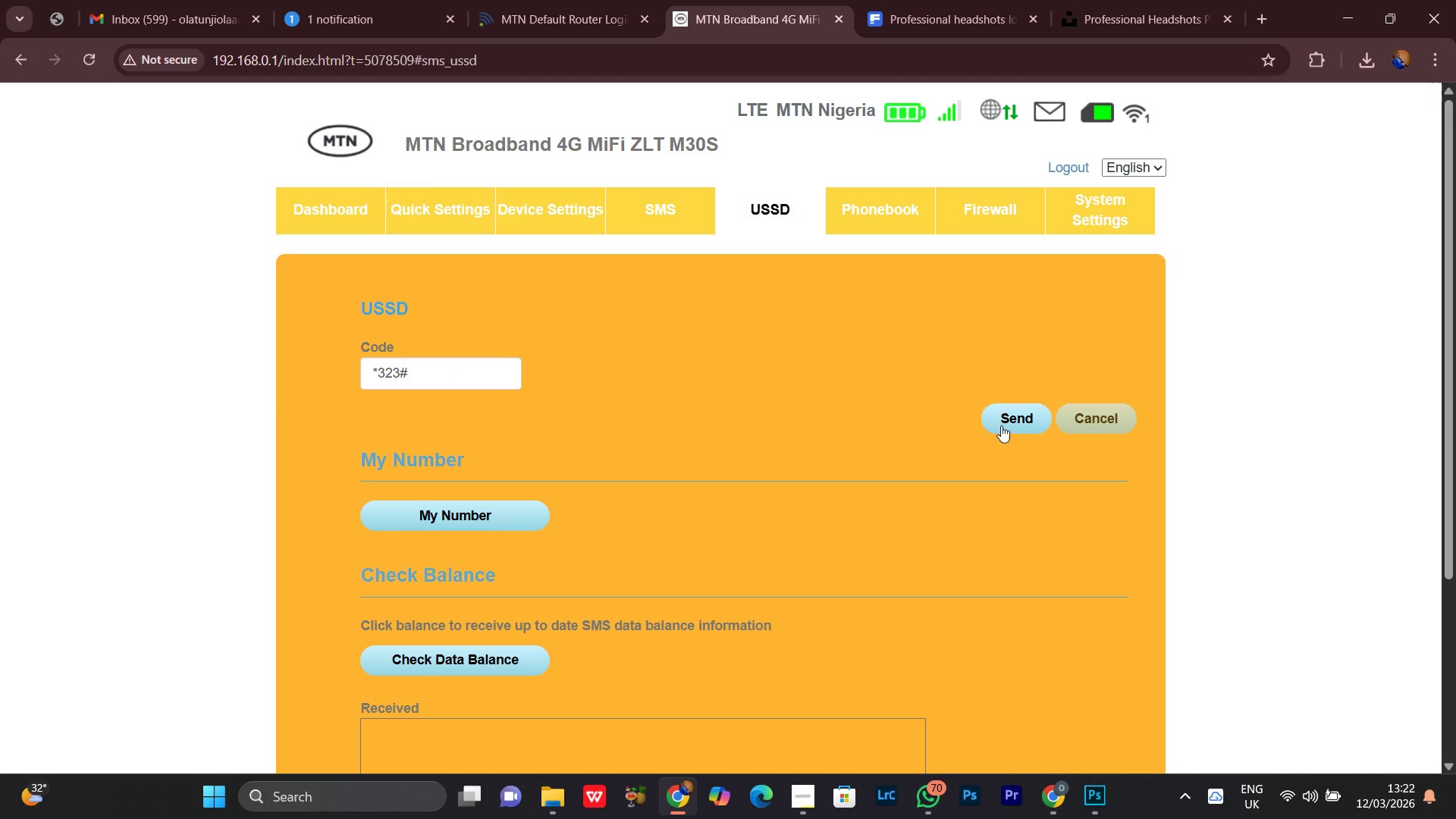 
double_click([1001, 425])
 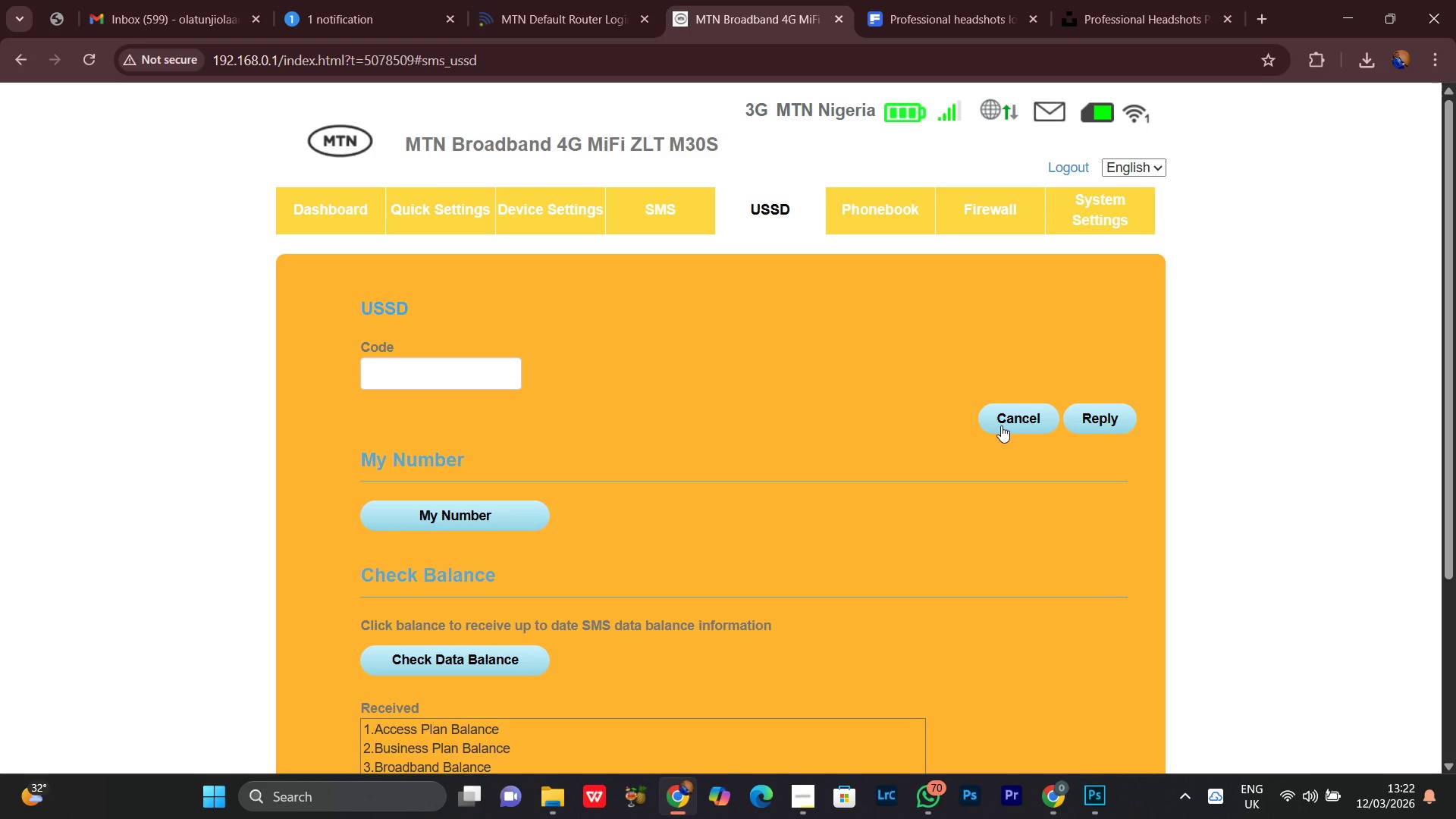 
left_click([413, 375])
 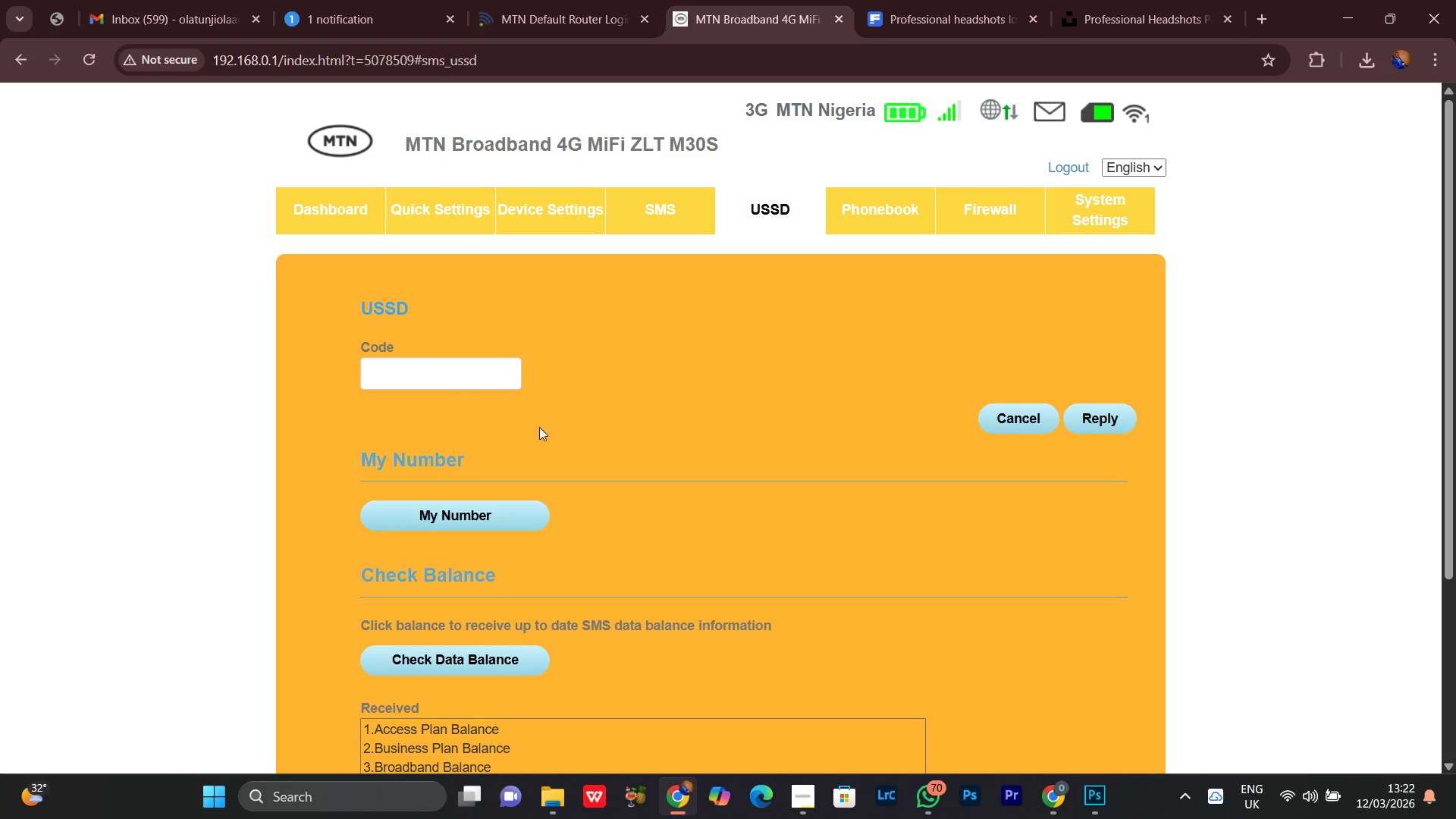 
key(4)
 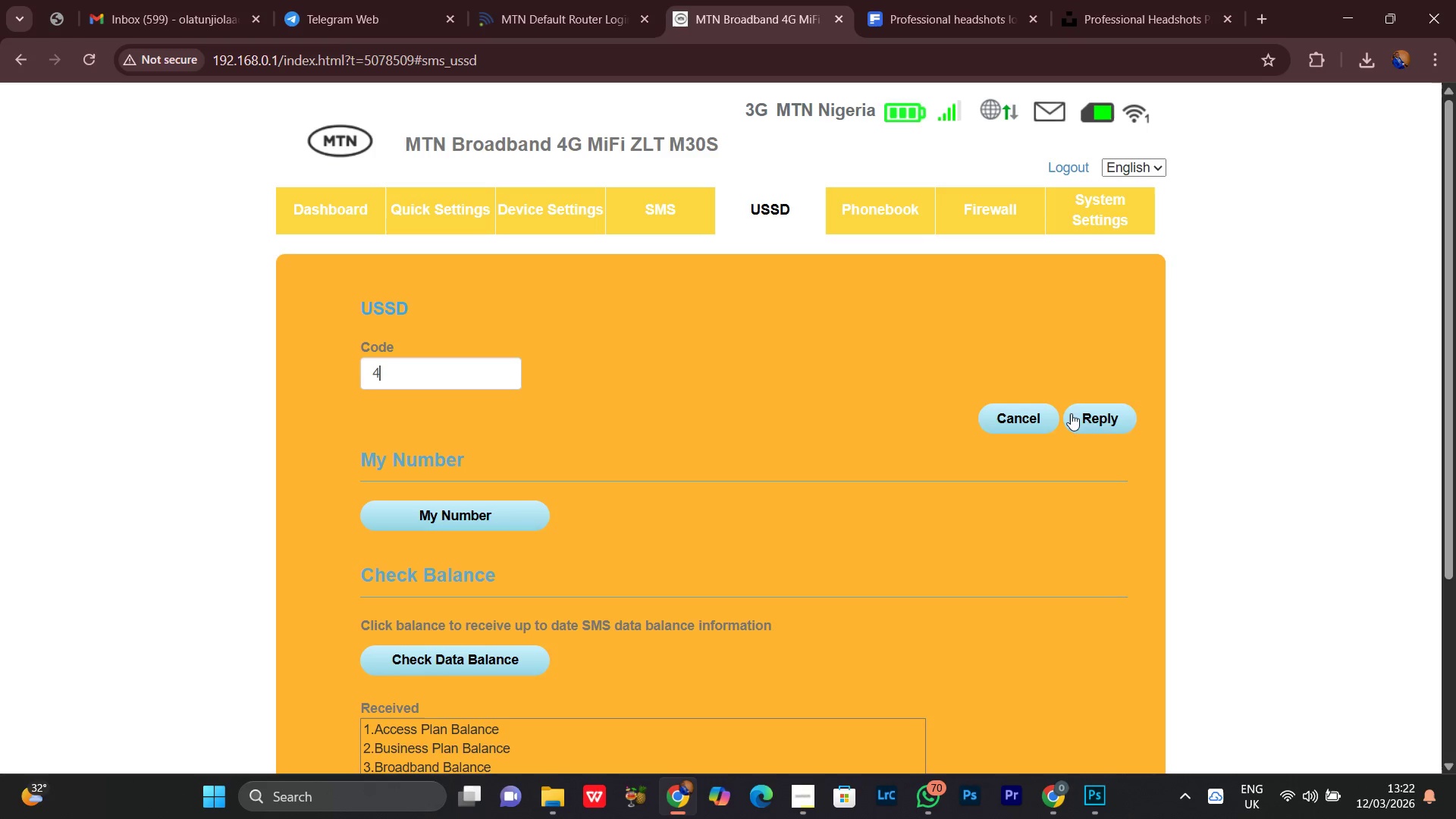 
left_click([1092, 413])
 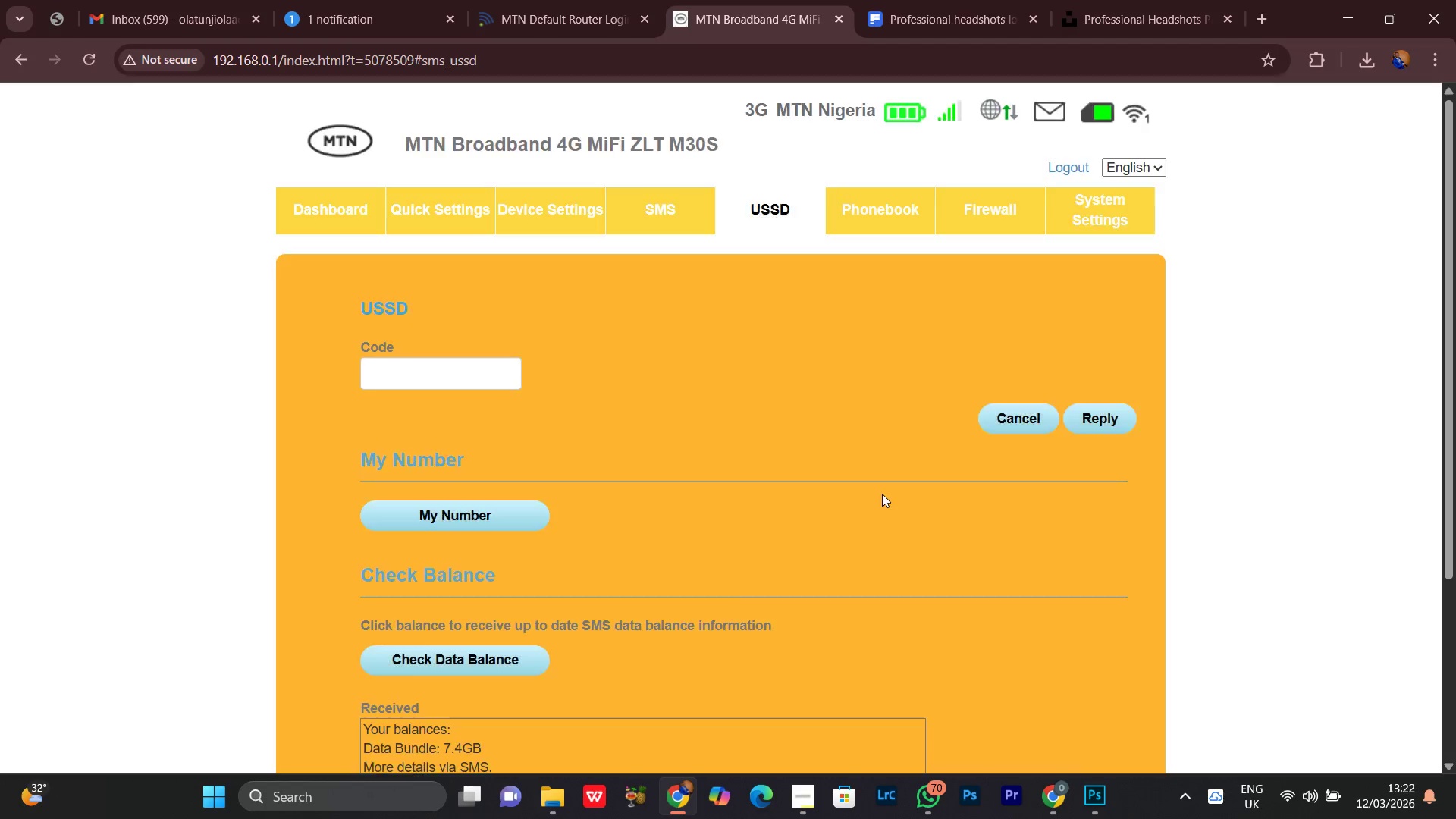 
scroll: coordinate [882, 494], scroll_direction: up, amount: 1.0
 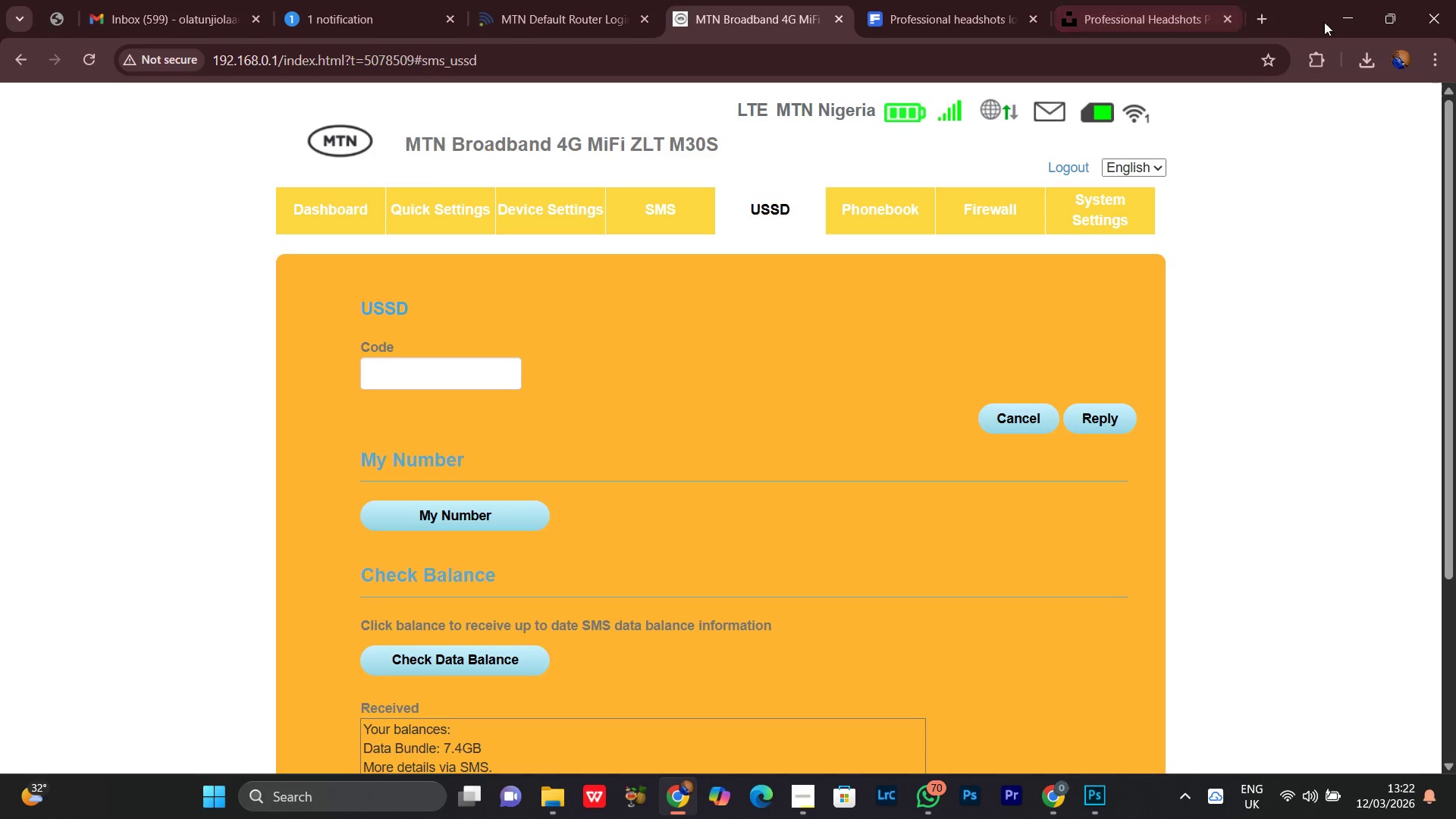 
left_click([1358, 20])
 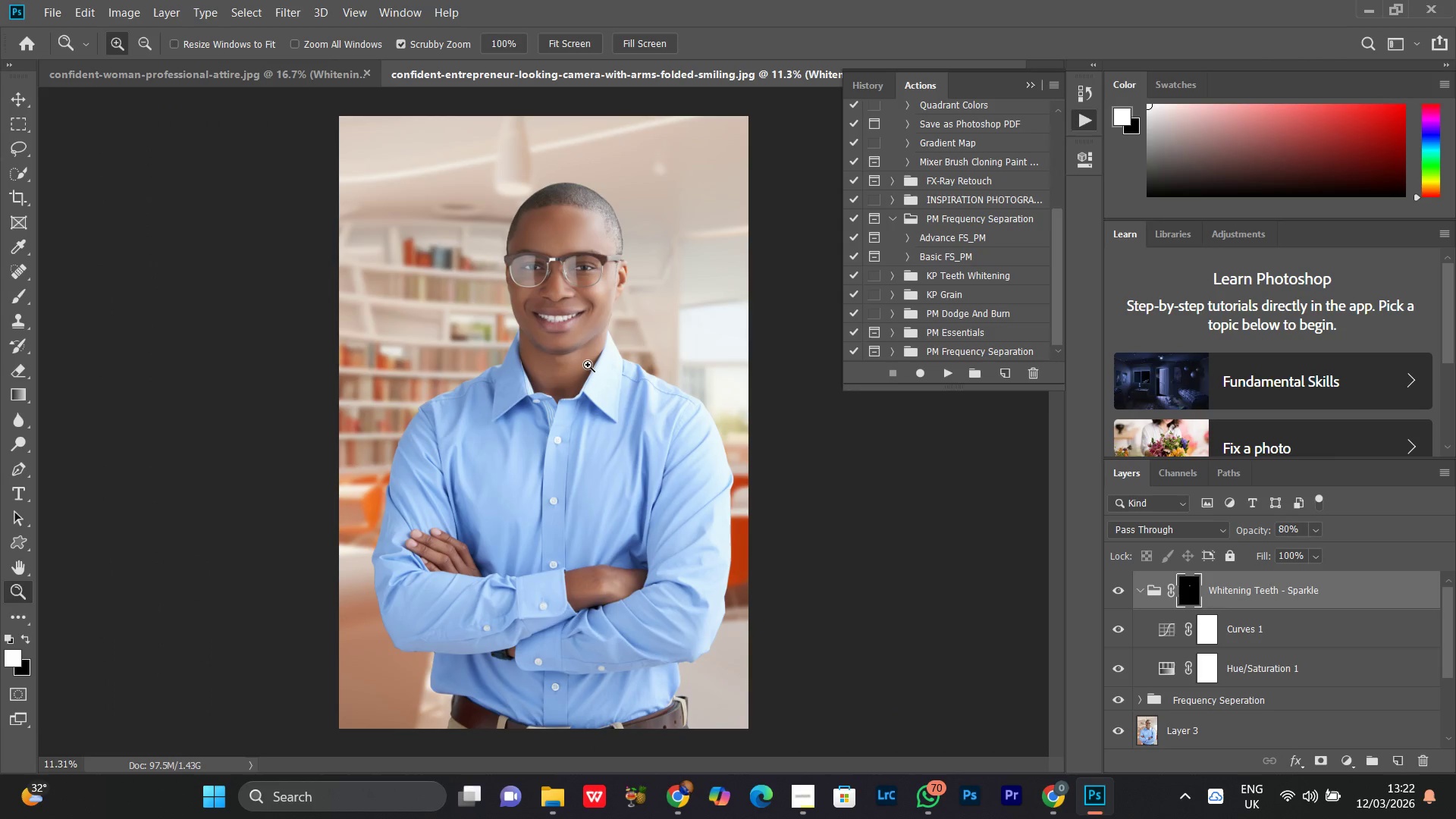 
key(Z)
 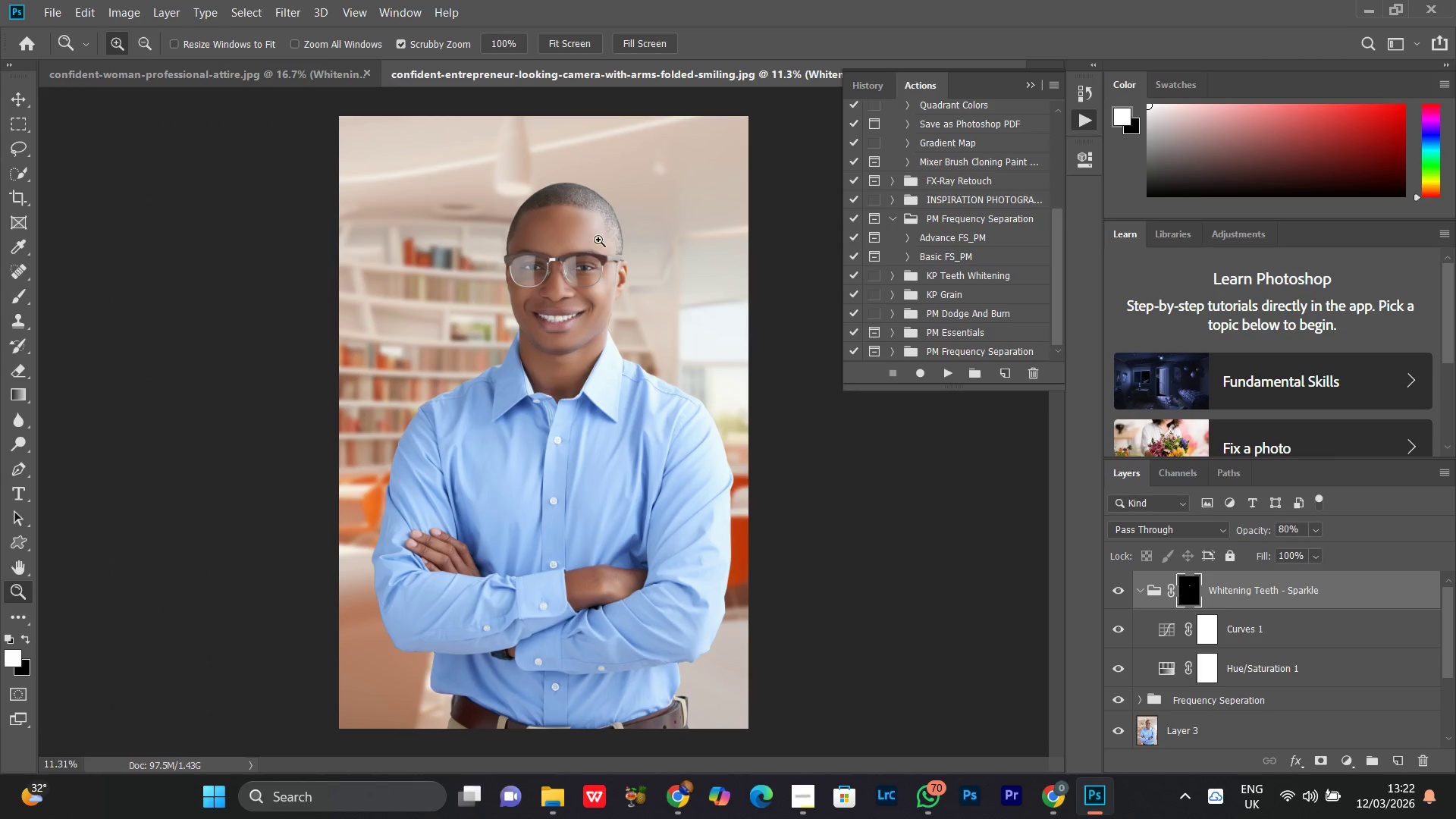 
left_click_drag(start_coordinate=[598, 240], to_coordinate=[684, 197])
 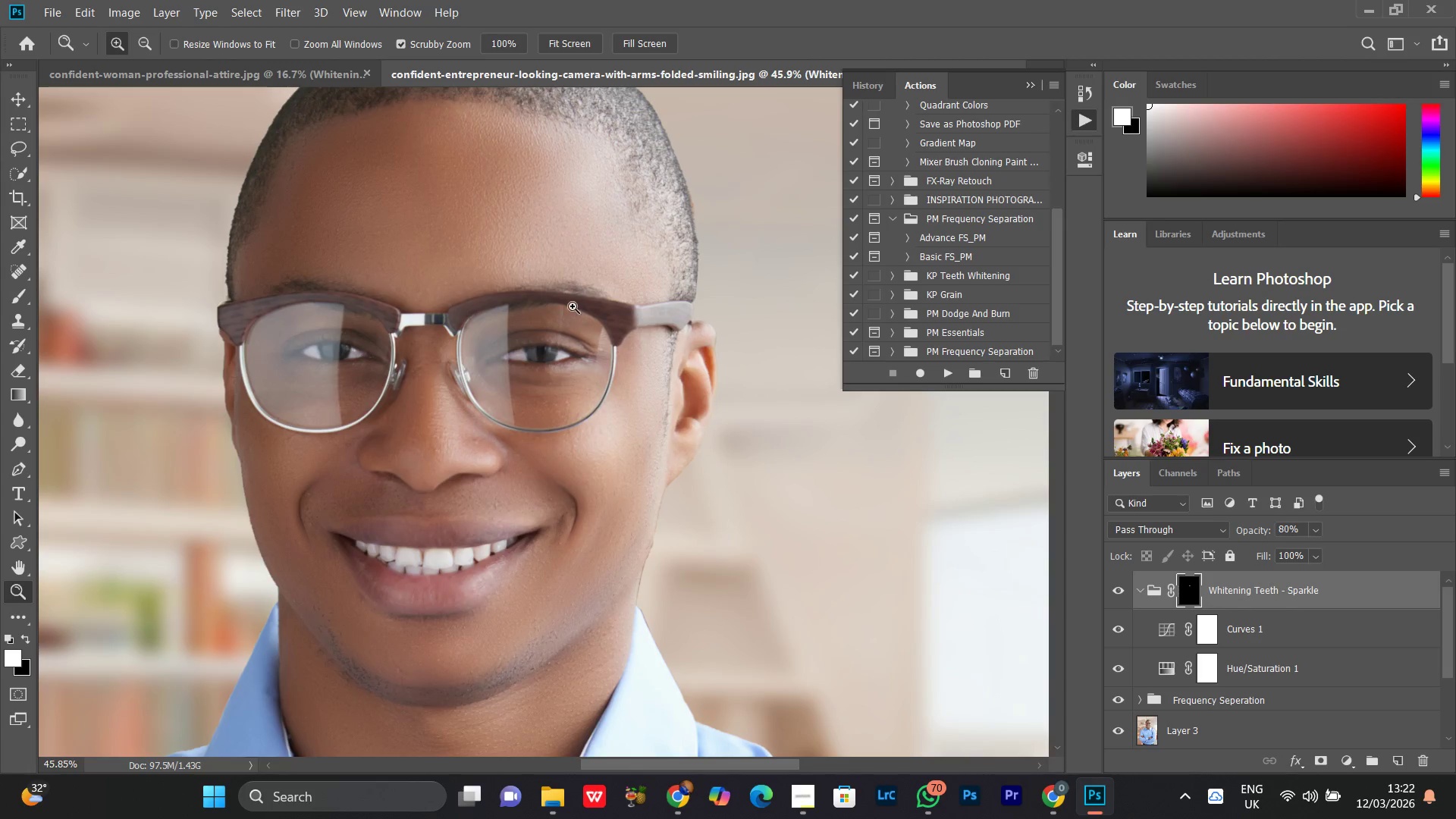 
left_click_drag(start_coordinate=[520, 243], to_coordinate=[581, 313])
 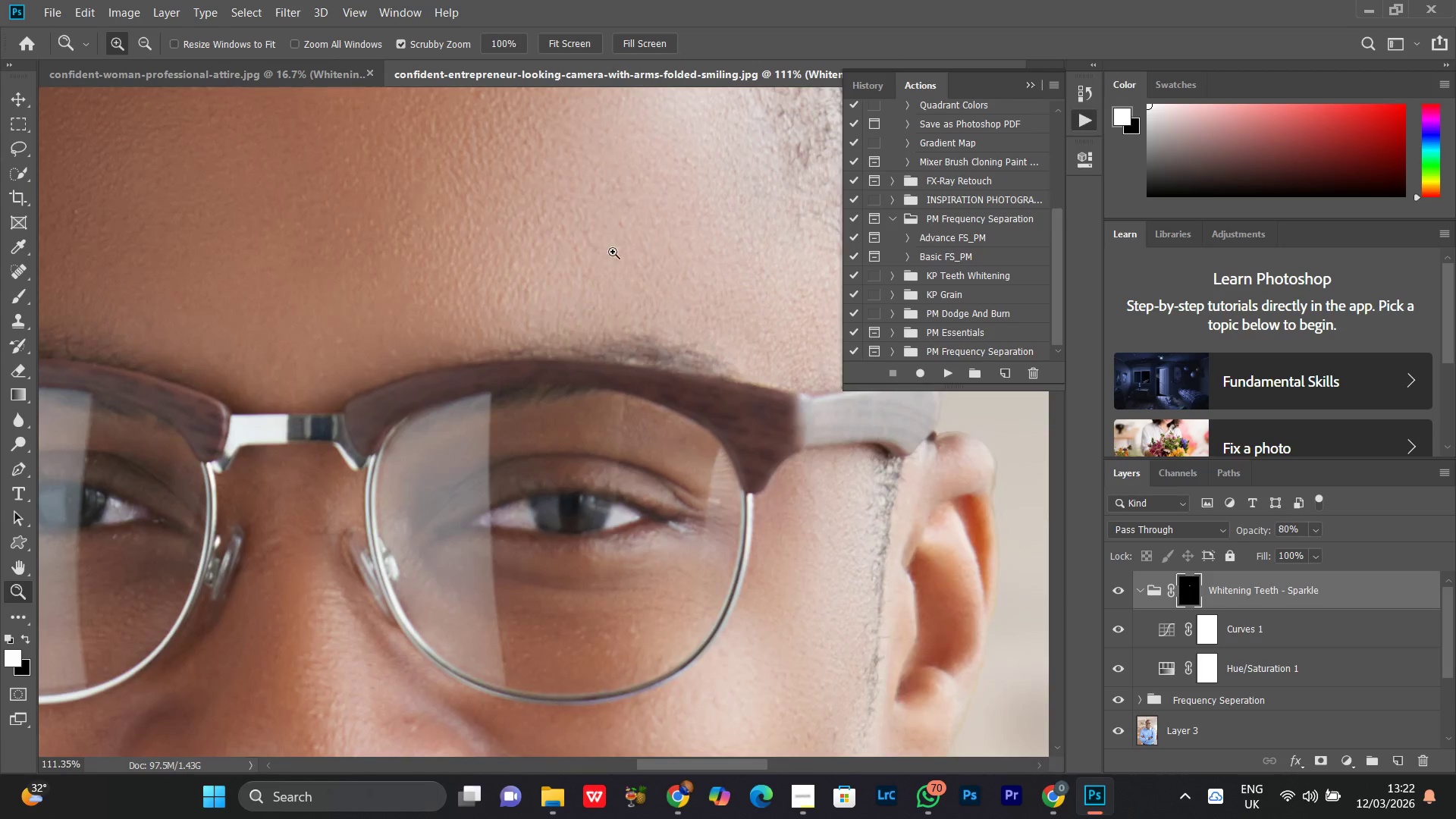 
left_click_drag(start_coordinate=[620, 240], to_coordinate=[529, 328])
 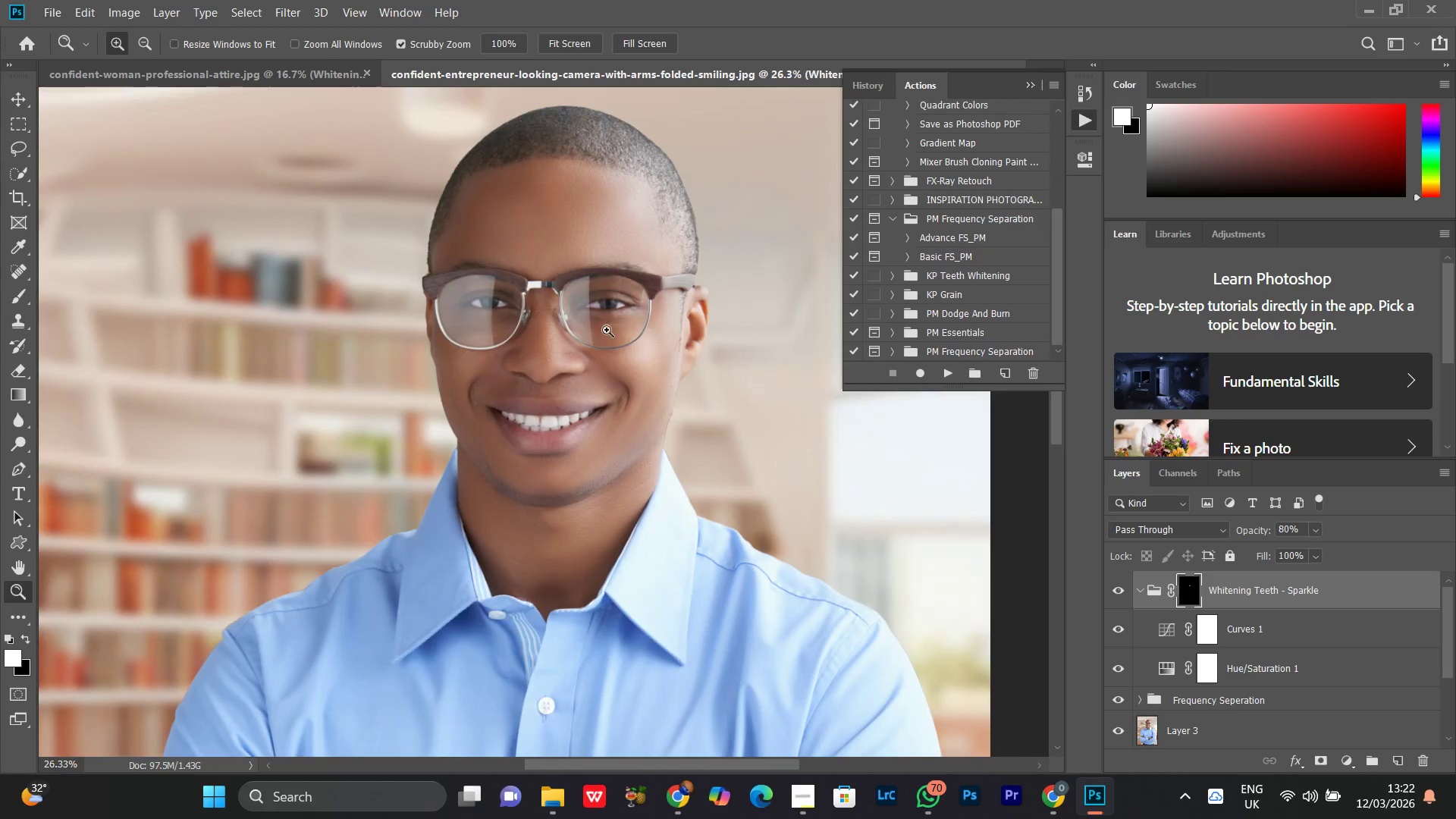 
left_click_drag(start_coordinate=[607, 330], to_coordinate=[568, 372])
 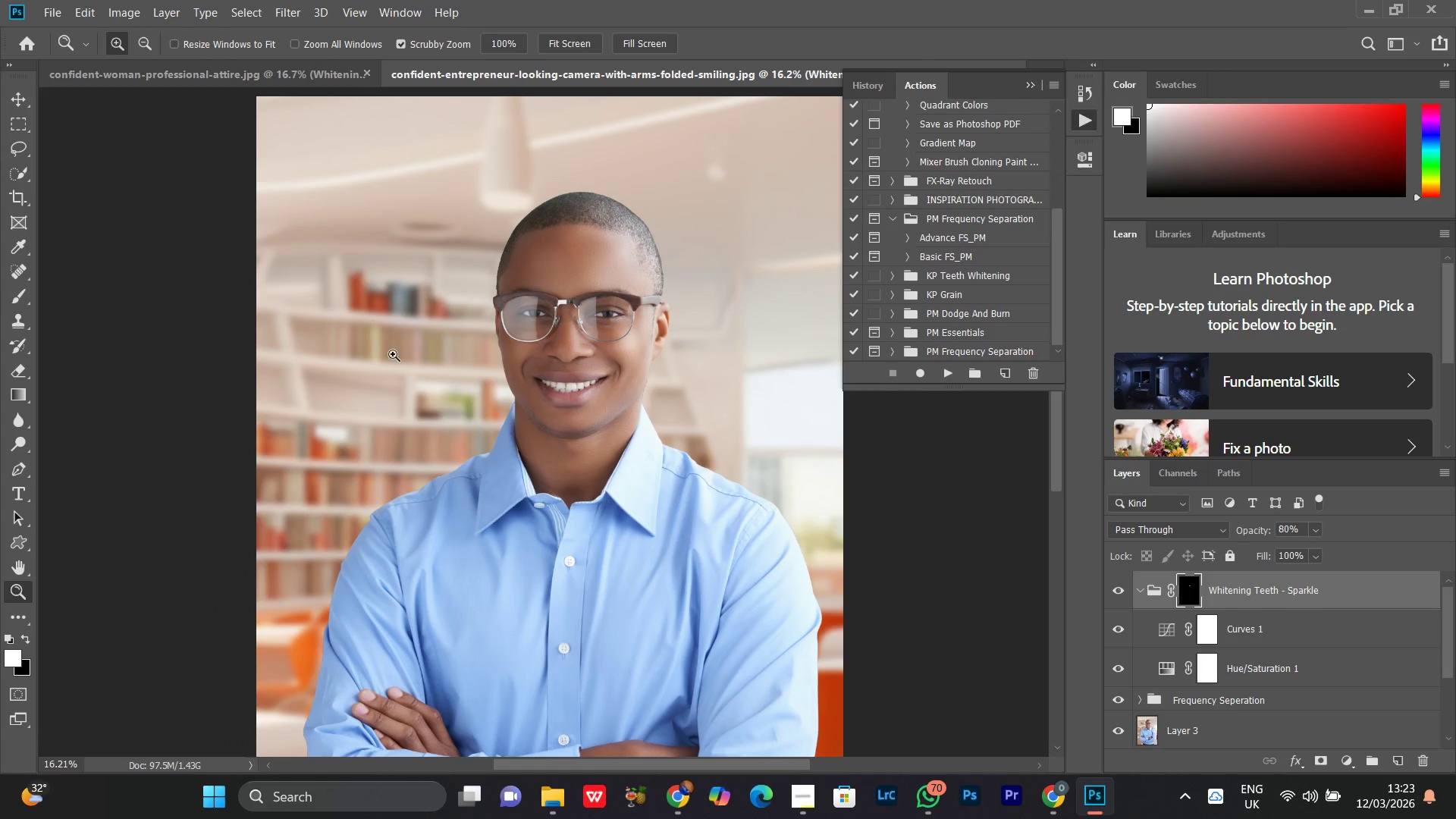 
left_click_drag(start_coordinate=[622, 294], to_coordinate=[568, 372])
 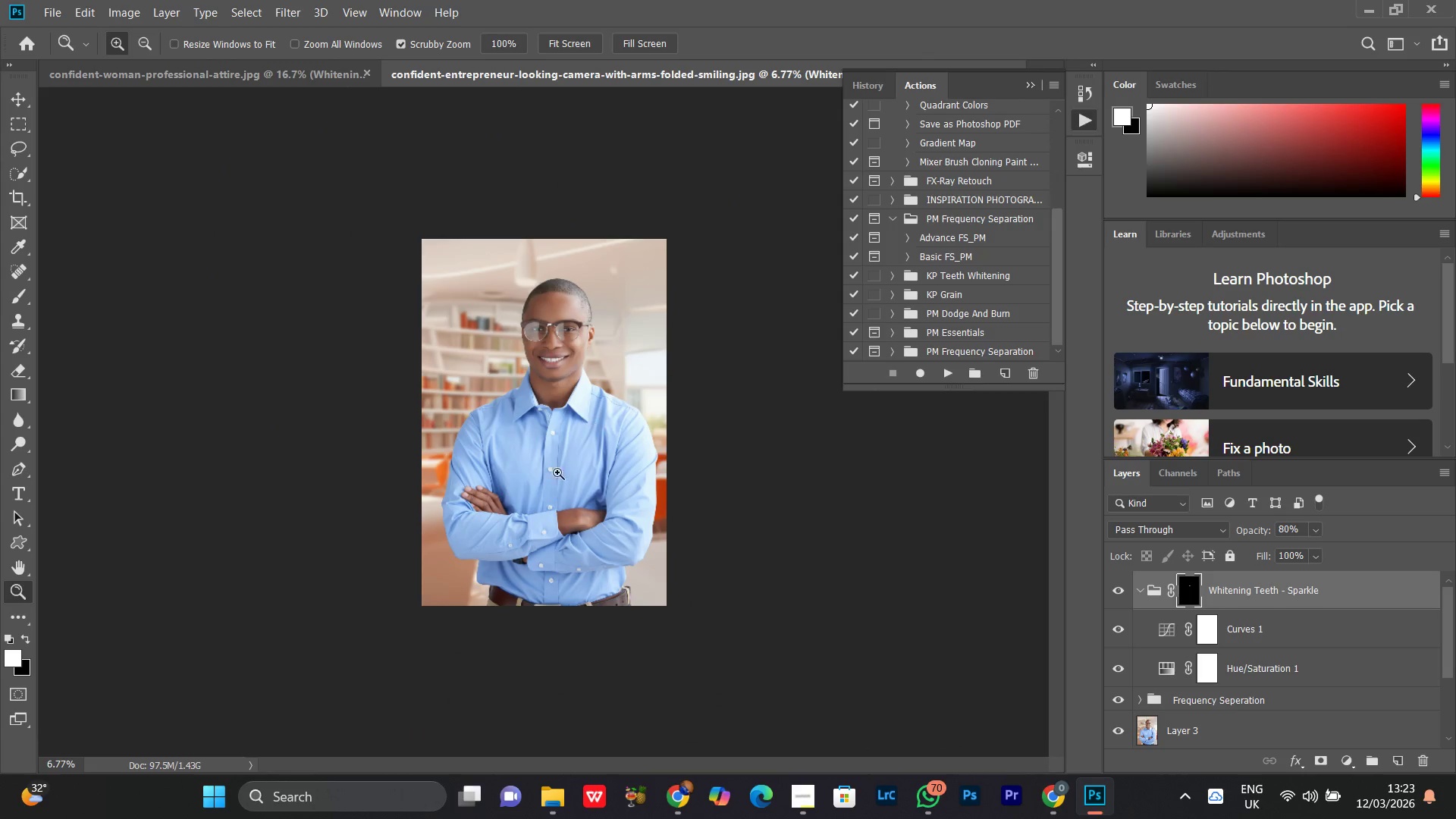 
left_click_drag(start_coordinate=[549, 343], to_coordinate=[566, 325])
 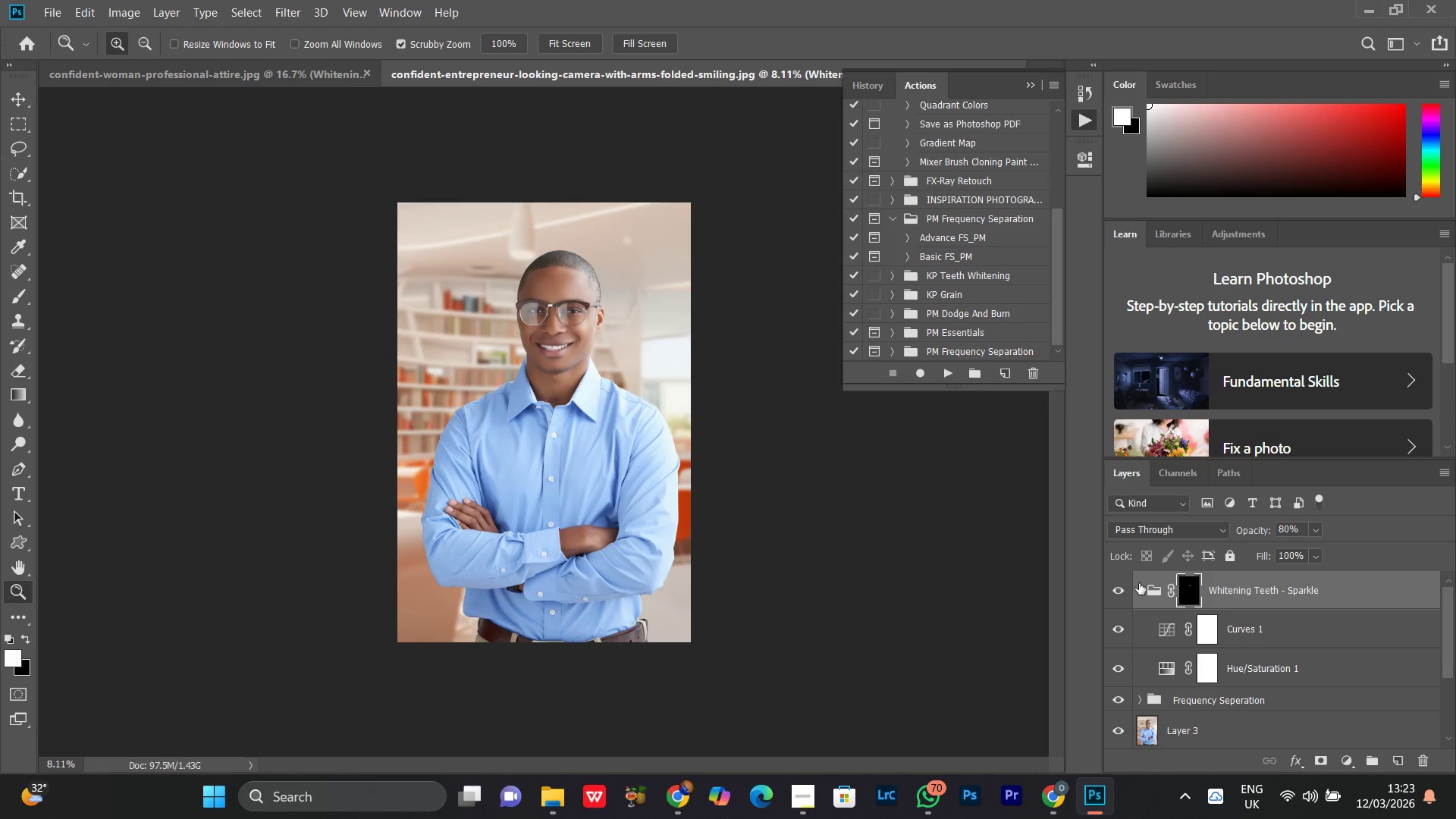 
left_click([1141, 589])
 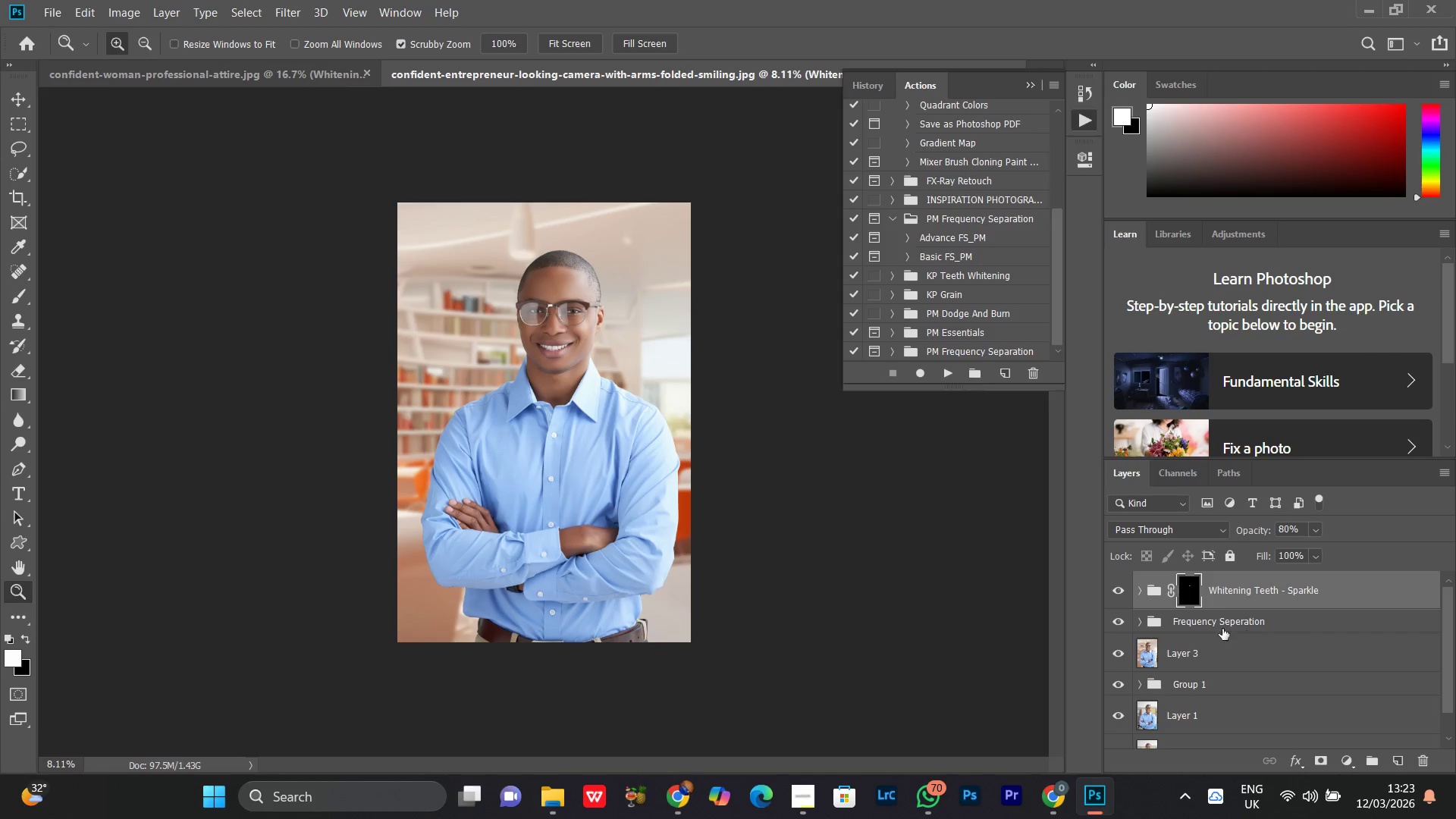 
left_click([1219, 627])
 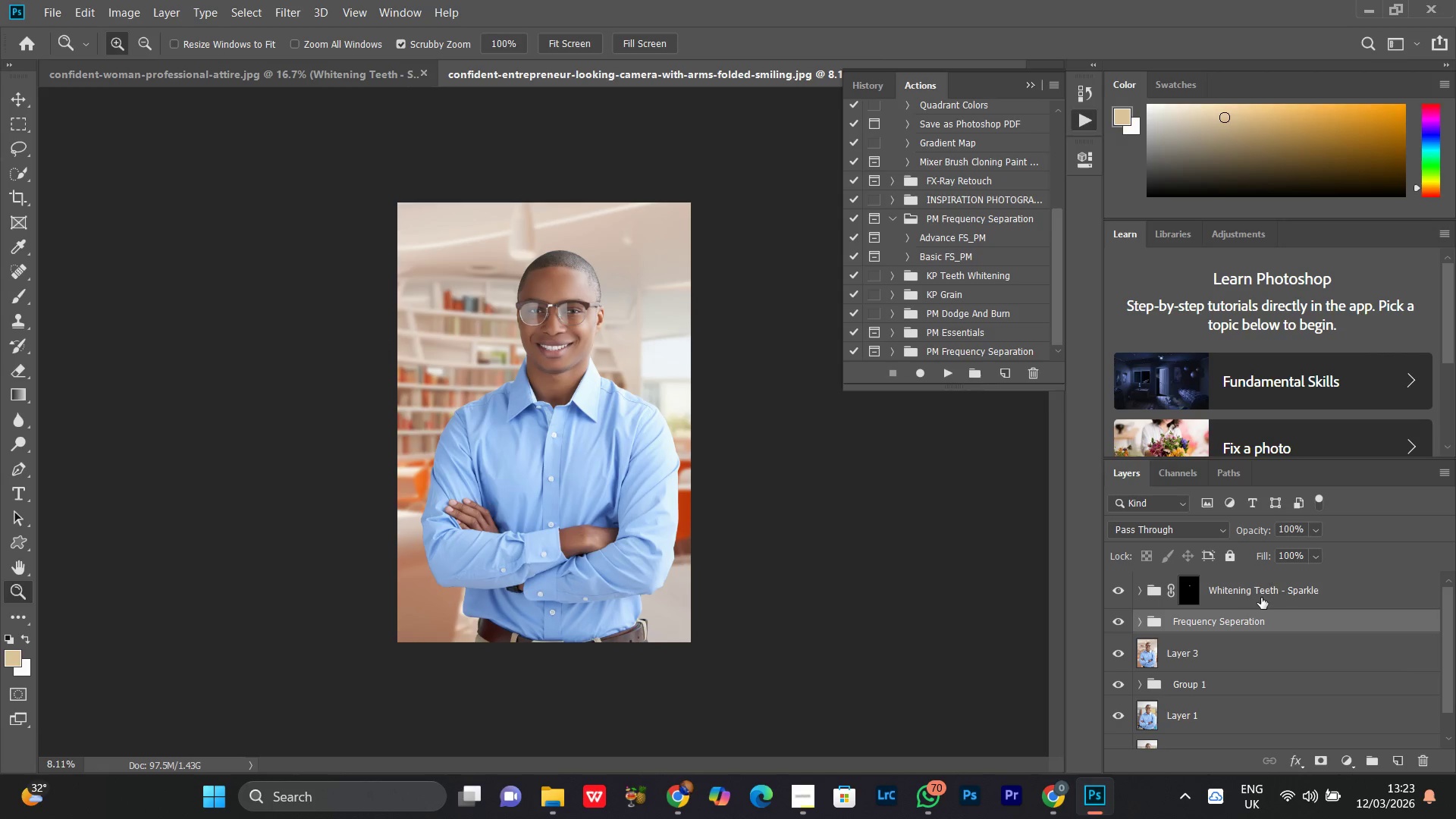 
left_click([1256, 595])
 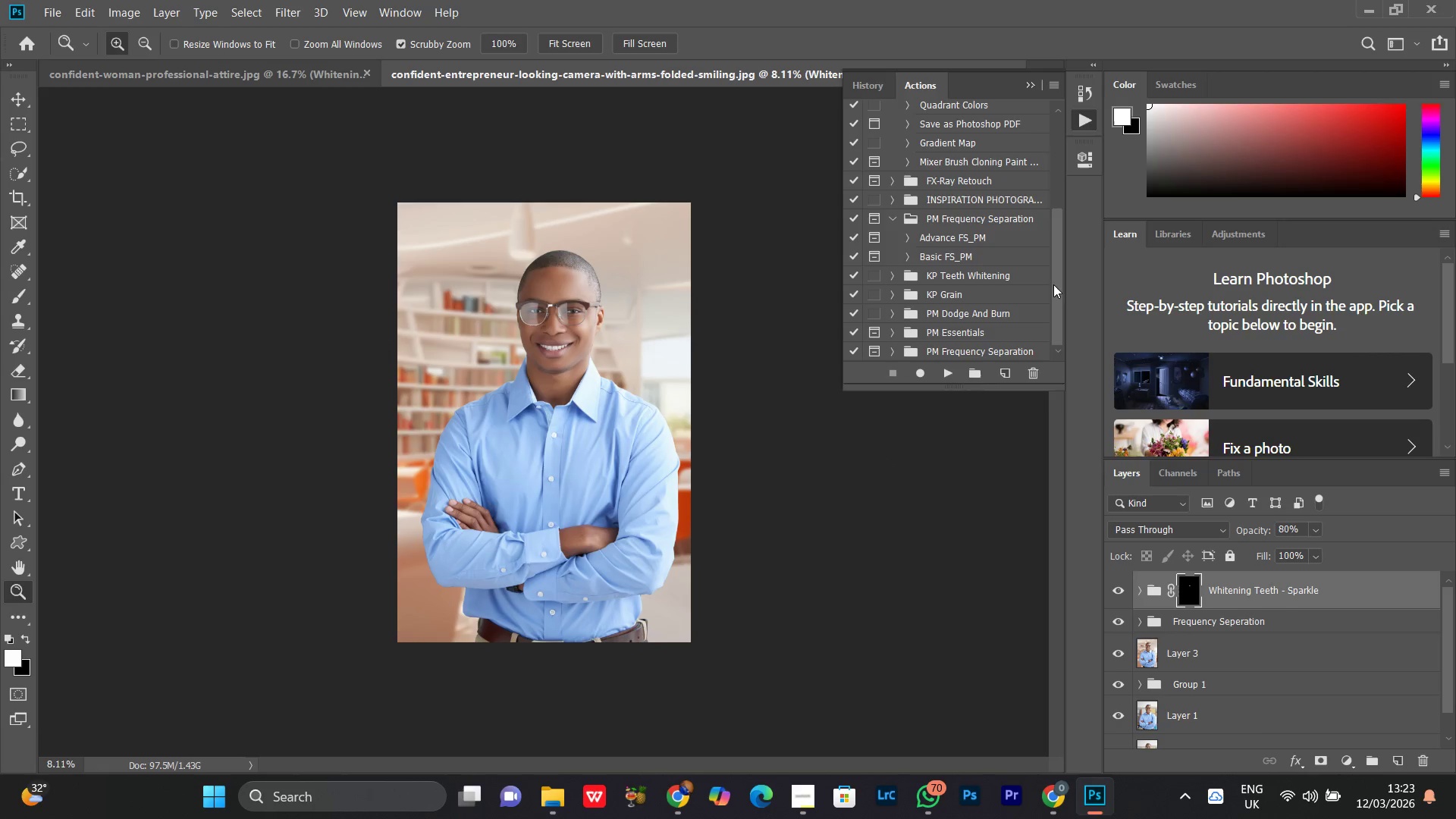 
left_click_drag(start_coordinate=[1058, 271], to_coordinate=[1053, 308])
 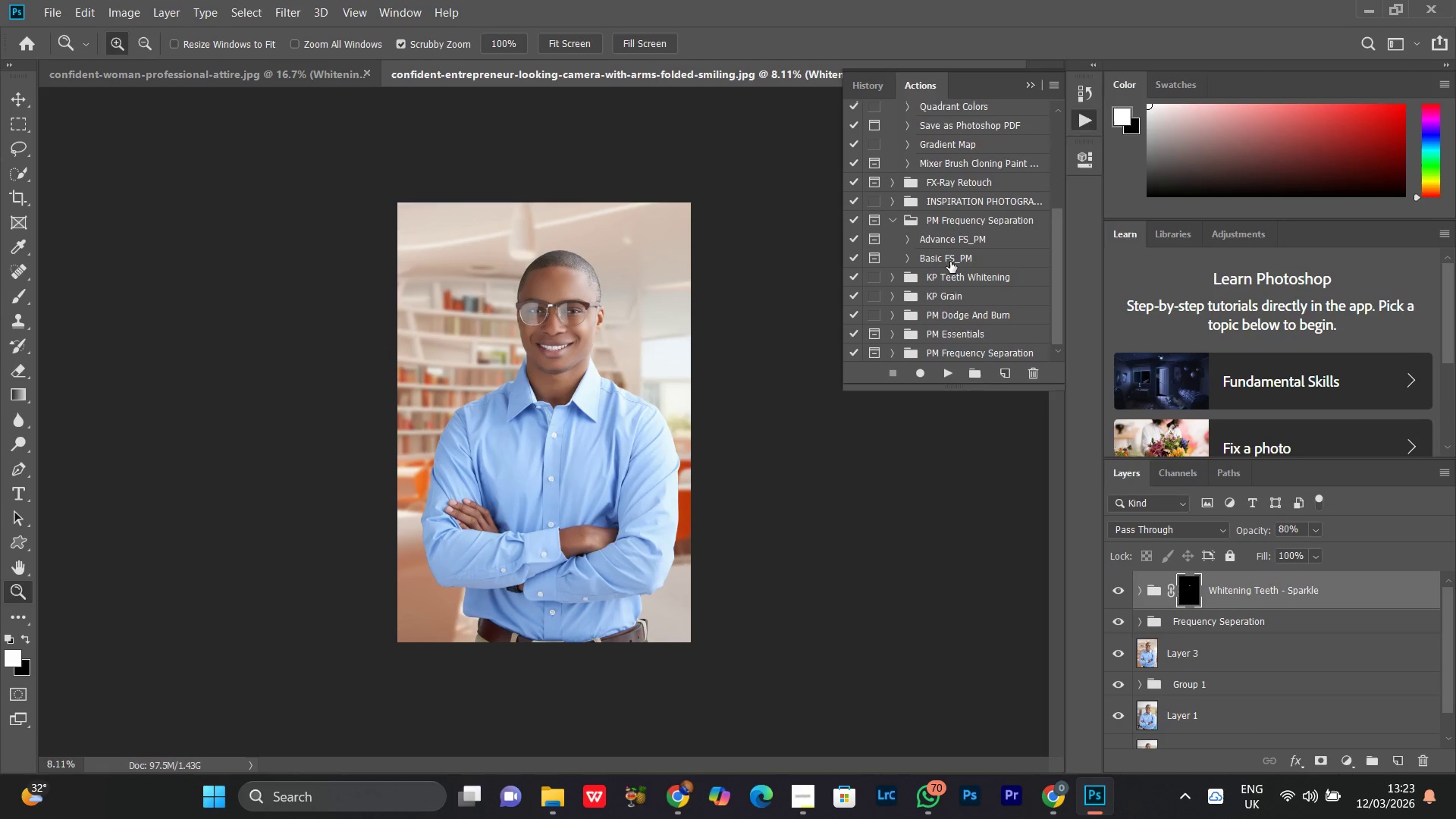 
scroll: coordinate [959, 274], scroll_direction: down, amount: 1.0
 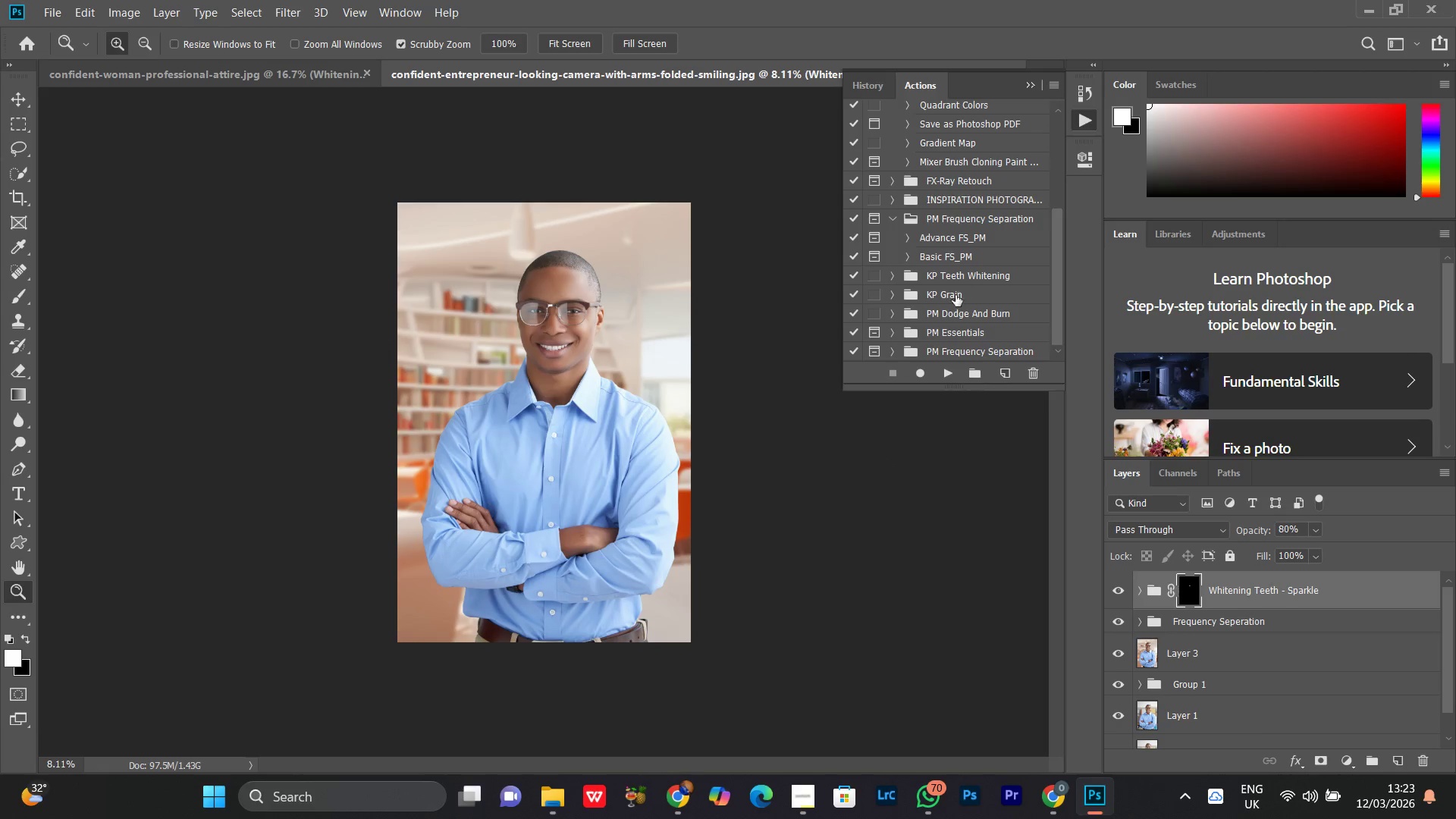 
left_click([954, 336])
 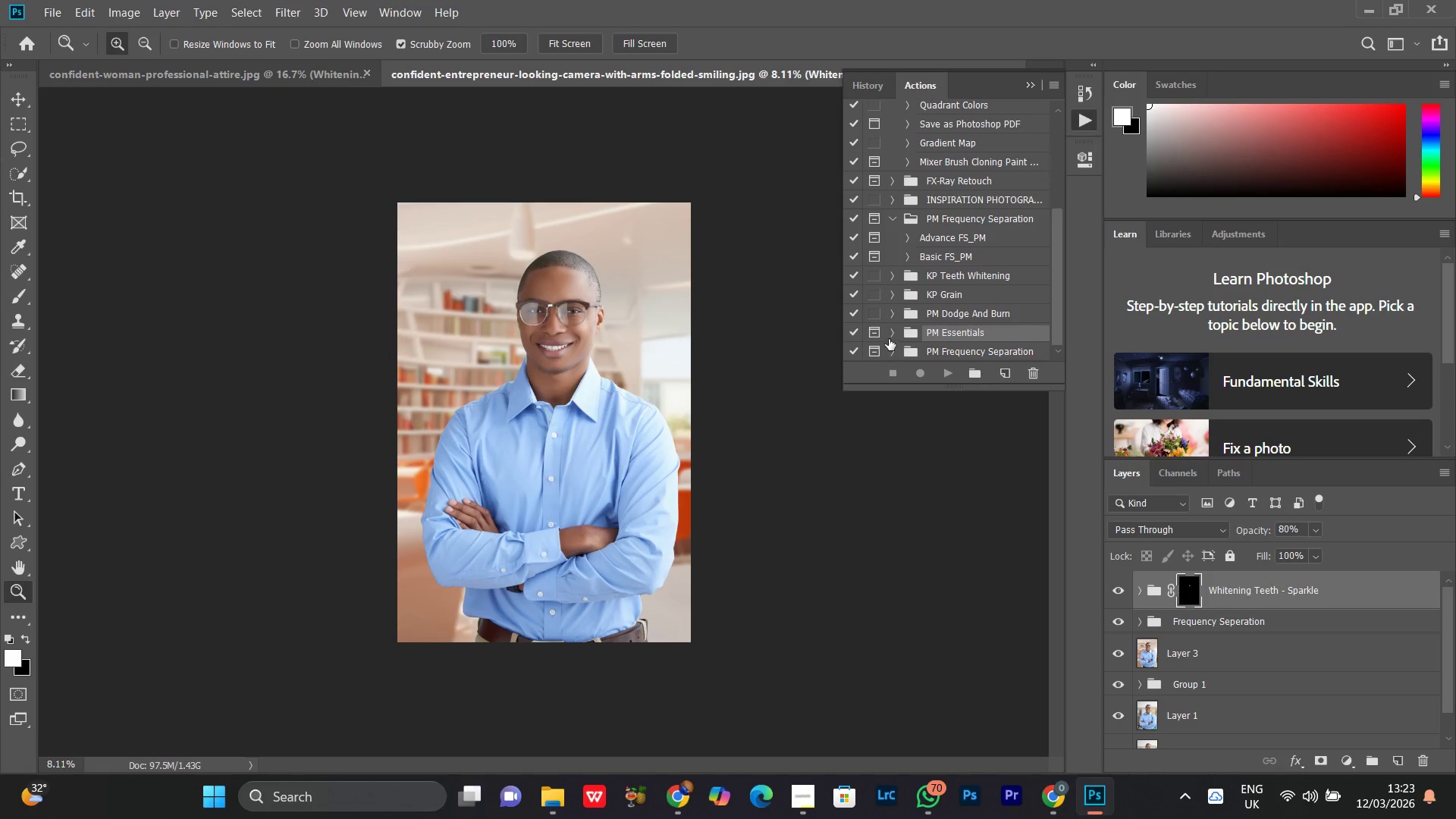 
left_click([893, 333])
 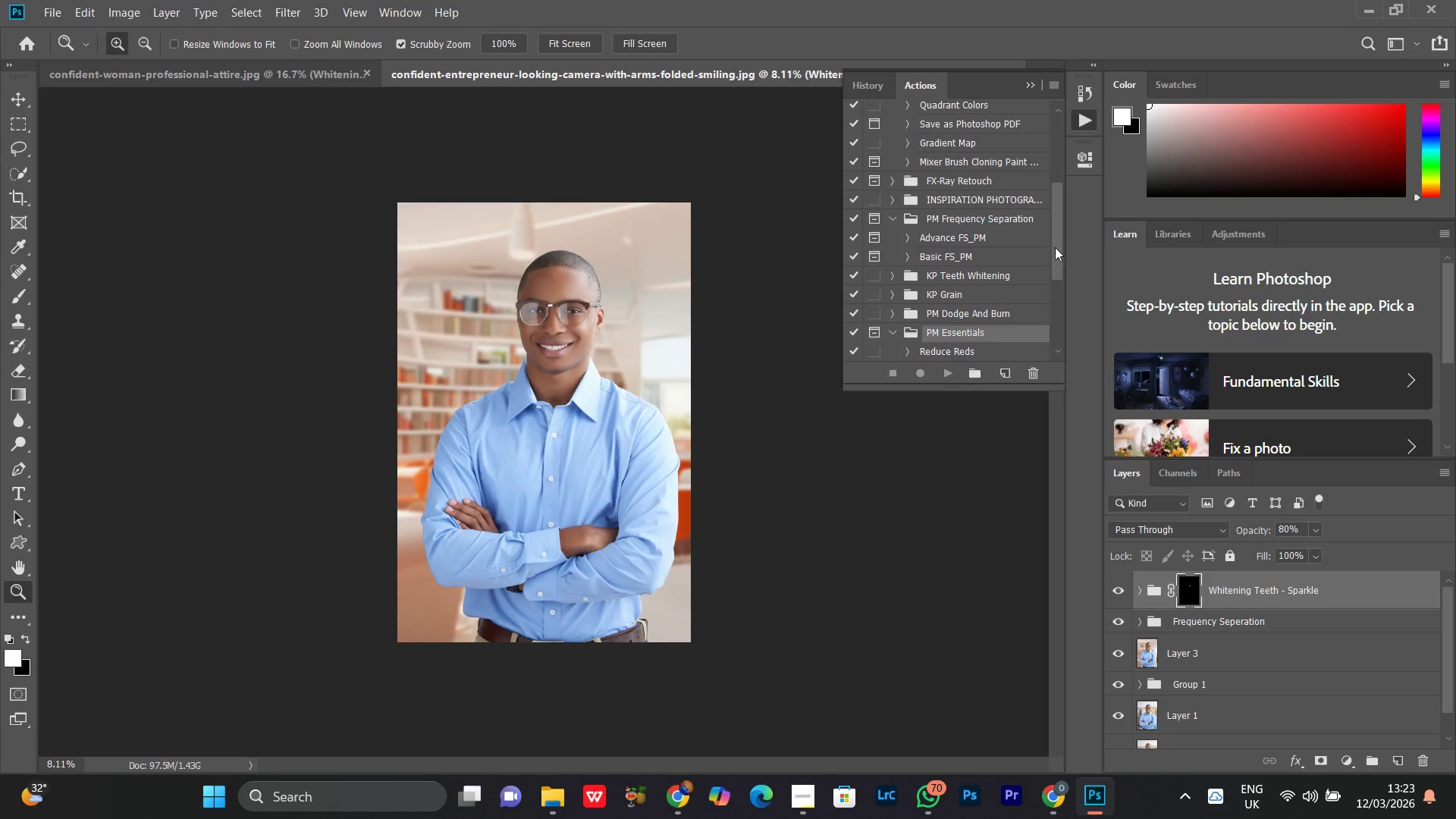 
left_click_drag(start_coordinate=[1057, 240], to_coordinate=[1066, 300])
 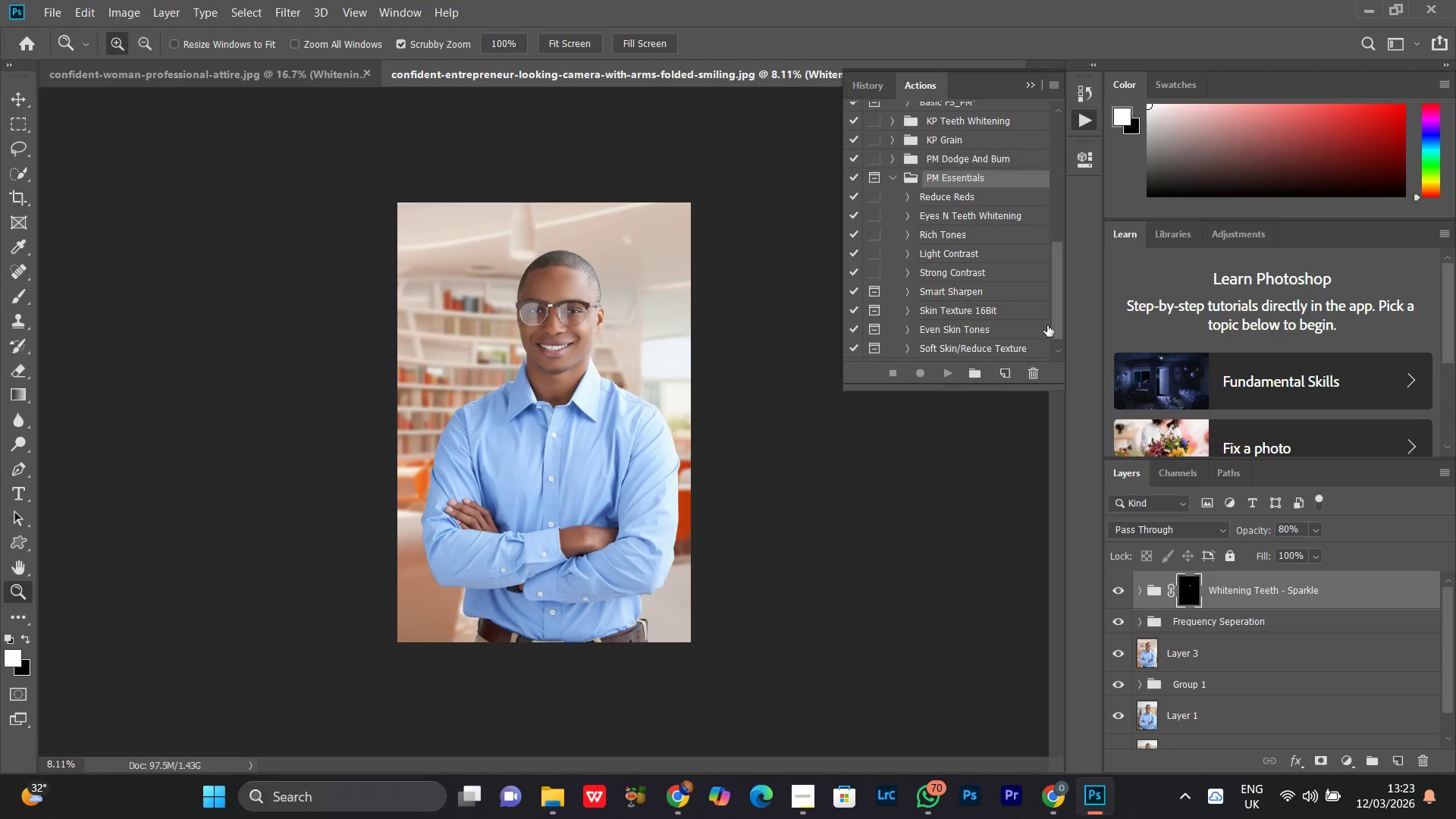 
scroll: coordinate [1047, 321], scroll_direction: up, amount: 1.0
 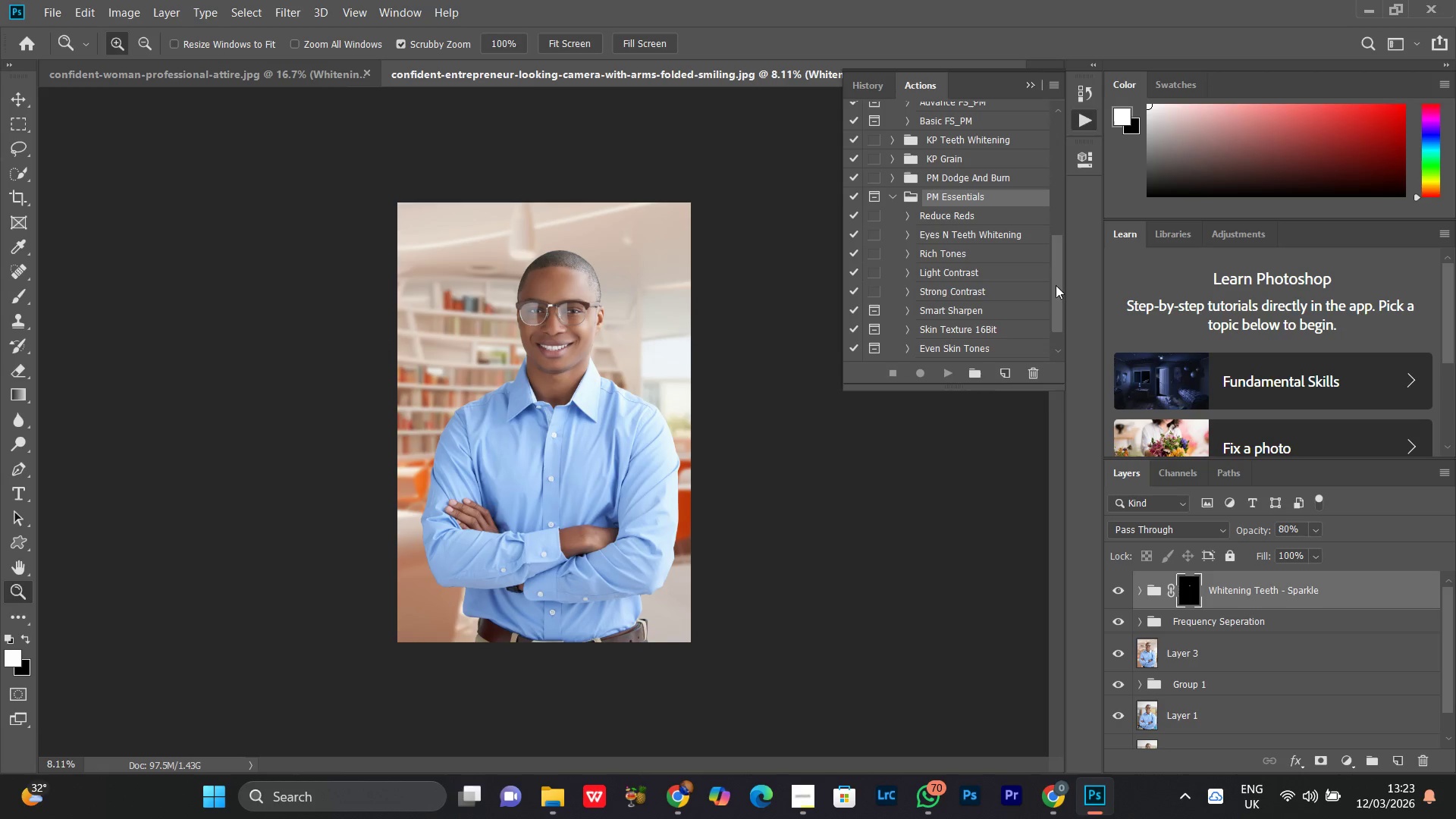 
left_click_drag(start_coordinate=[1056, 281], to_coordinate=[1060, 315])
 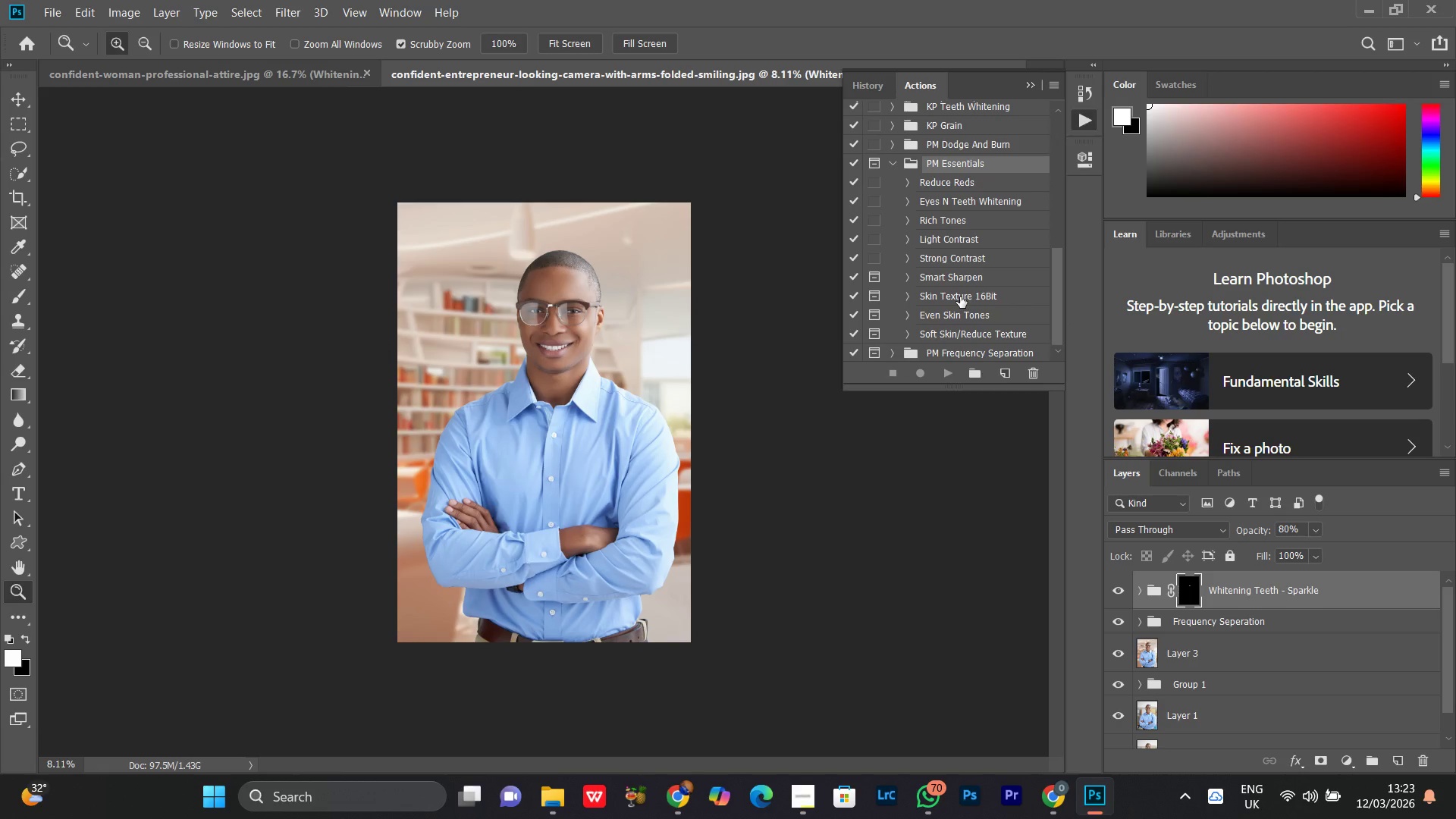 
left_click([960, 297])
 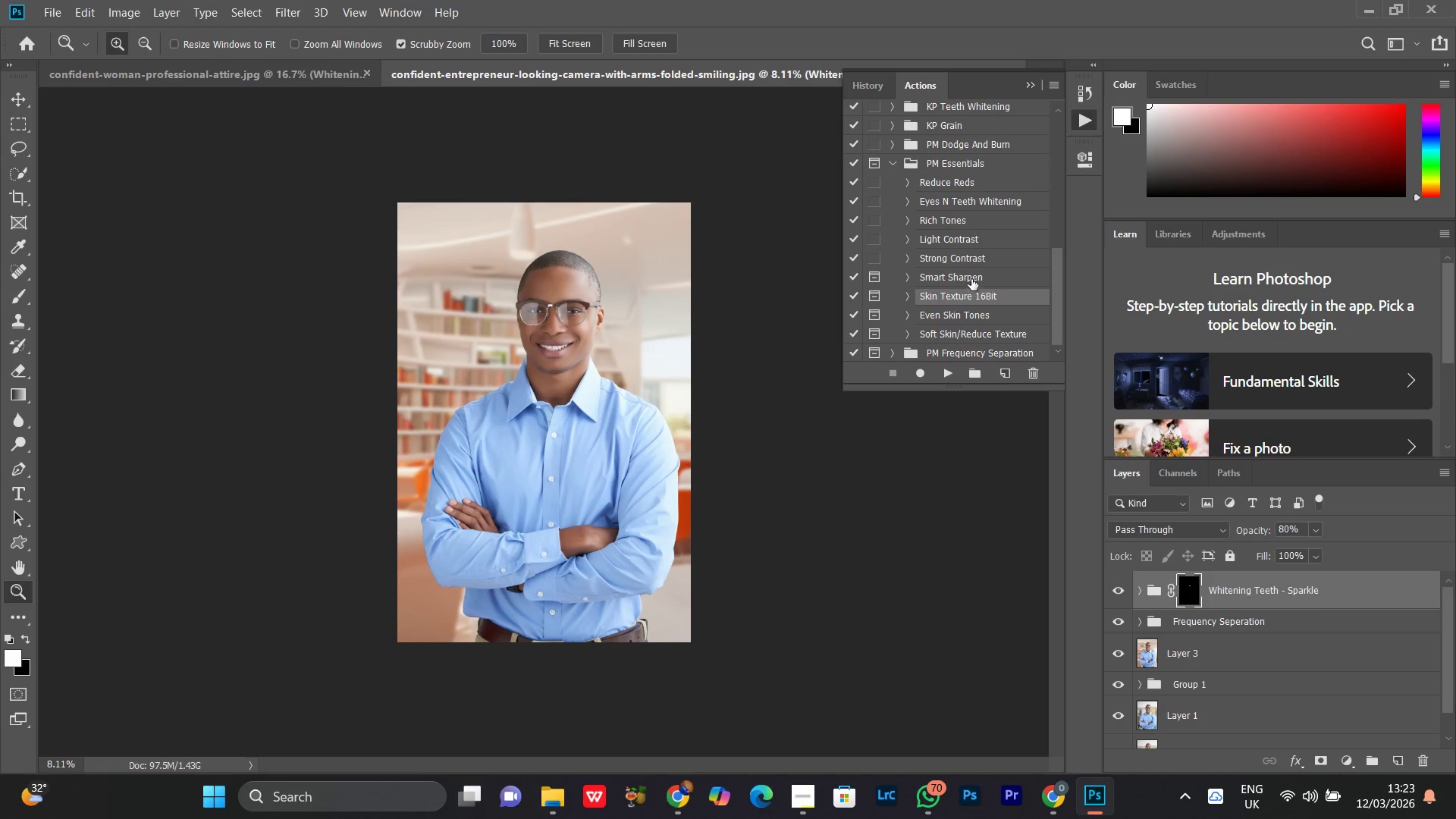 
left_click([971, 279])
 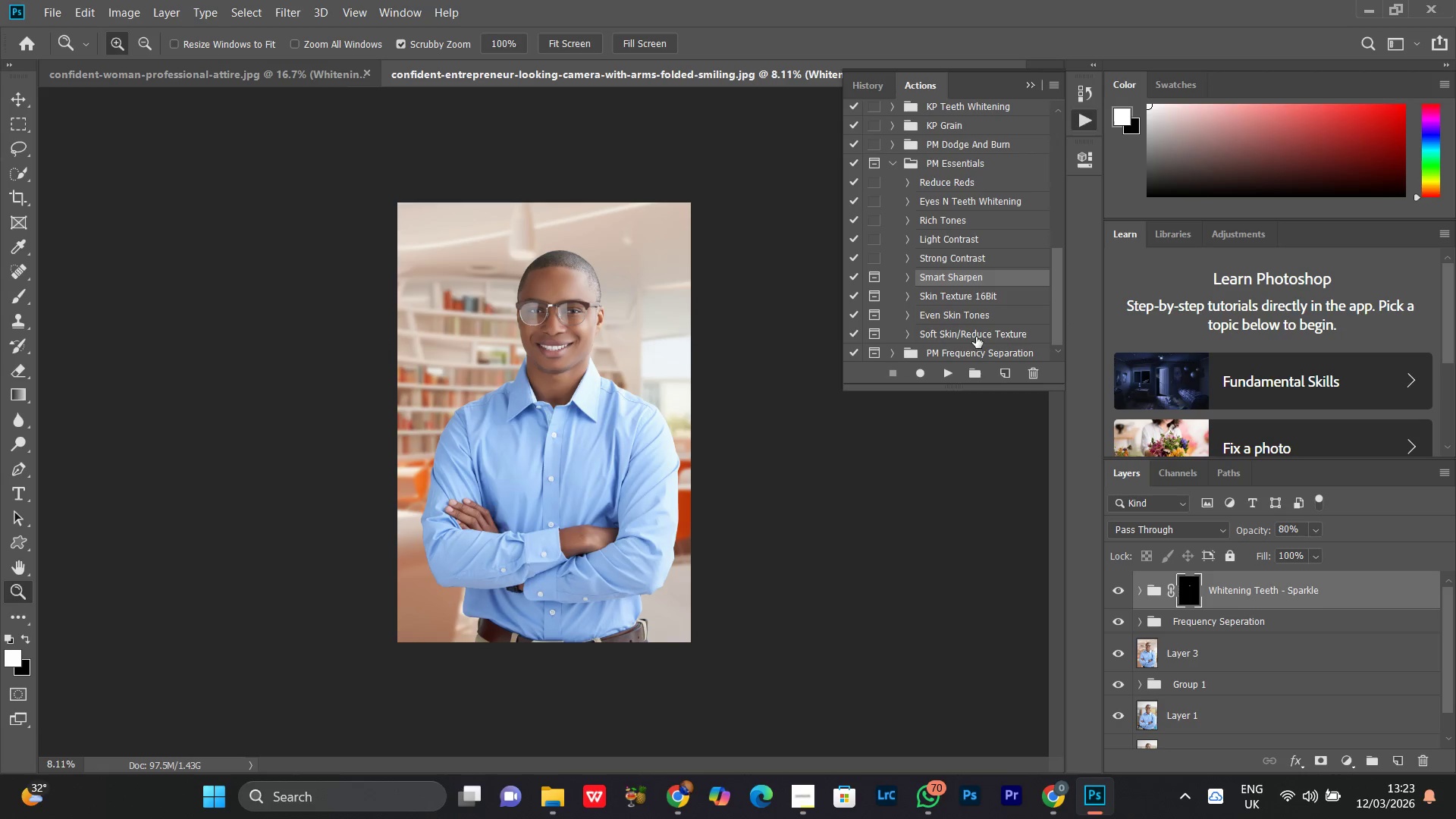 
left_click([967, 315])
 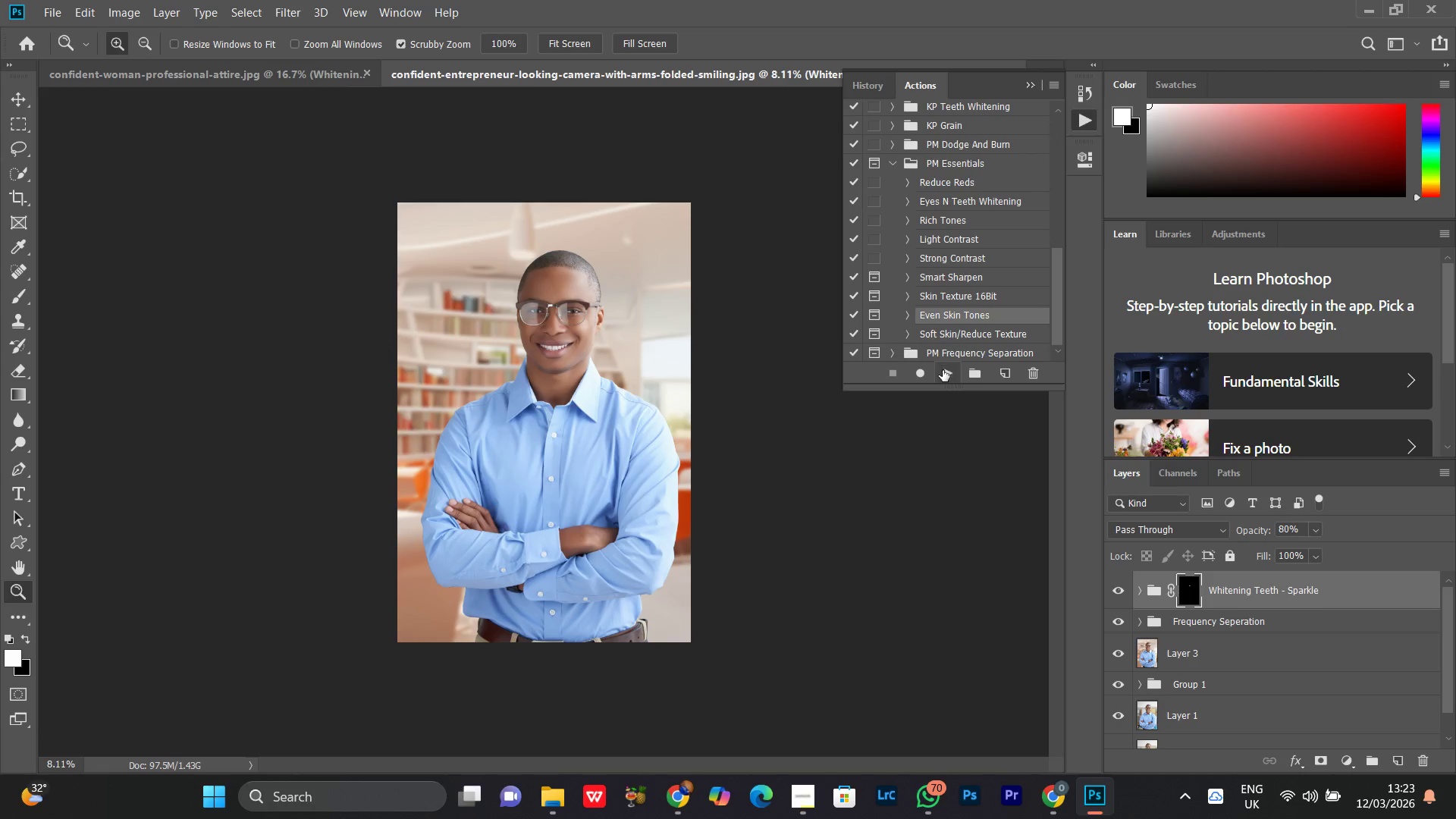 
left_click([946, 372])
 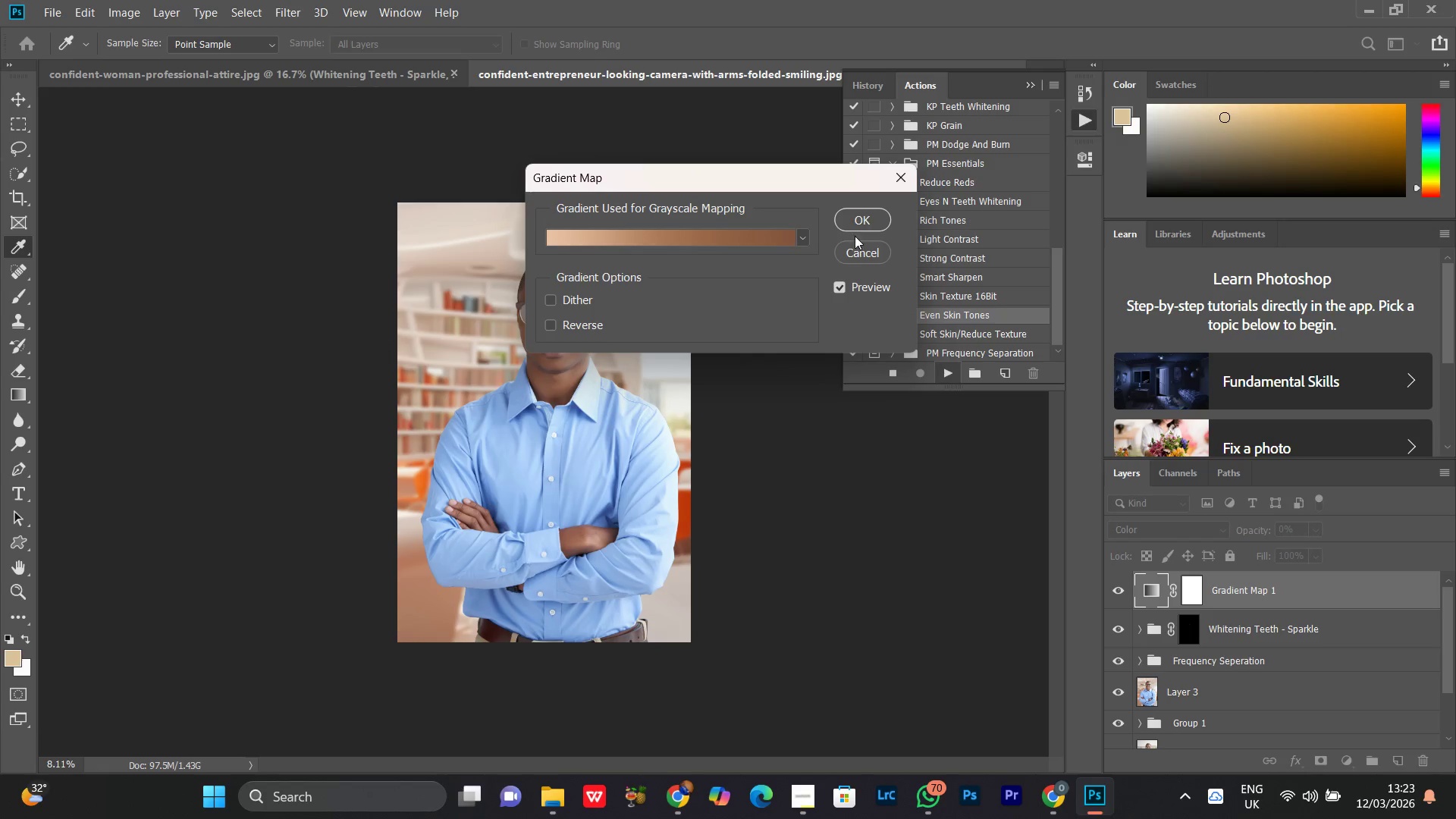 
left_click_drag(start_coordinate=[692, 237], to_coordinate=[529, 425])
 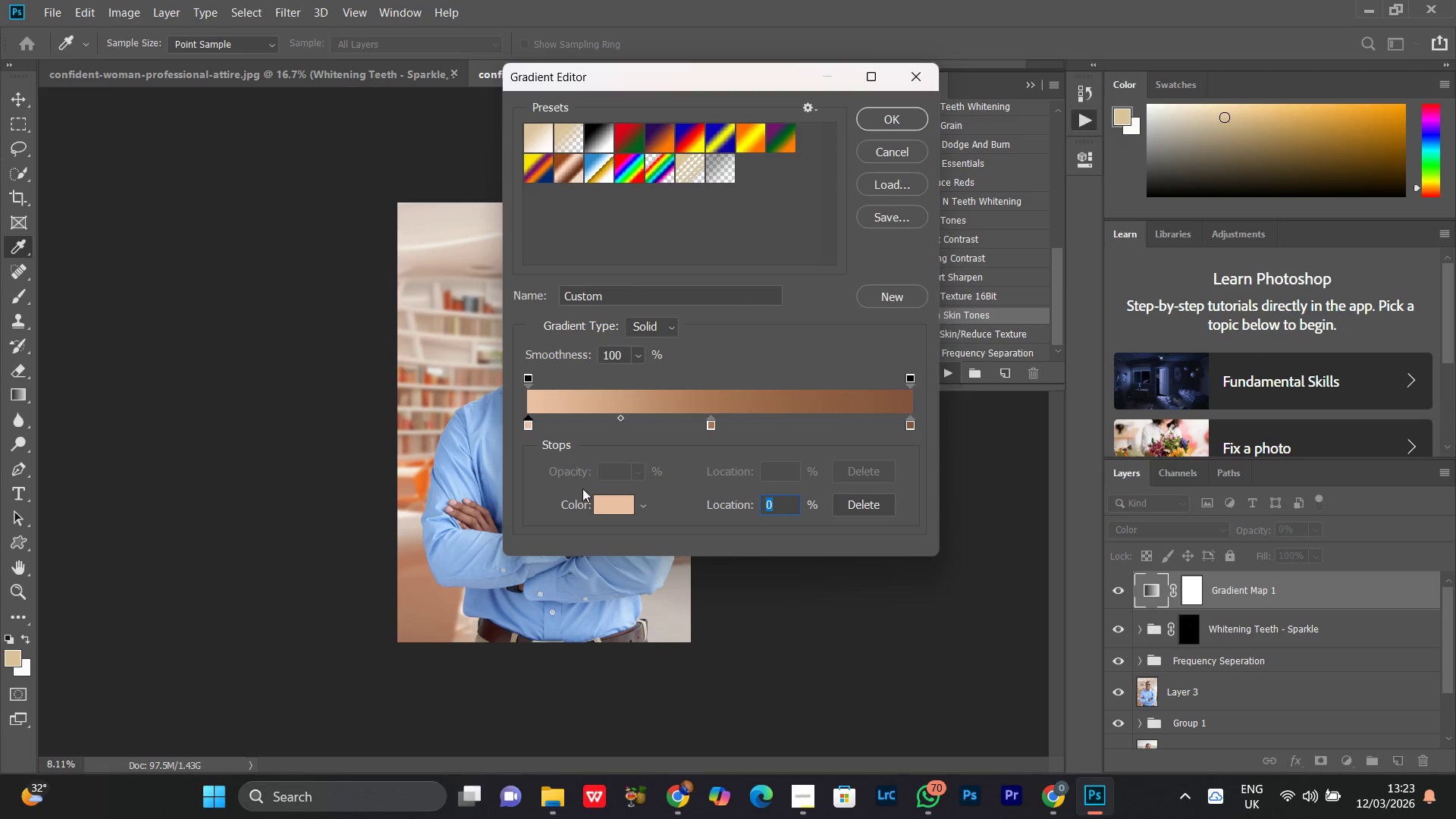 
left_click([529, 425])
 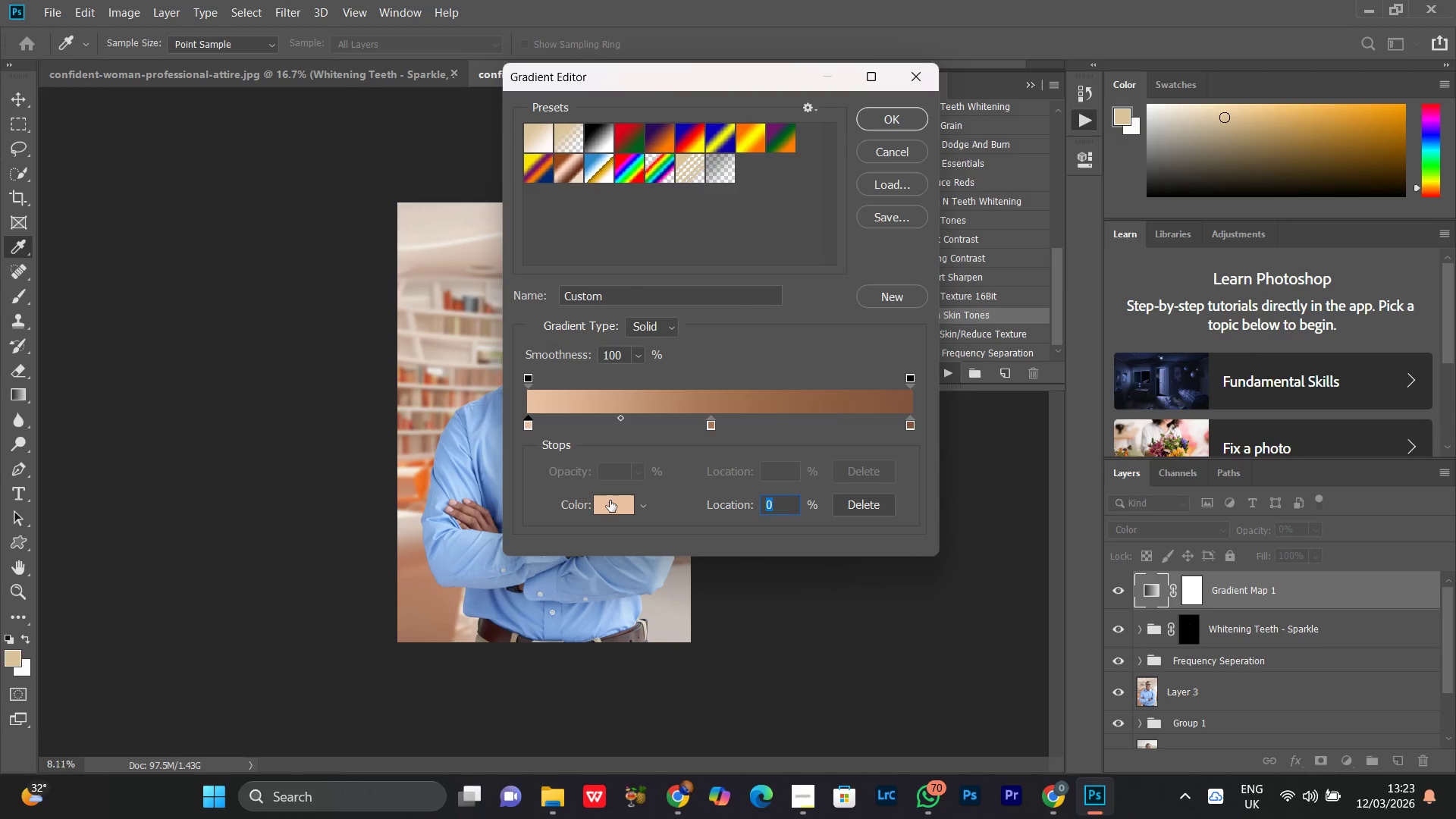 
left_click_drag(start_coordinate=[604, 500], to_coordinate=[894, 131])
 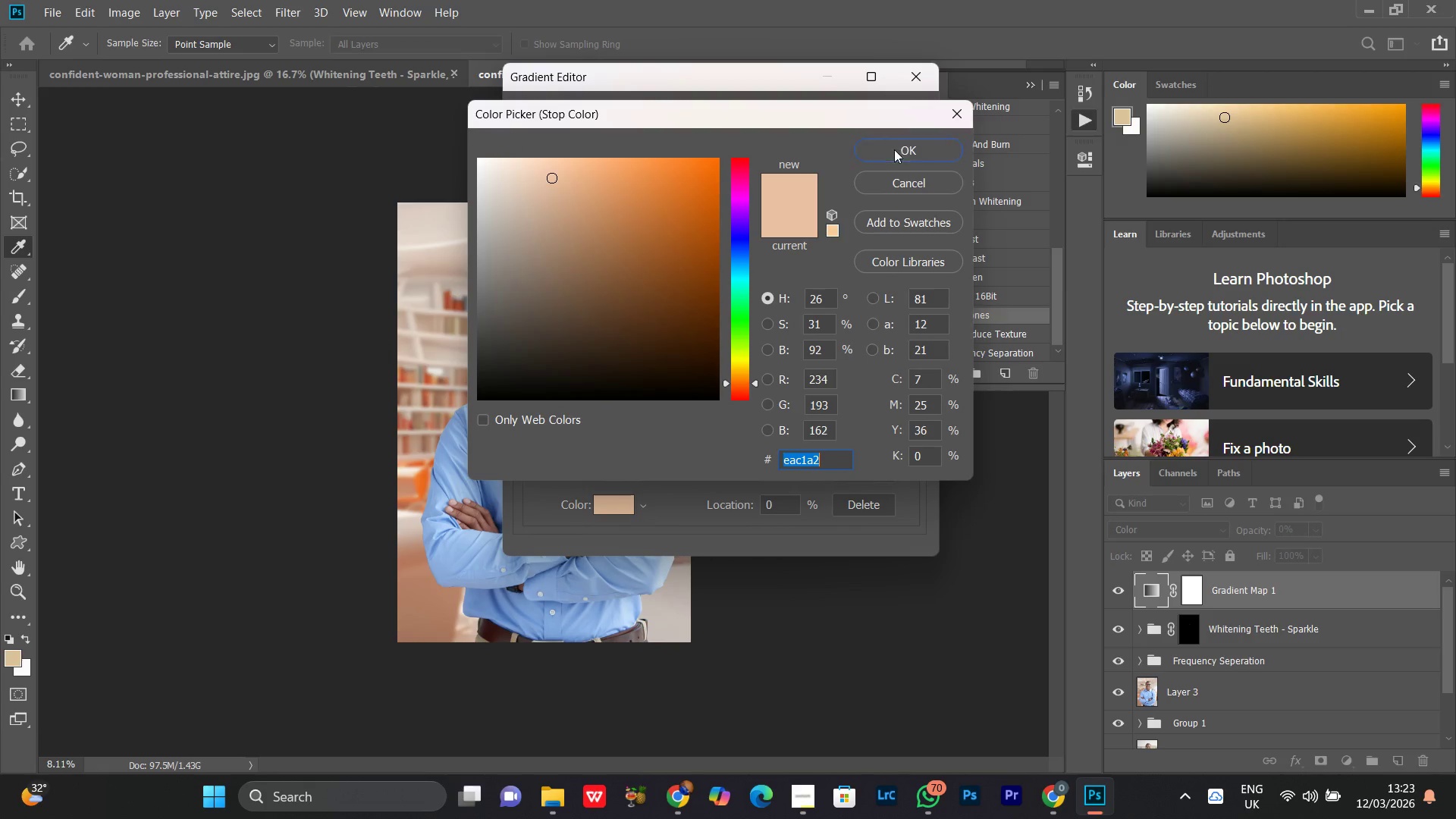 
double_click([894, 149])
 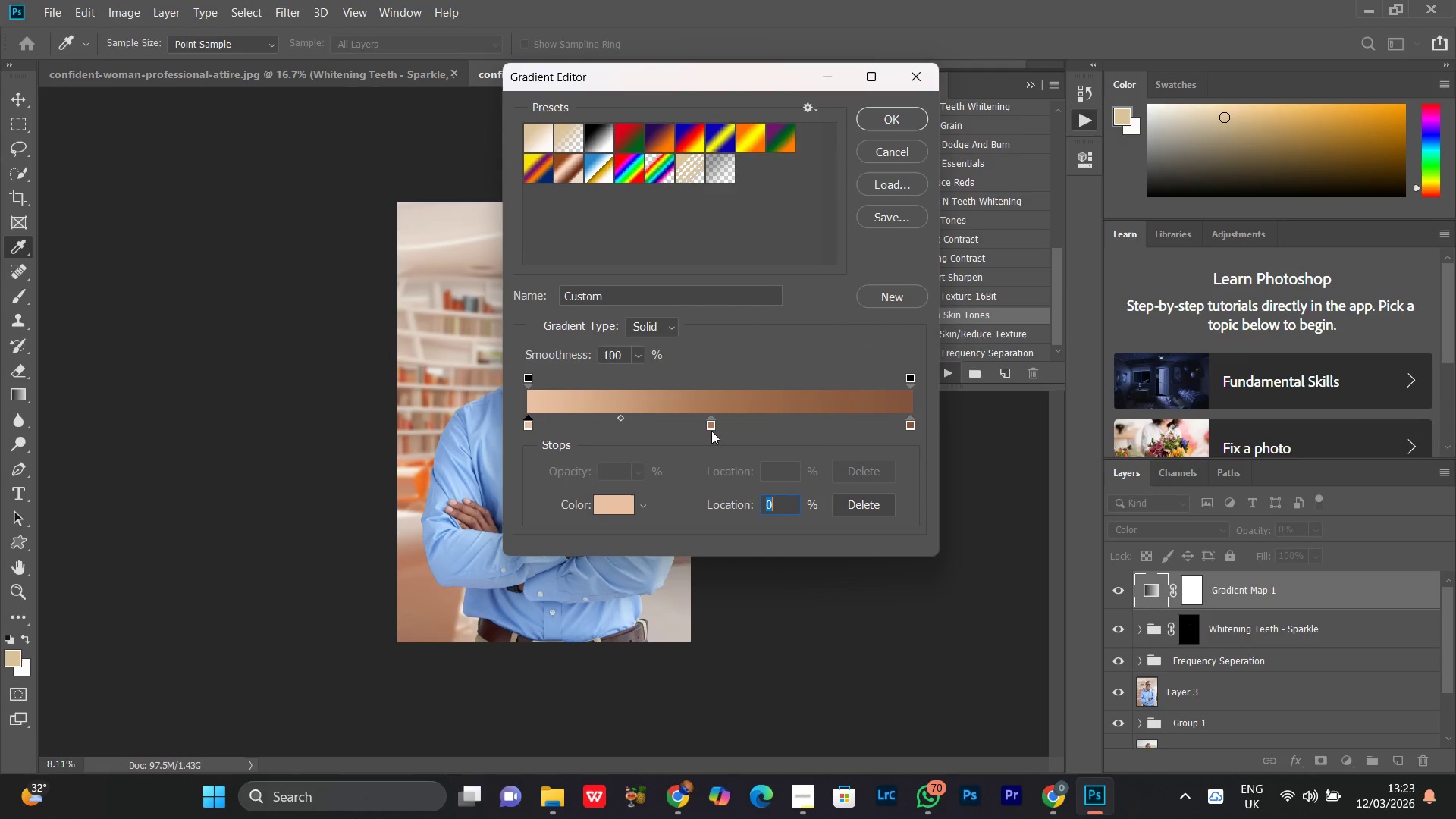 
left_click([710, 428])
 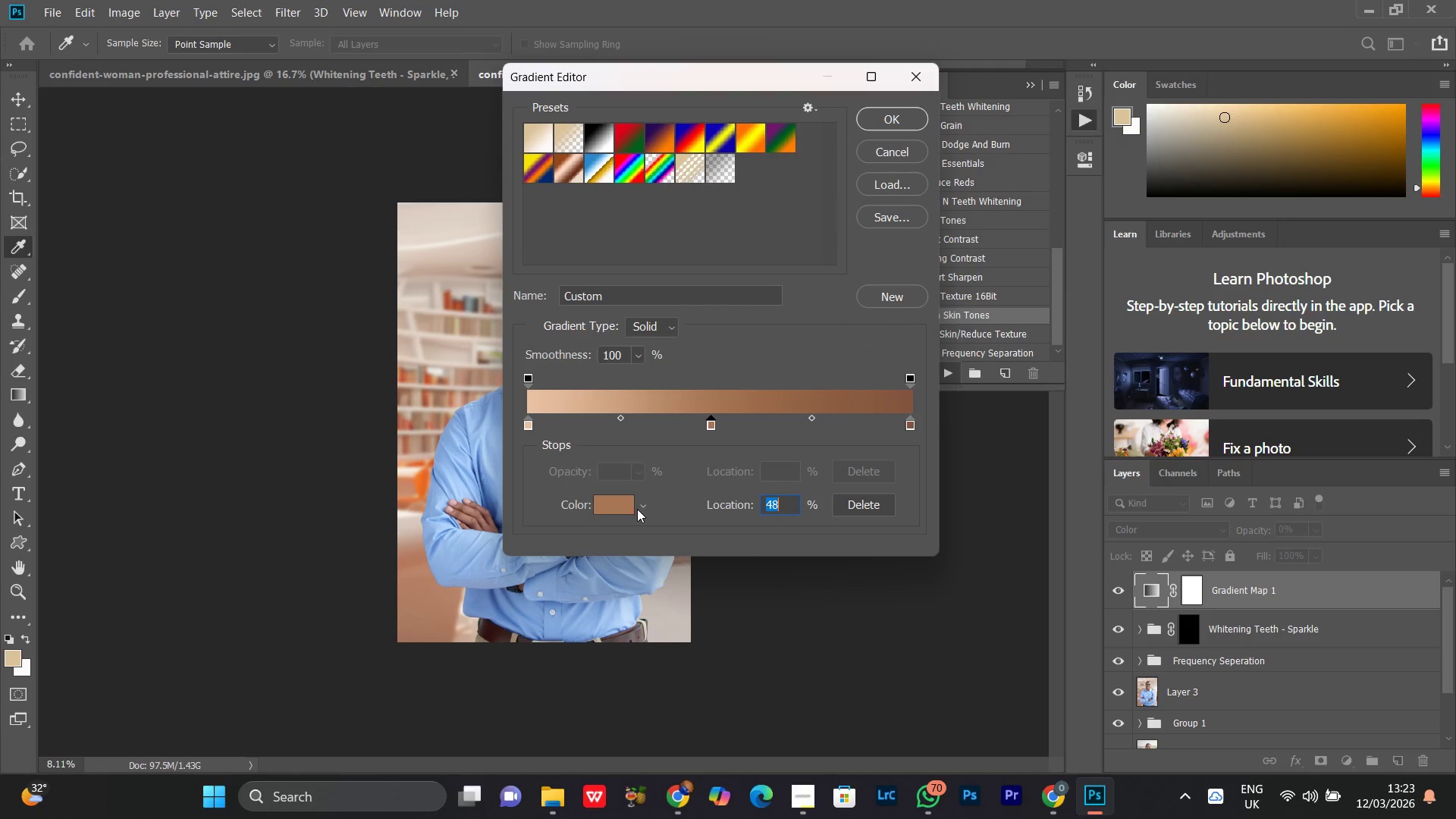 
left_click([617, 505])
 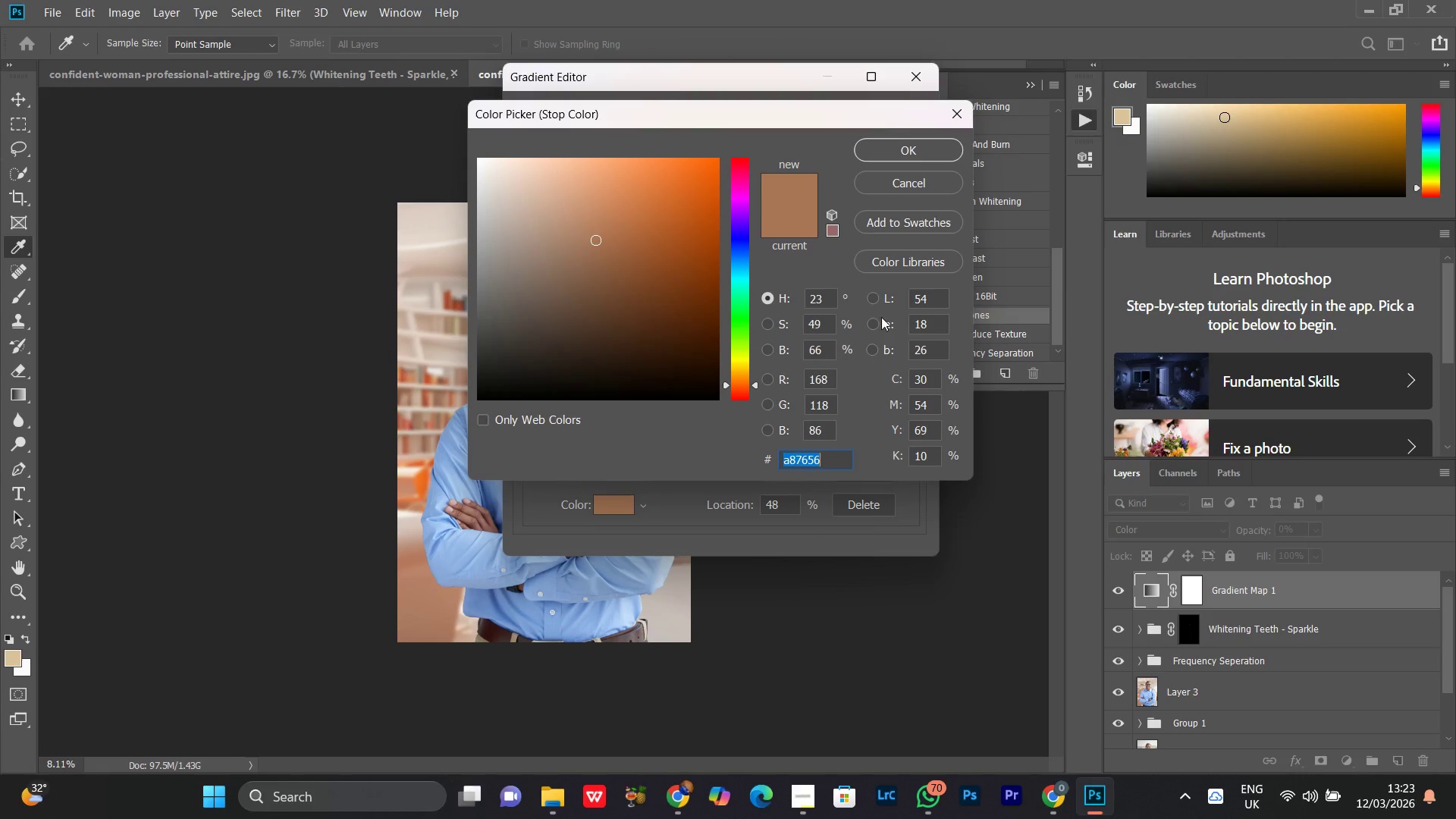 
left_click([908, 155])
 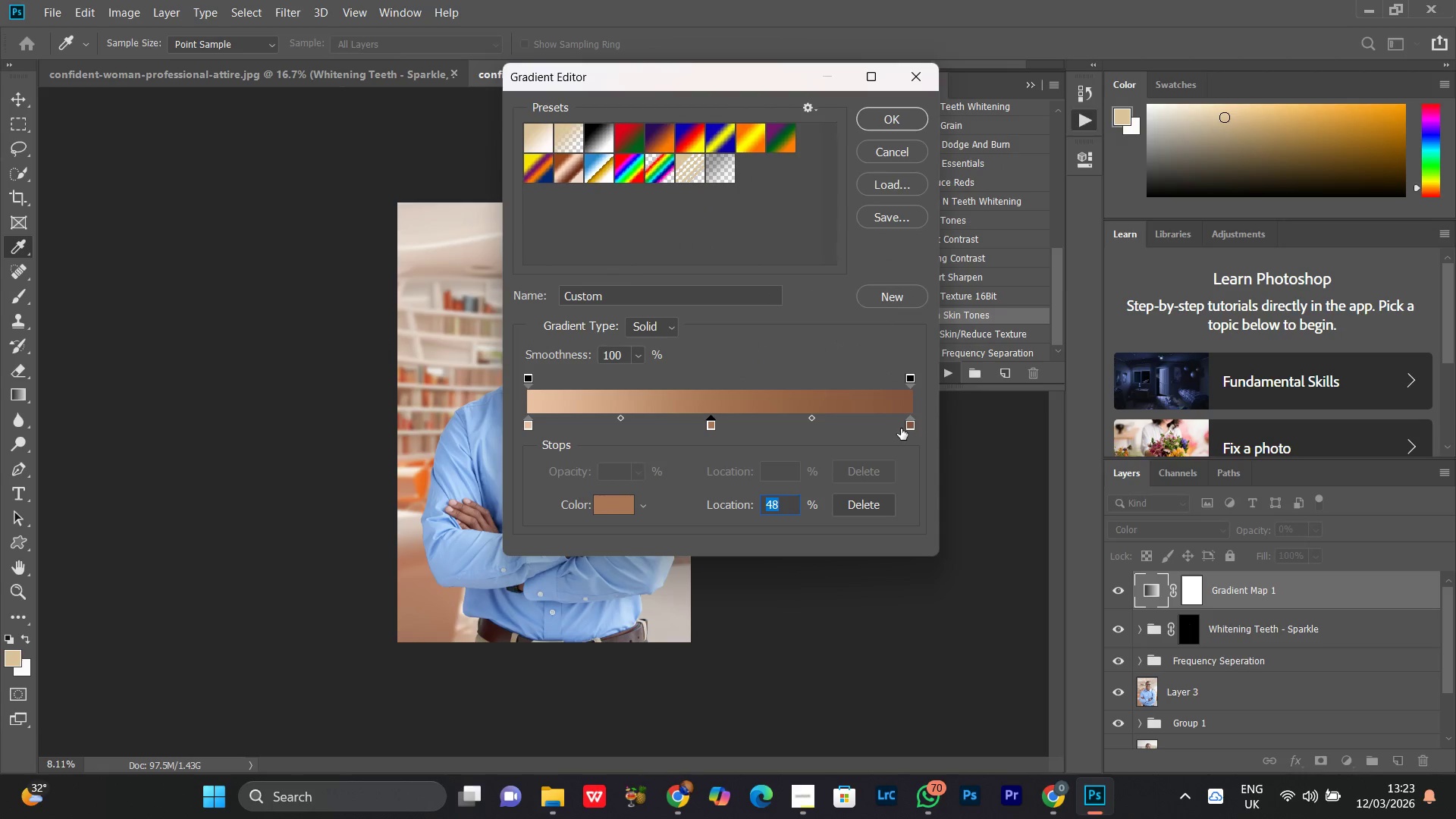 
left_click([907, 427])
 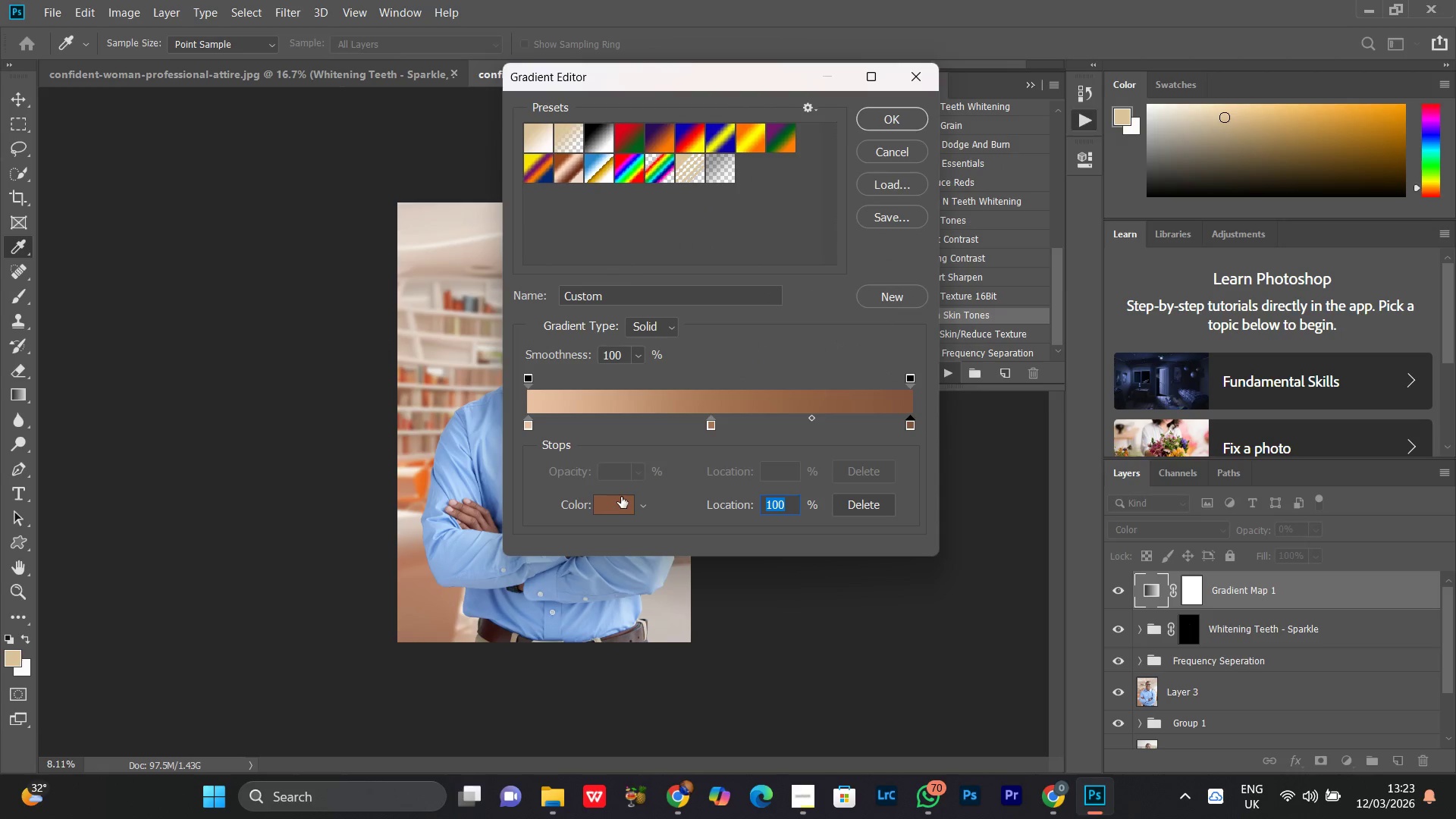 
left_click([612, 502])
 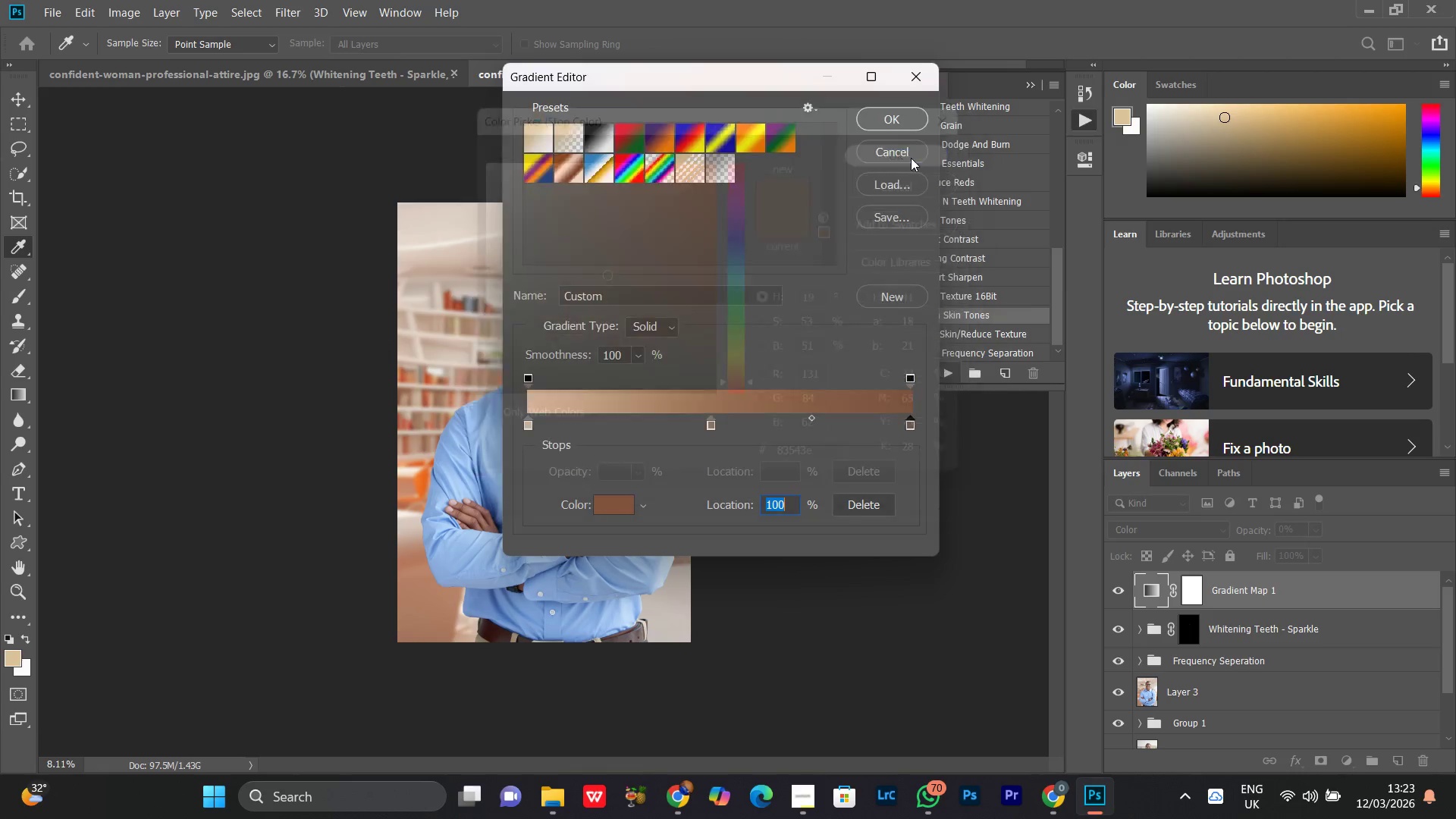 
left_click([890, 121])
 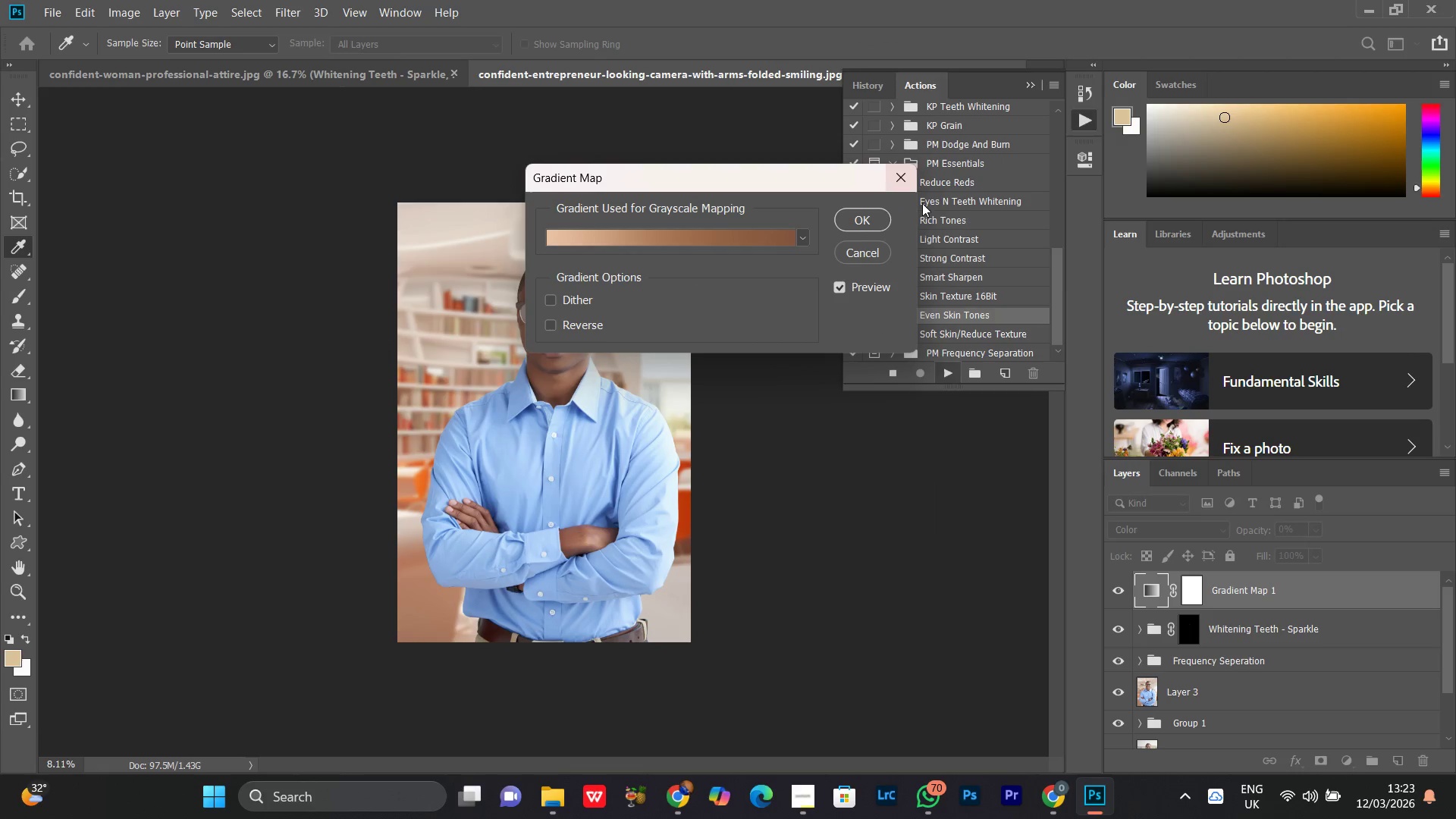 
left_click([846, 224])
 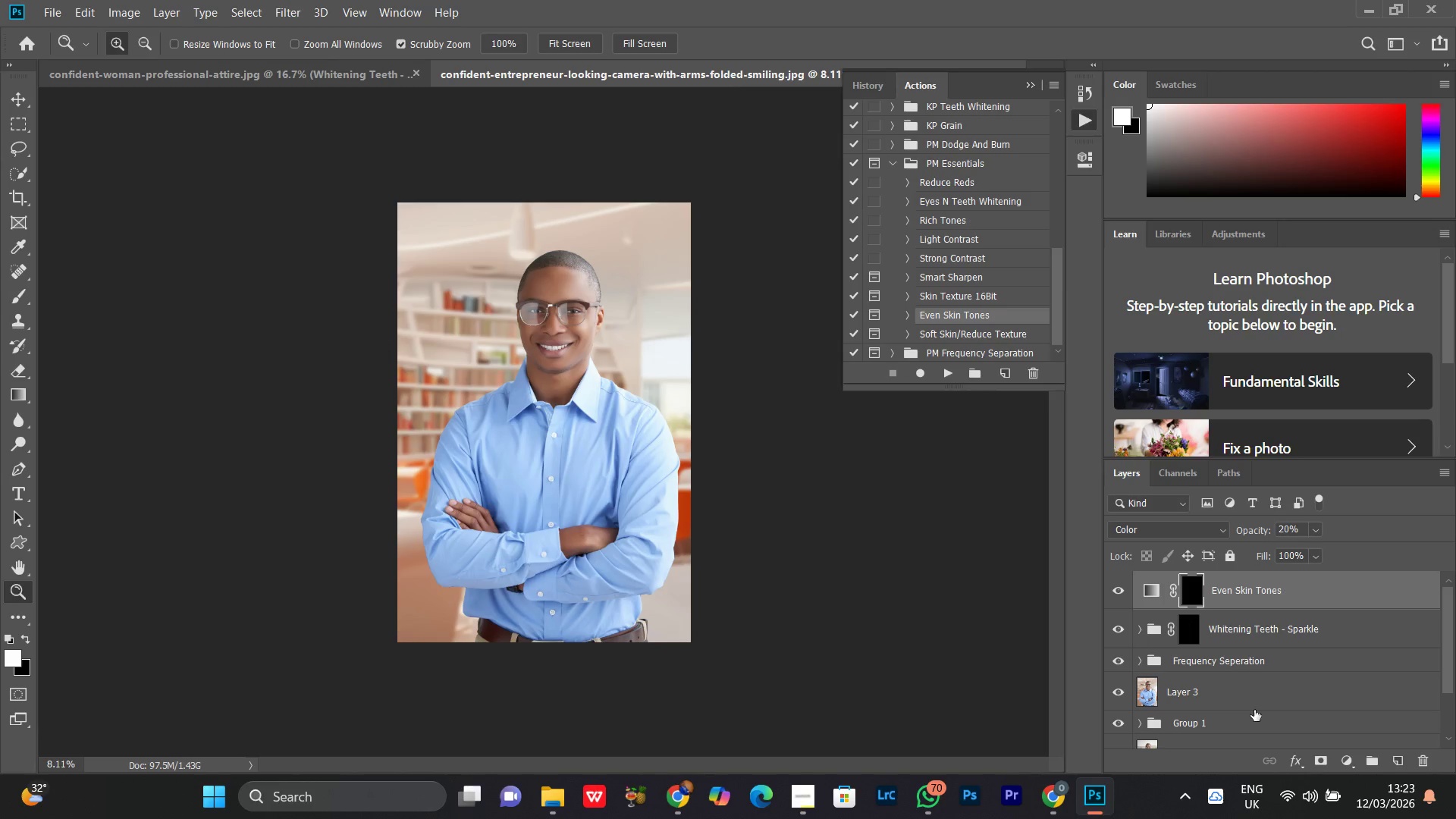 
left_click([1197, 708])
 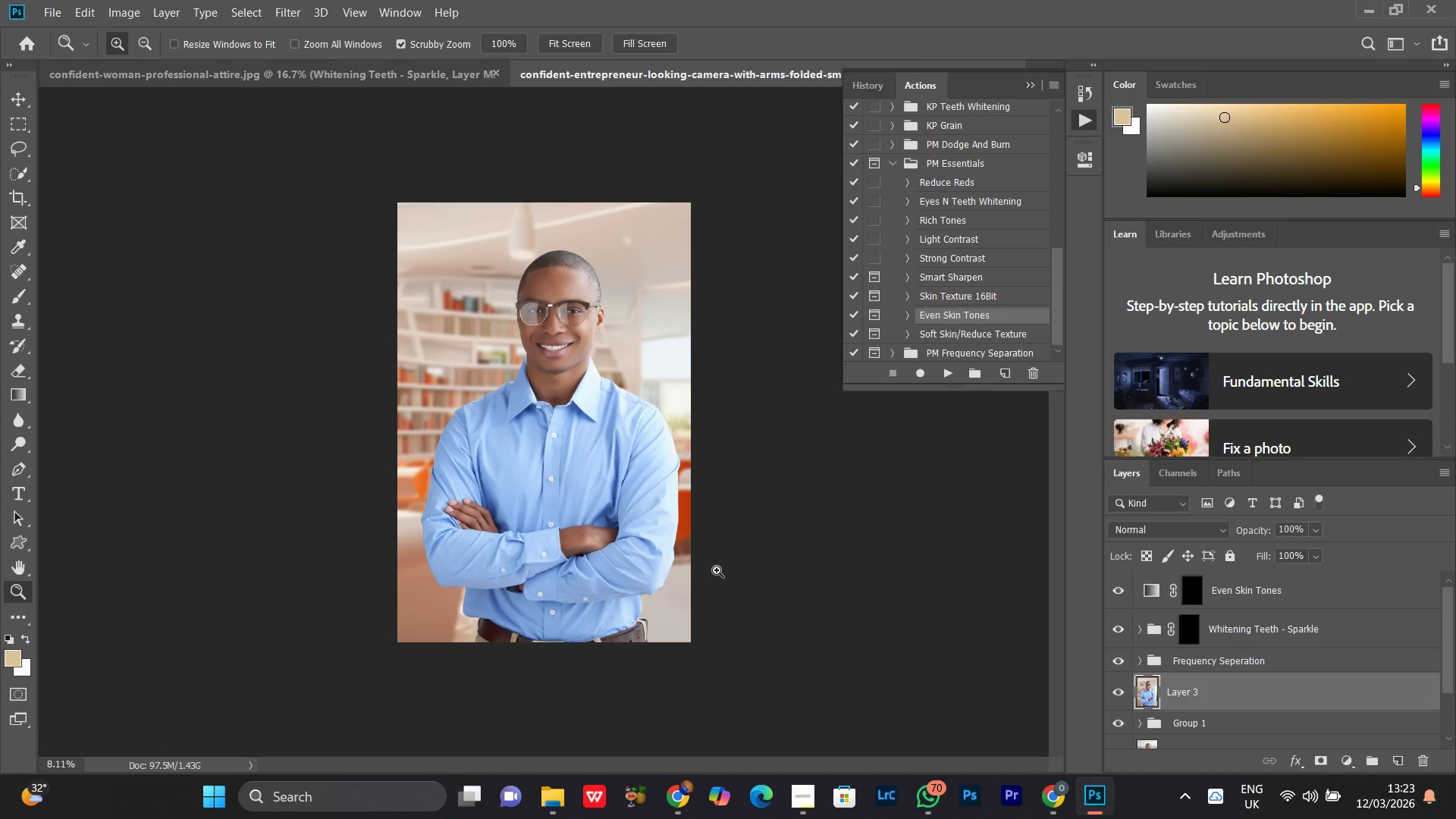 
key(Control+Equal)
 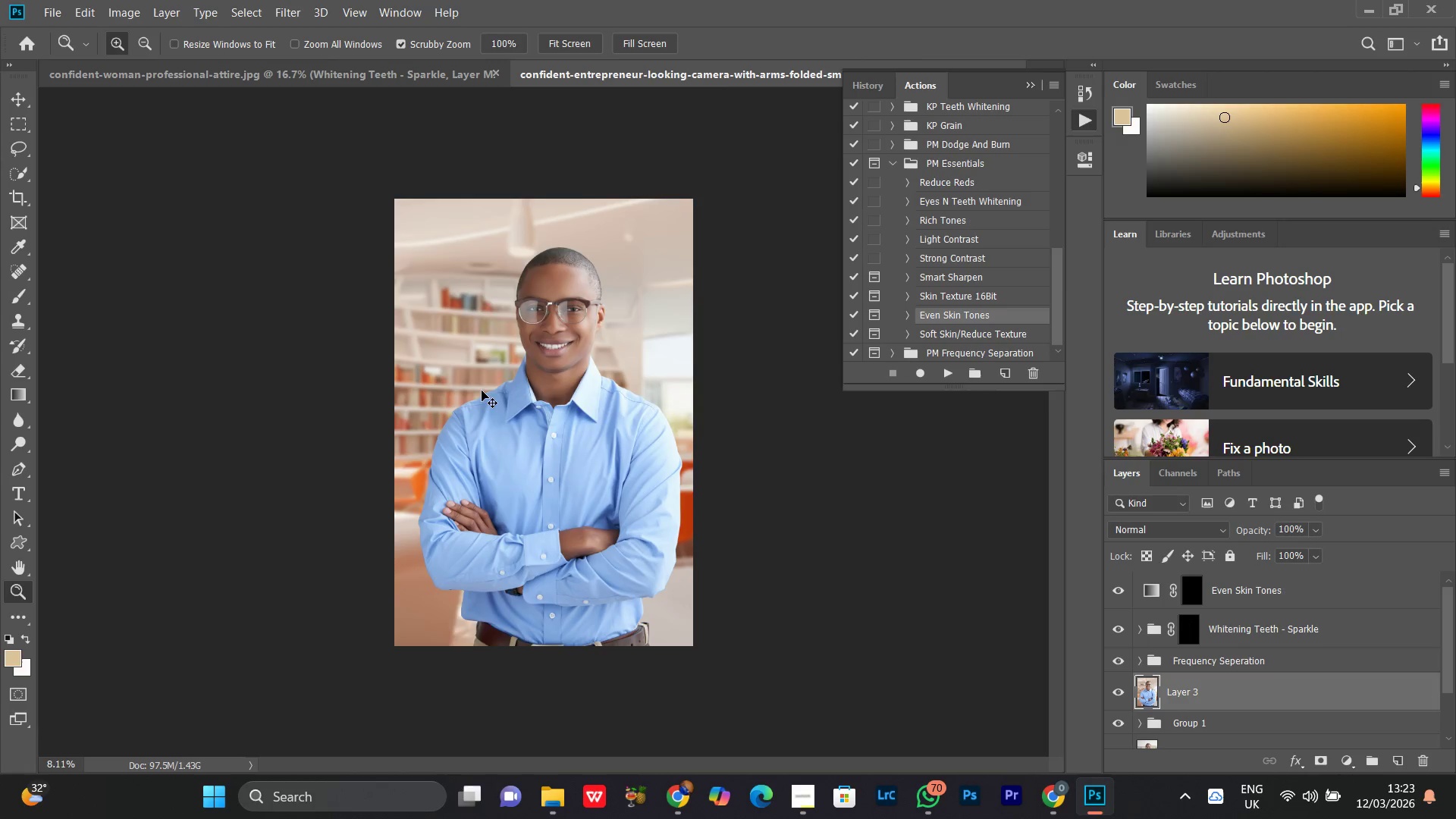 
key(Control+Equal)
 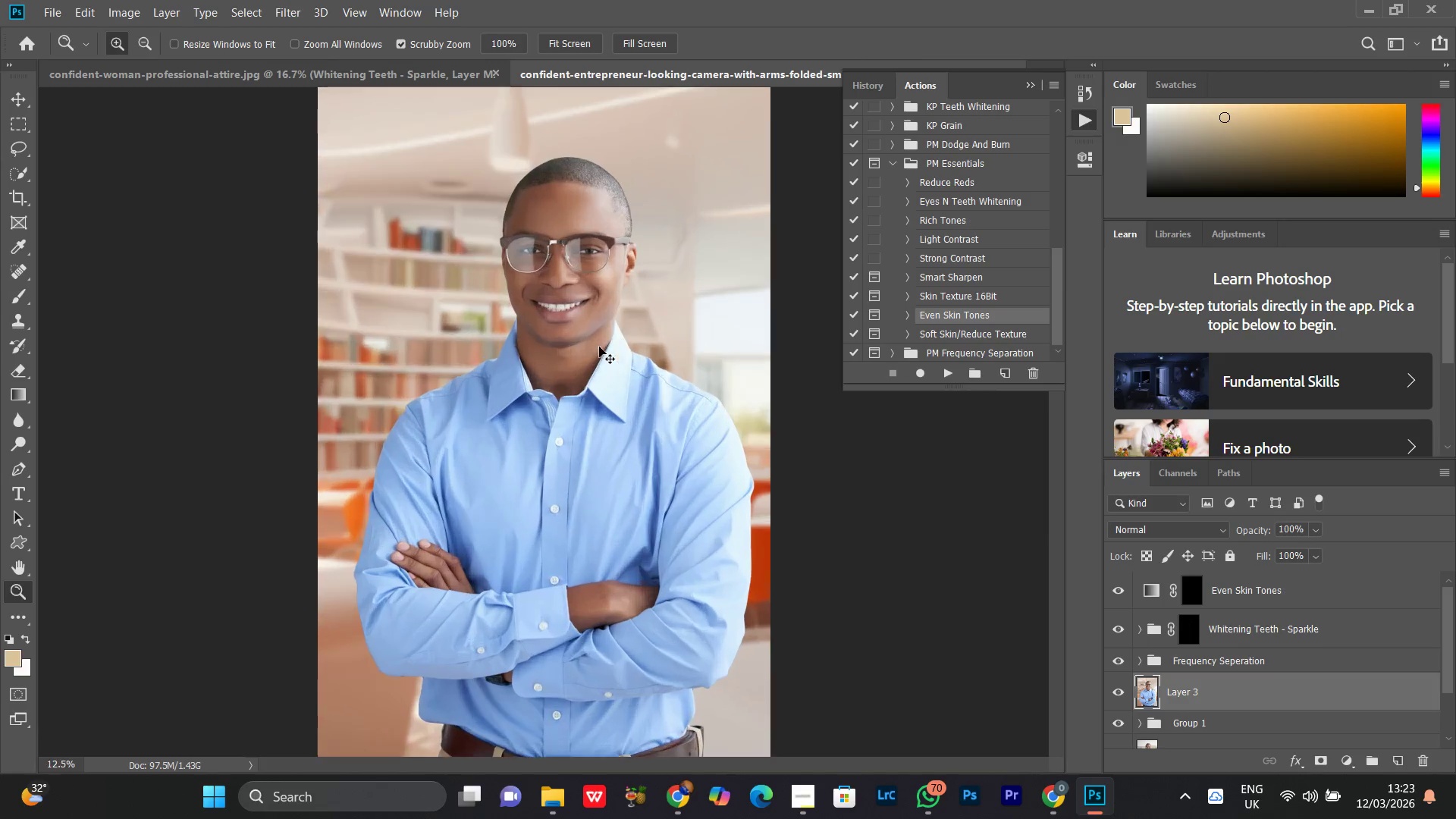 
key(Control+Equal)
 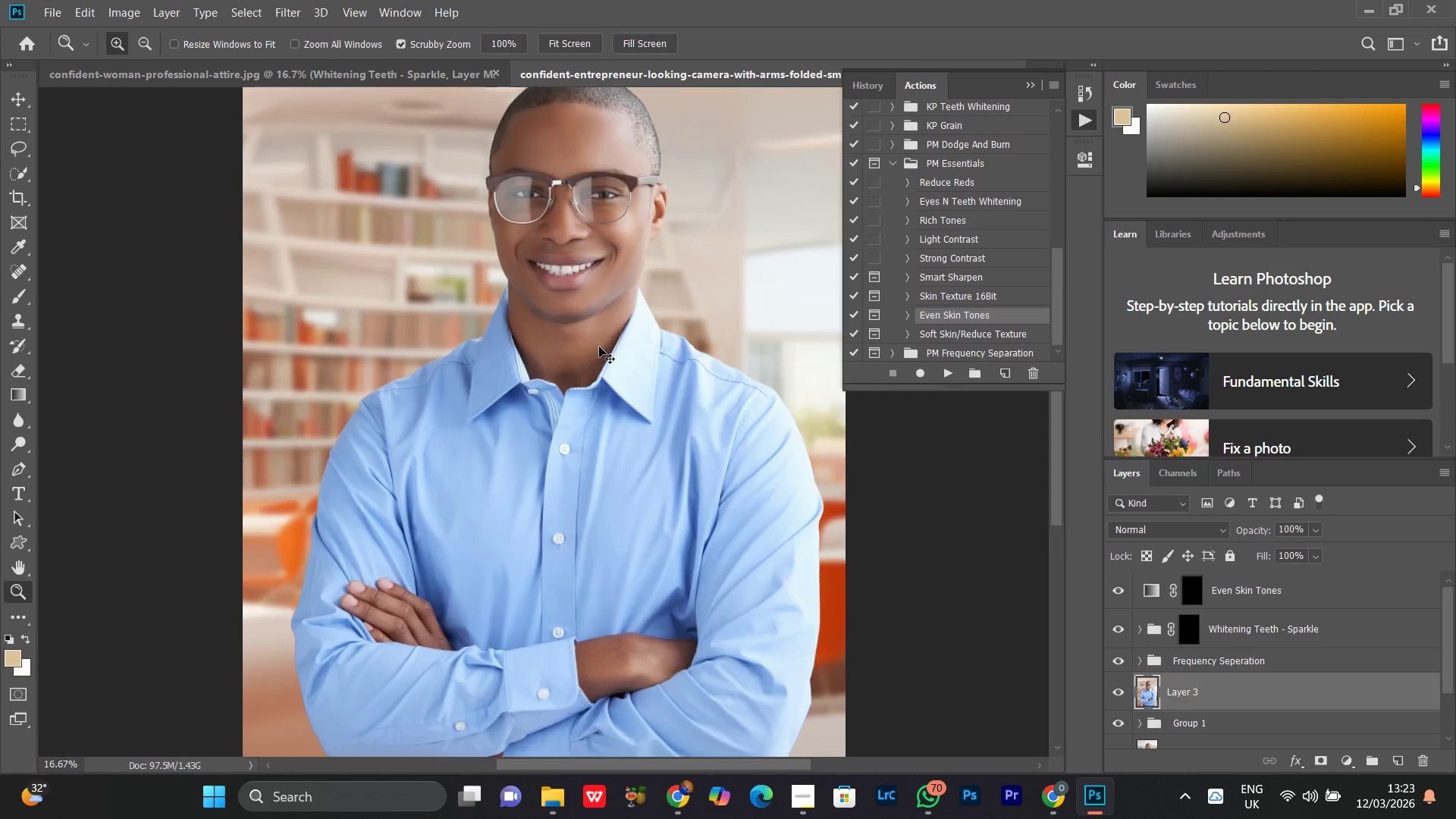 
key(Control+Equal)
 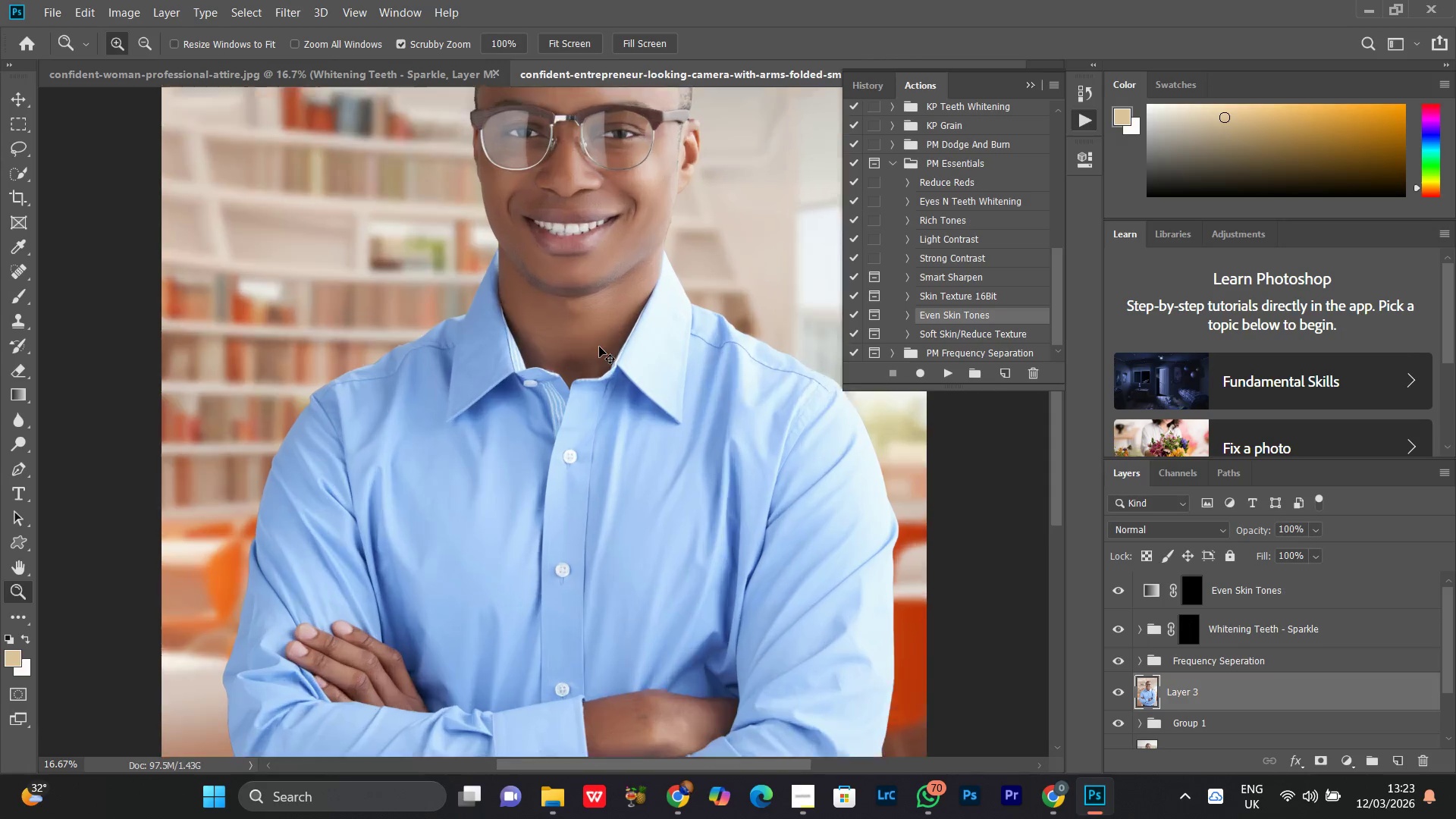 
key(Control+Equal)
 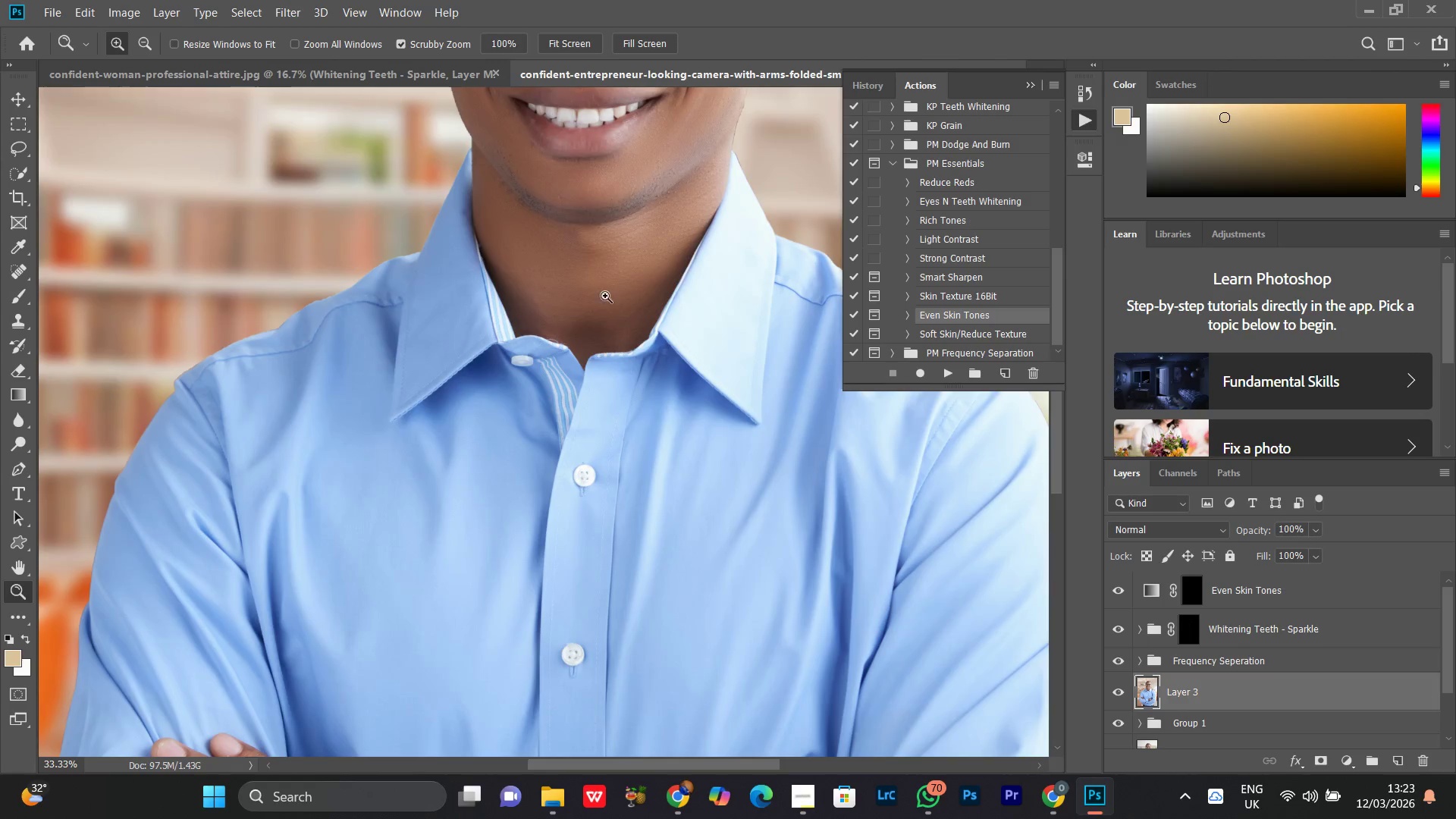 
hold_key(key=Space, duration=1.14)
 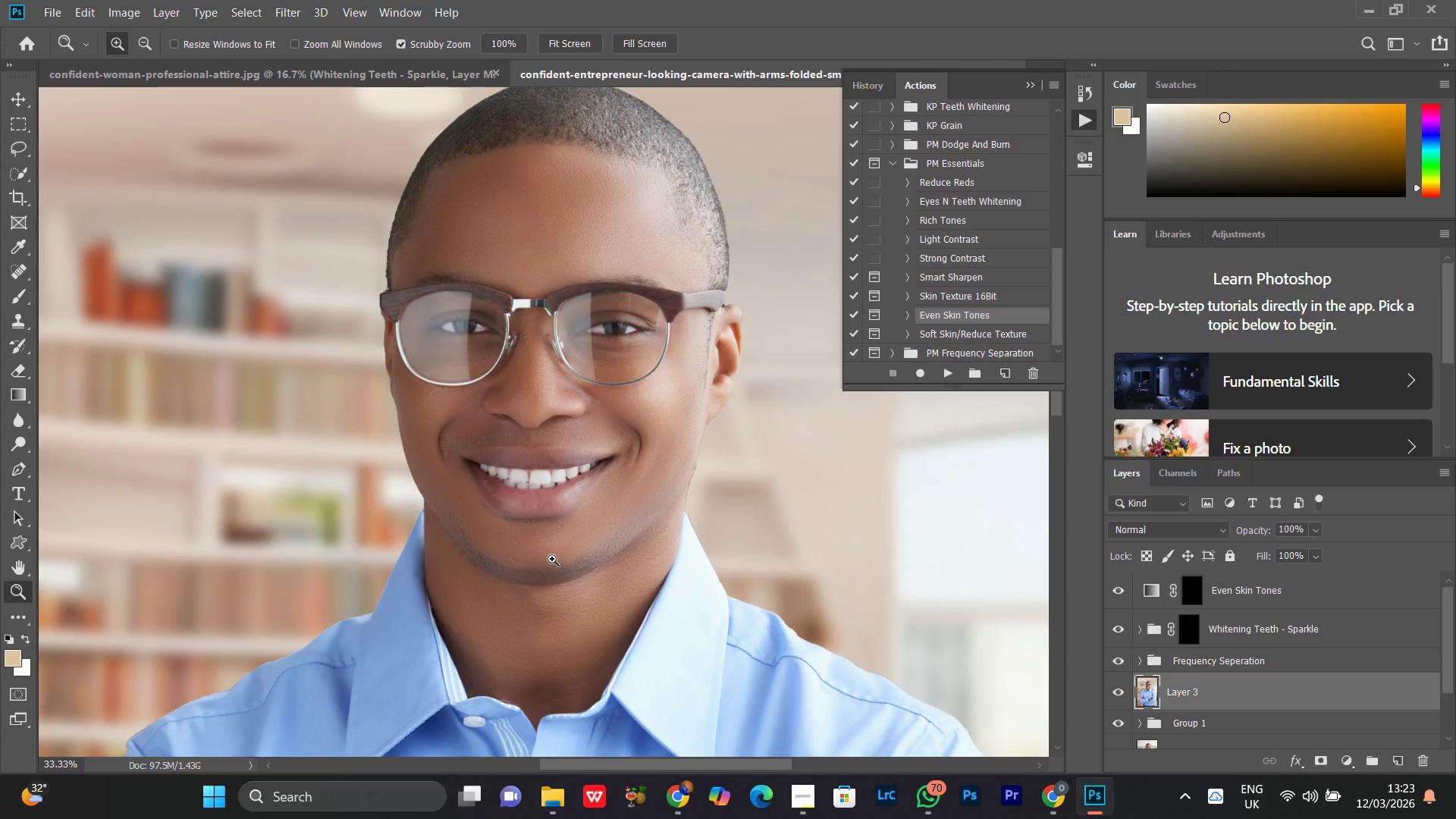 
left_click_drag(start_coordinate=[607, 229], to_coordinate=[559, 590])
 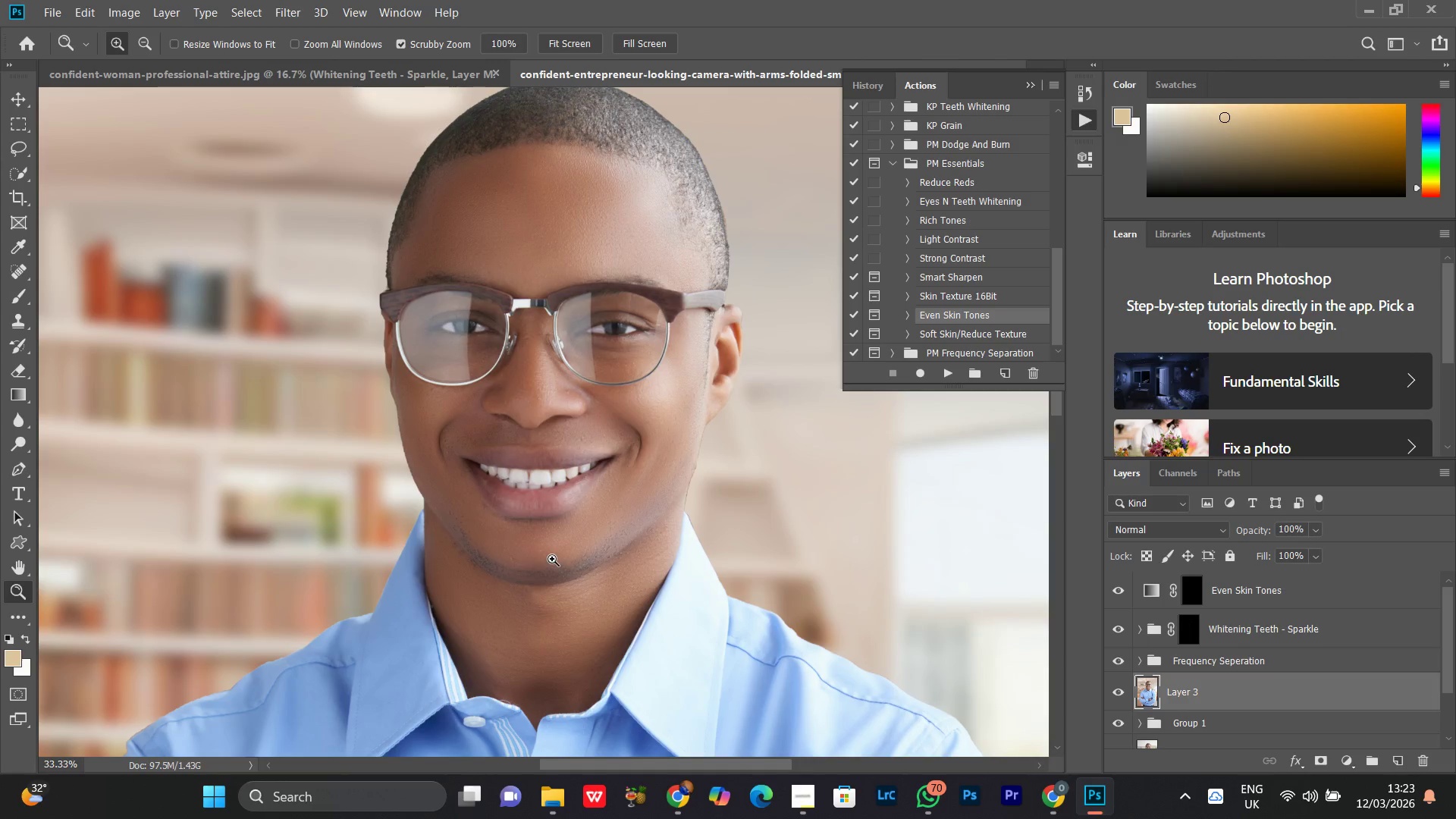 
type(ww)
 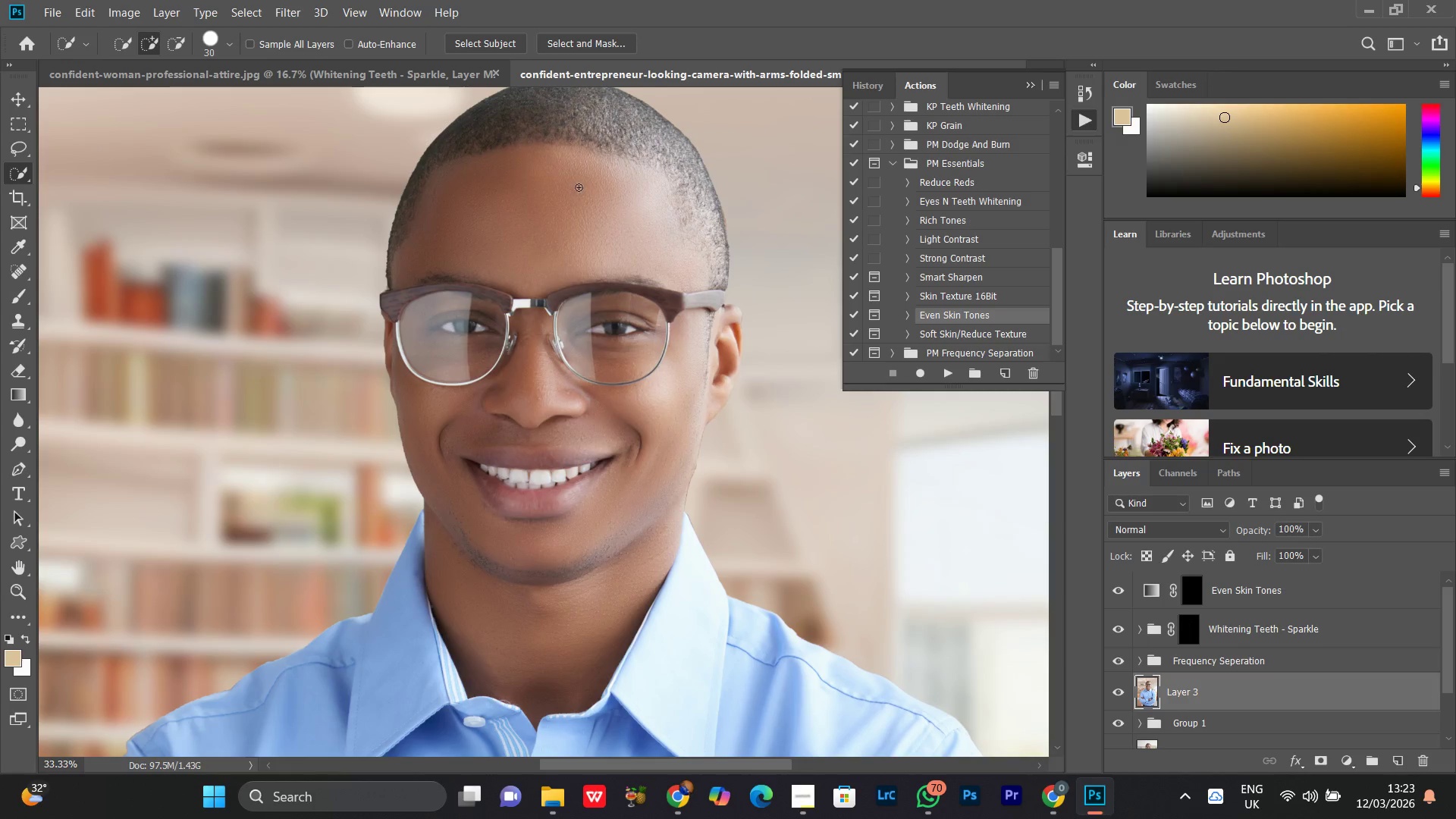 
left_click_drag(start_coordinate=[578, 187], to_coordinate=[521, 245])
 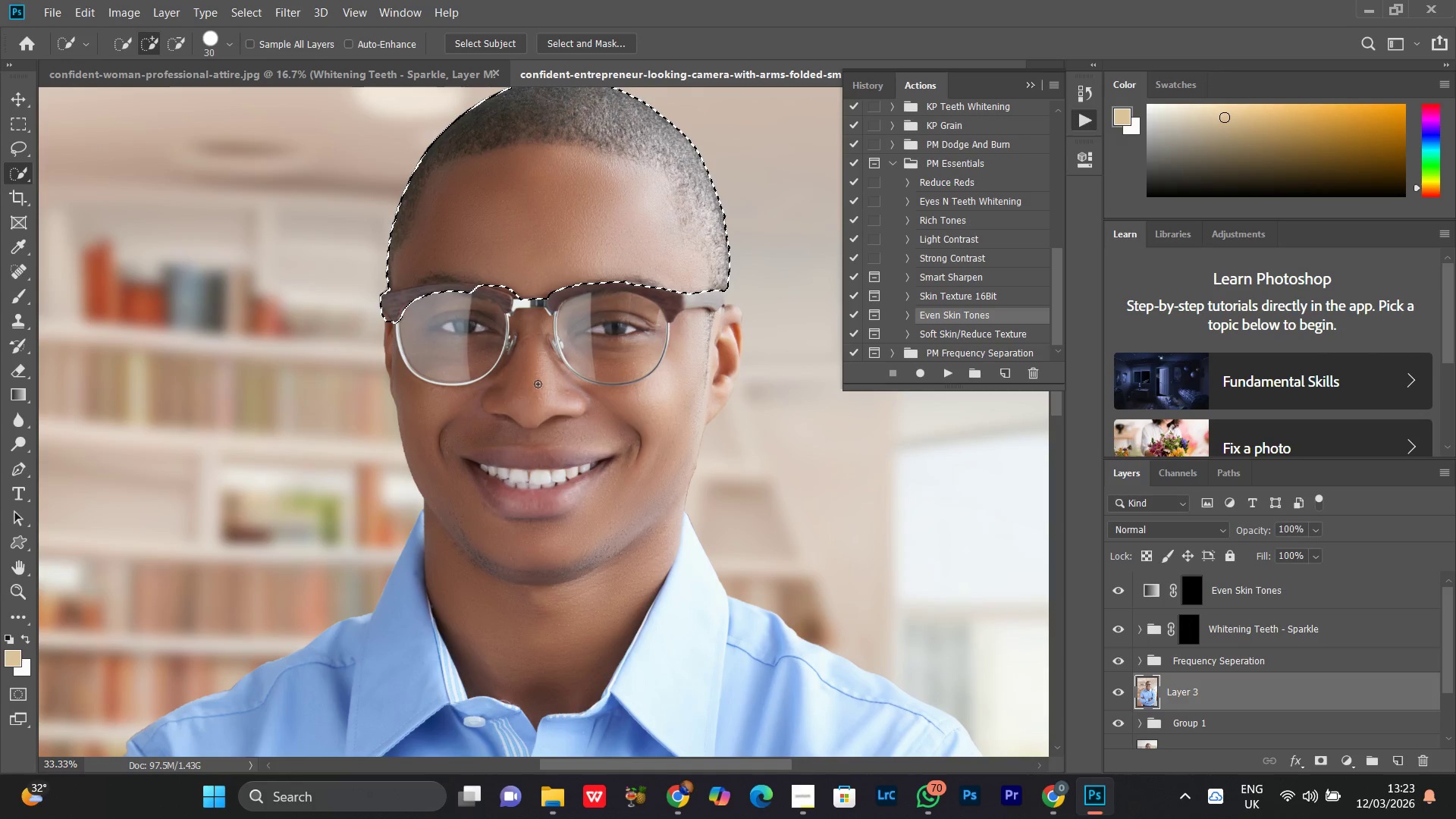 
left_click_drag(start_coordinate=[519, 312], to_coordinate=[525, 429])
 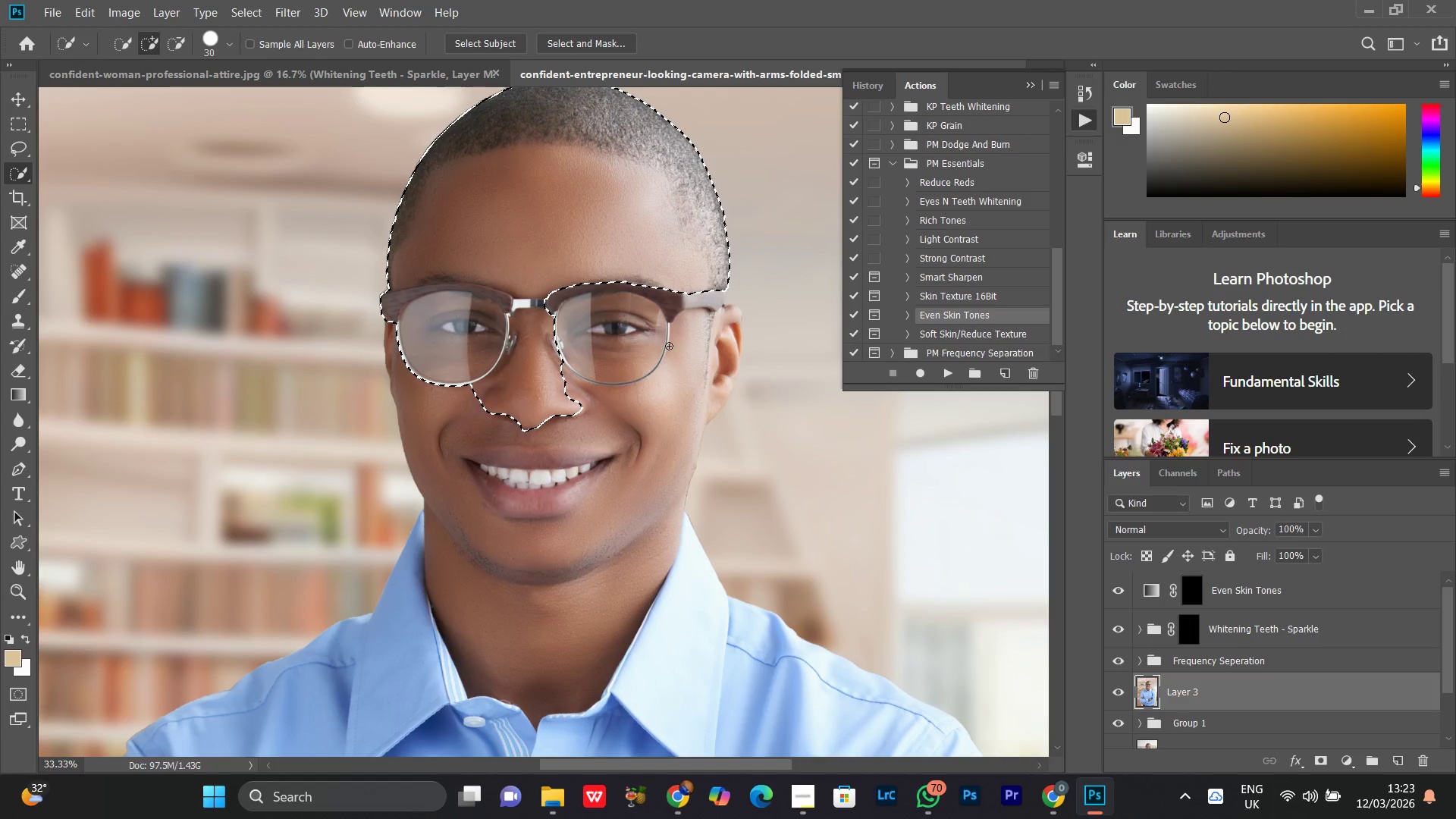 
left_click_drag(start_coordinate=[686, 331], to_coordinate=[634, 490])
 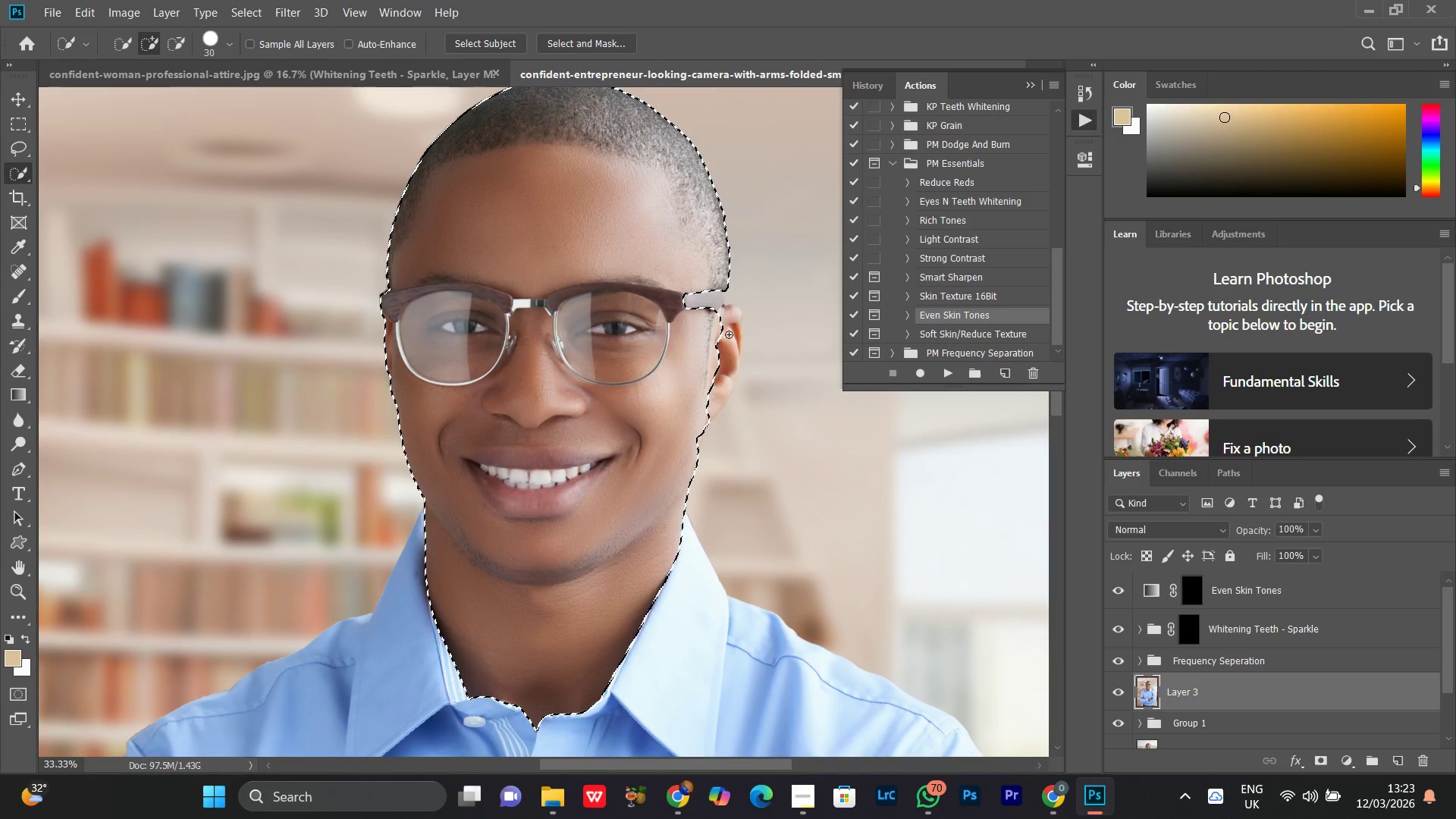 
left_click_drag(start_coordinate=[721, 322], to_coordinate=[695, 422])
 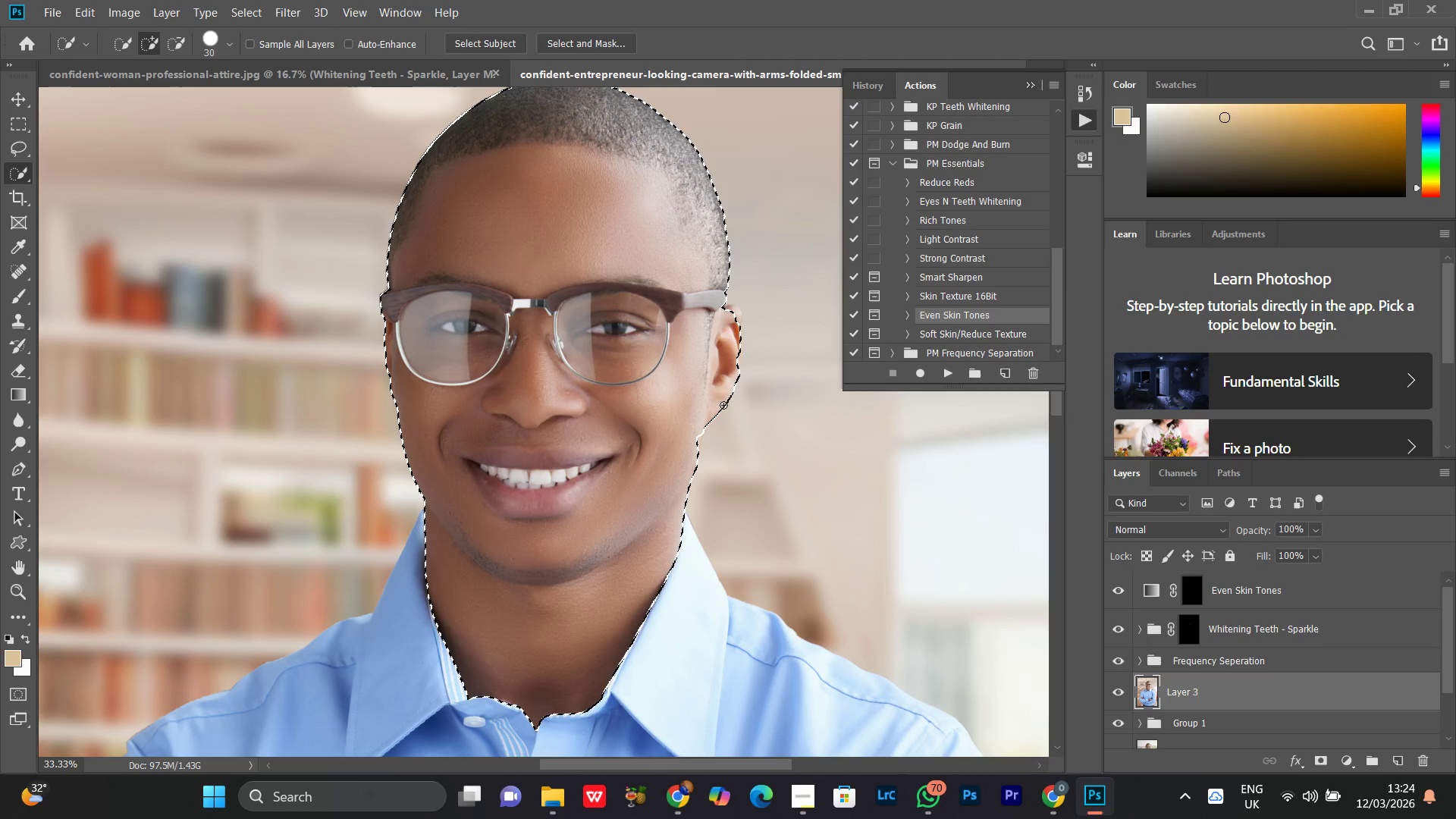 
left_click([731, 316])
 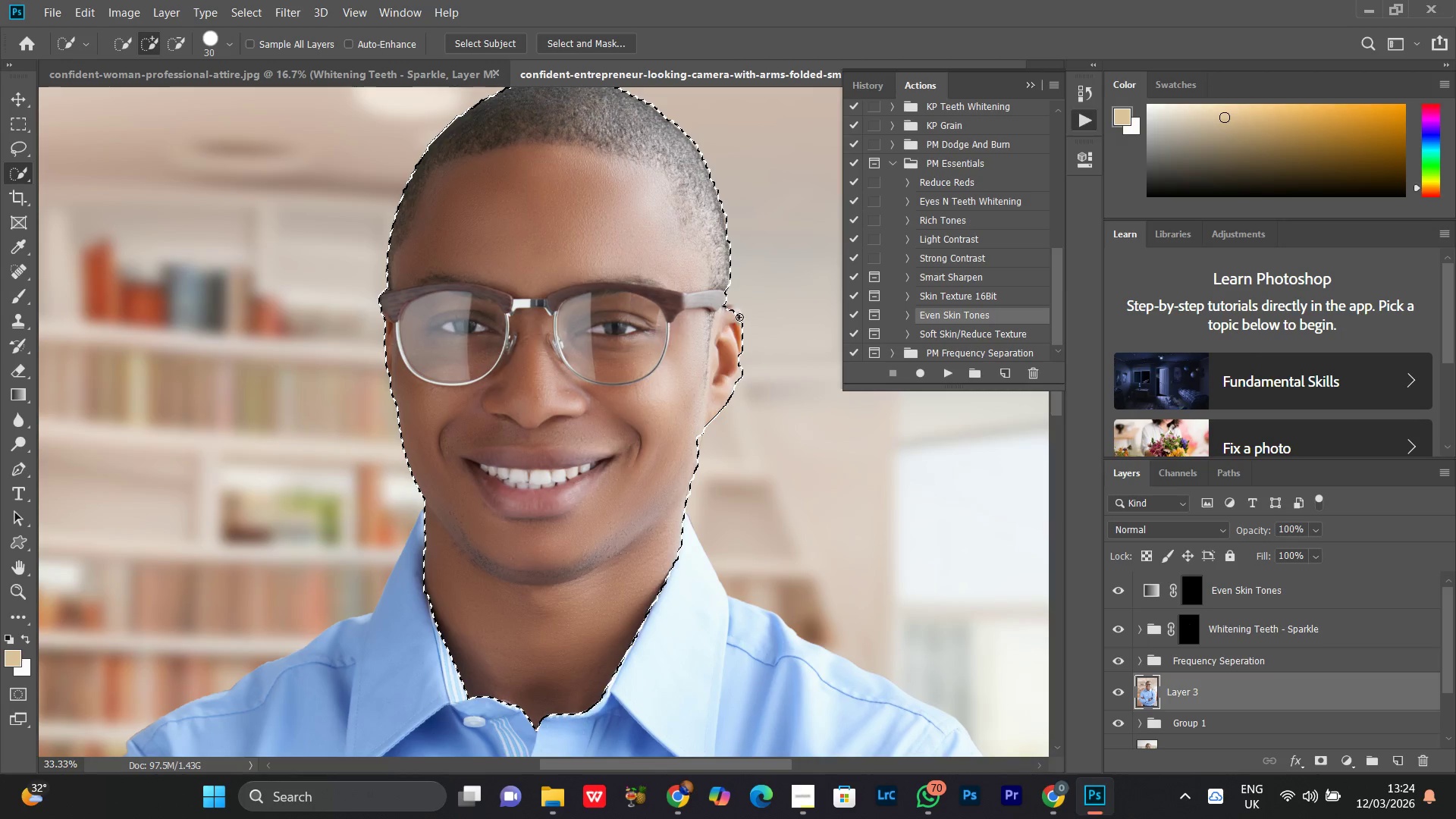 
left_click([739, 315])
 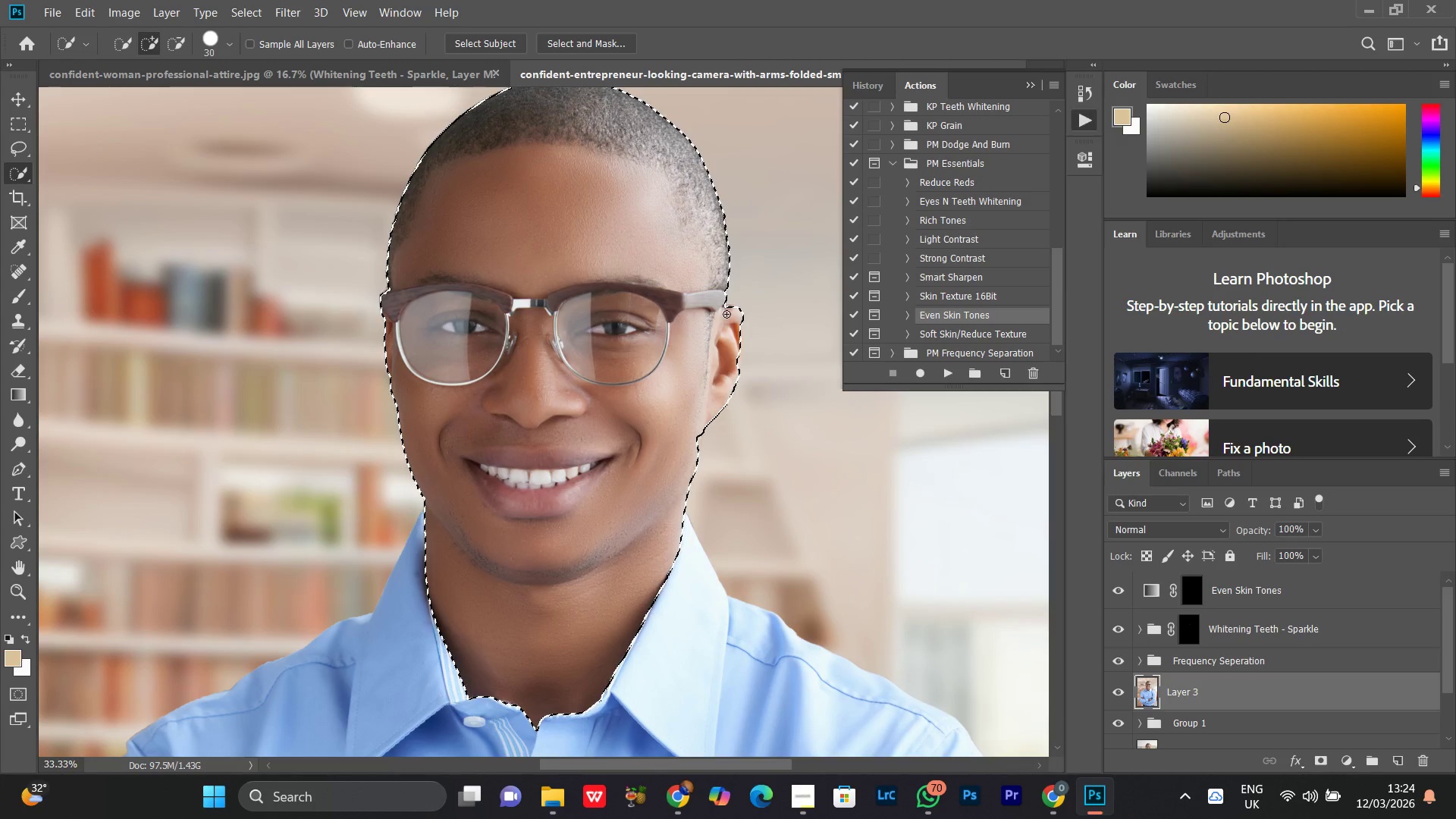 
hold_key(key=Space, duration=1.28)
 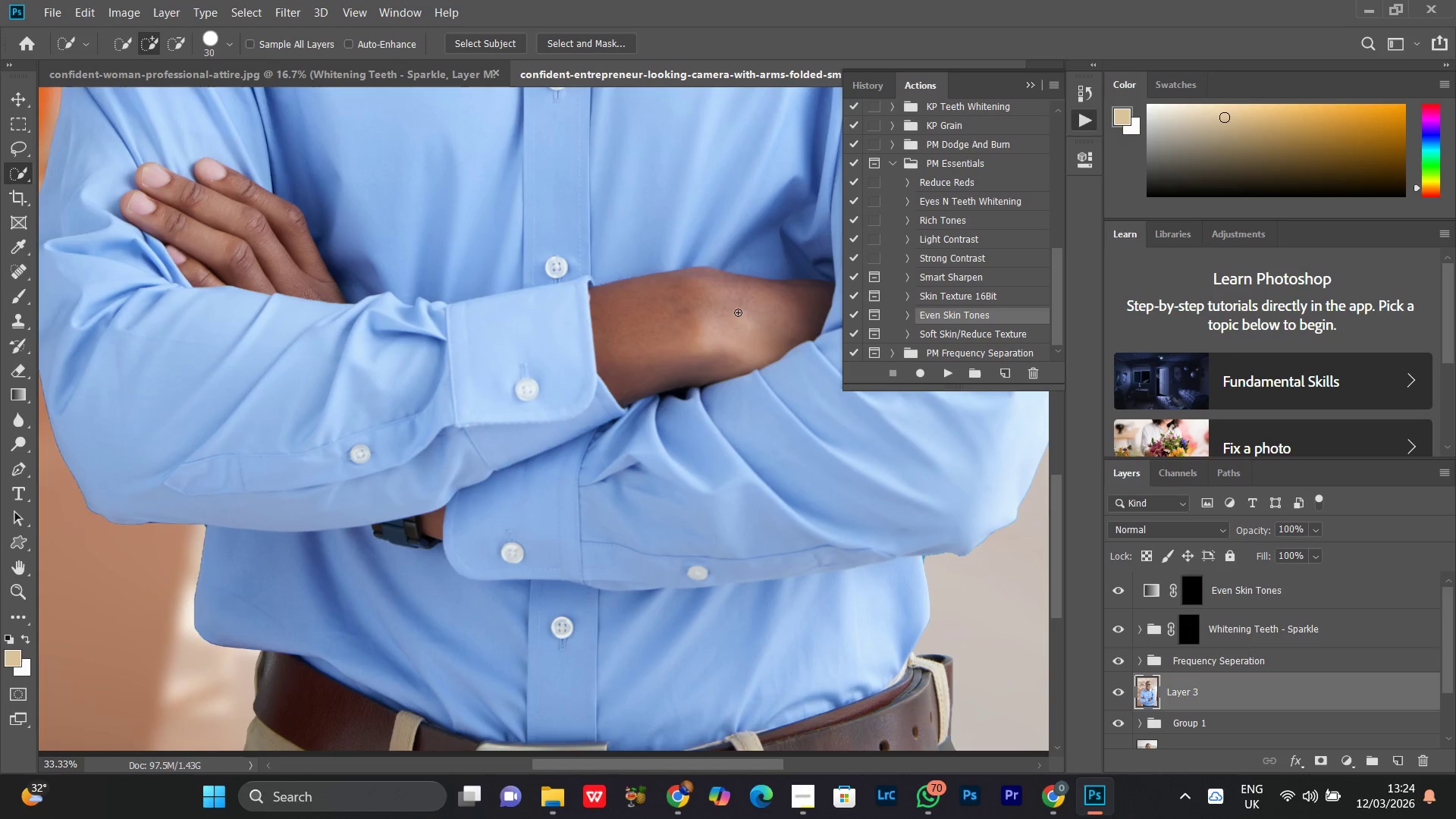 
left_click_drag(start_coordinate=[539, 528], to_coordinate=[539, 187])
 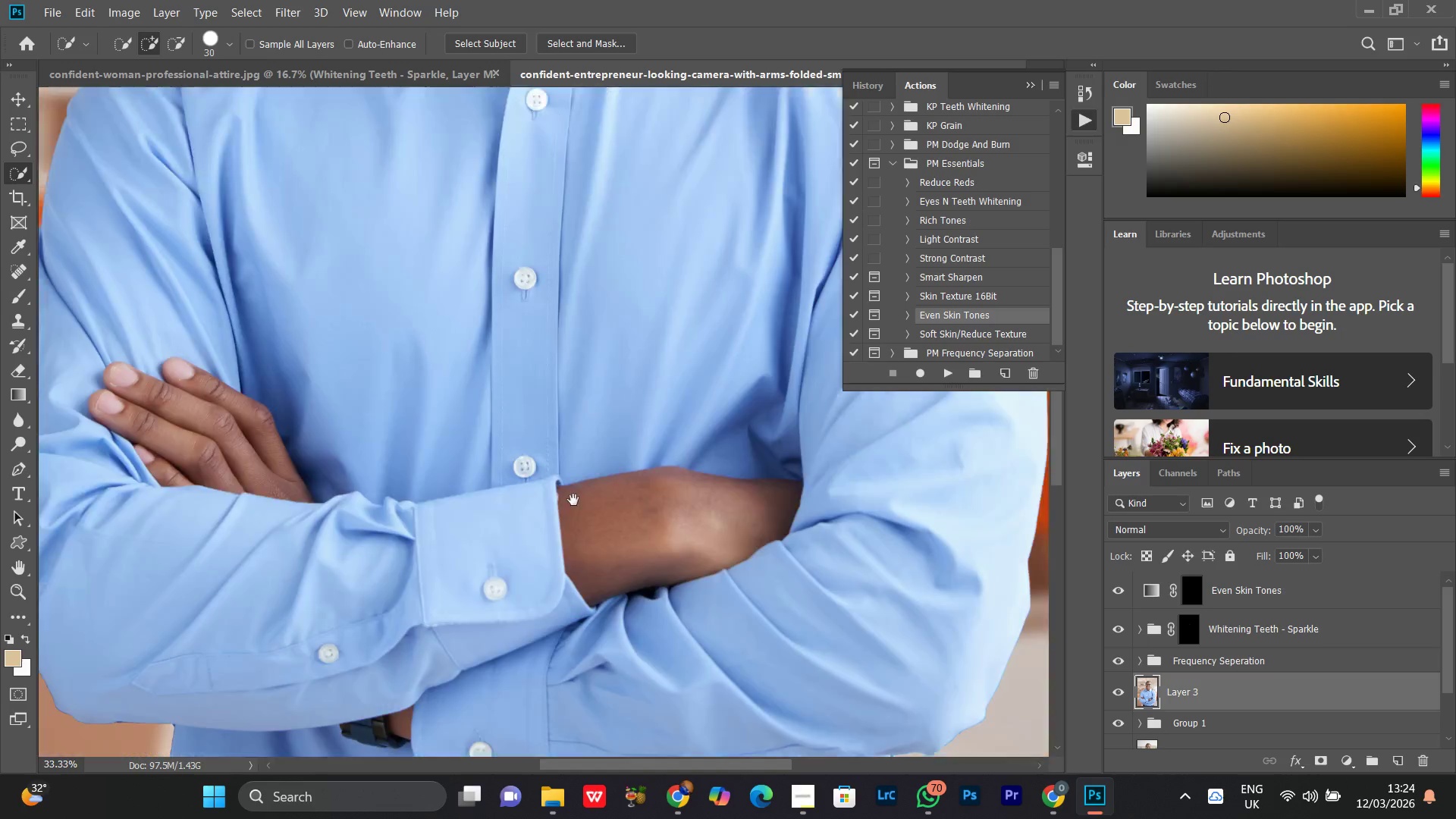 
left_click_drag(start_coordinate=[573, 500], to_coordinate=[605, 425])
 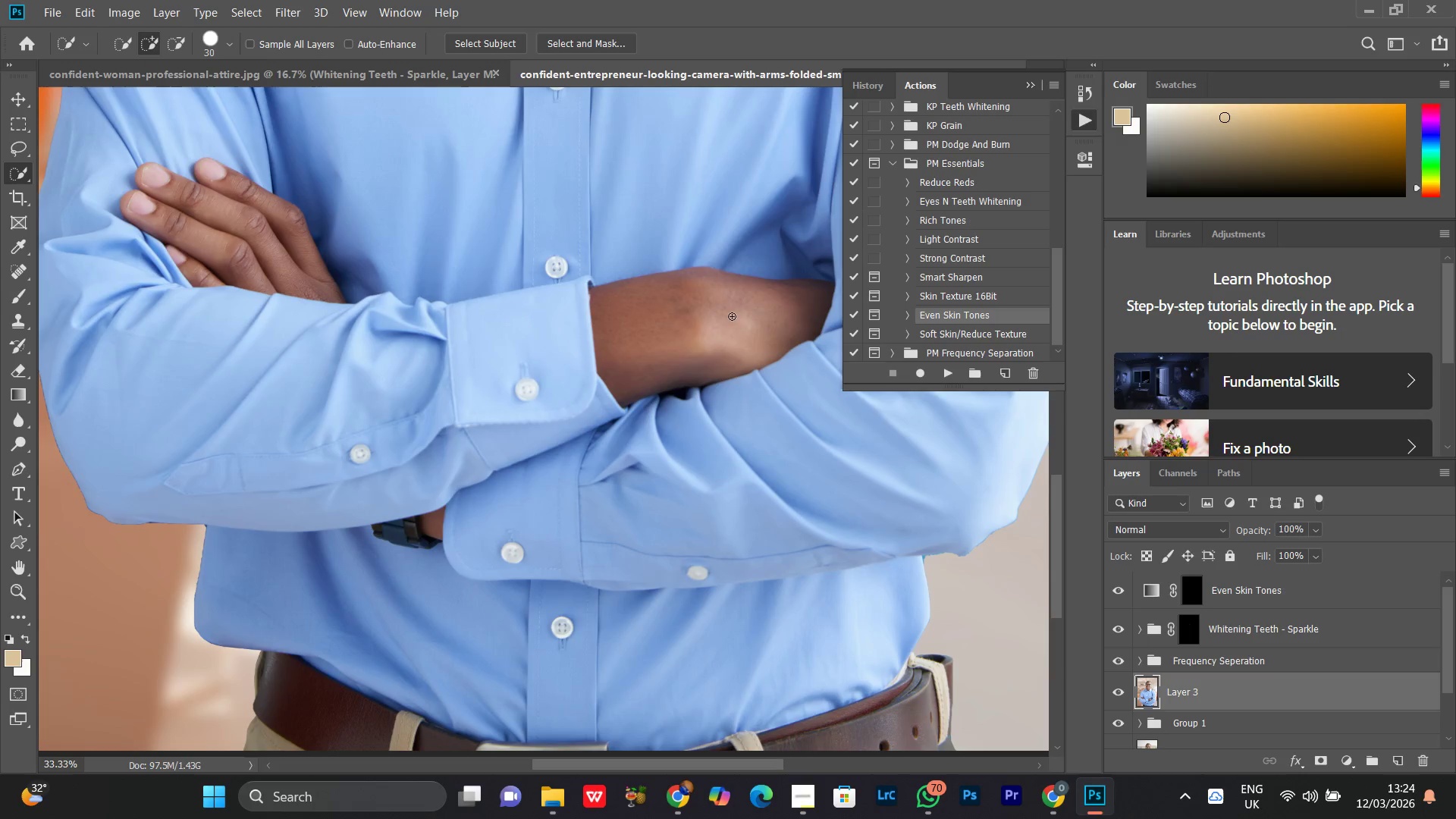 
left_click_drag(start_coordinate=[738, 312], to_coordinate=[684, 339])
 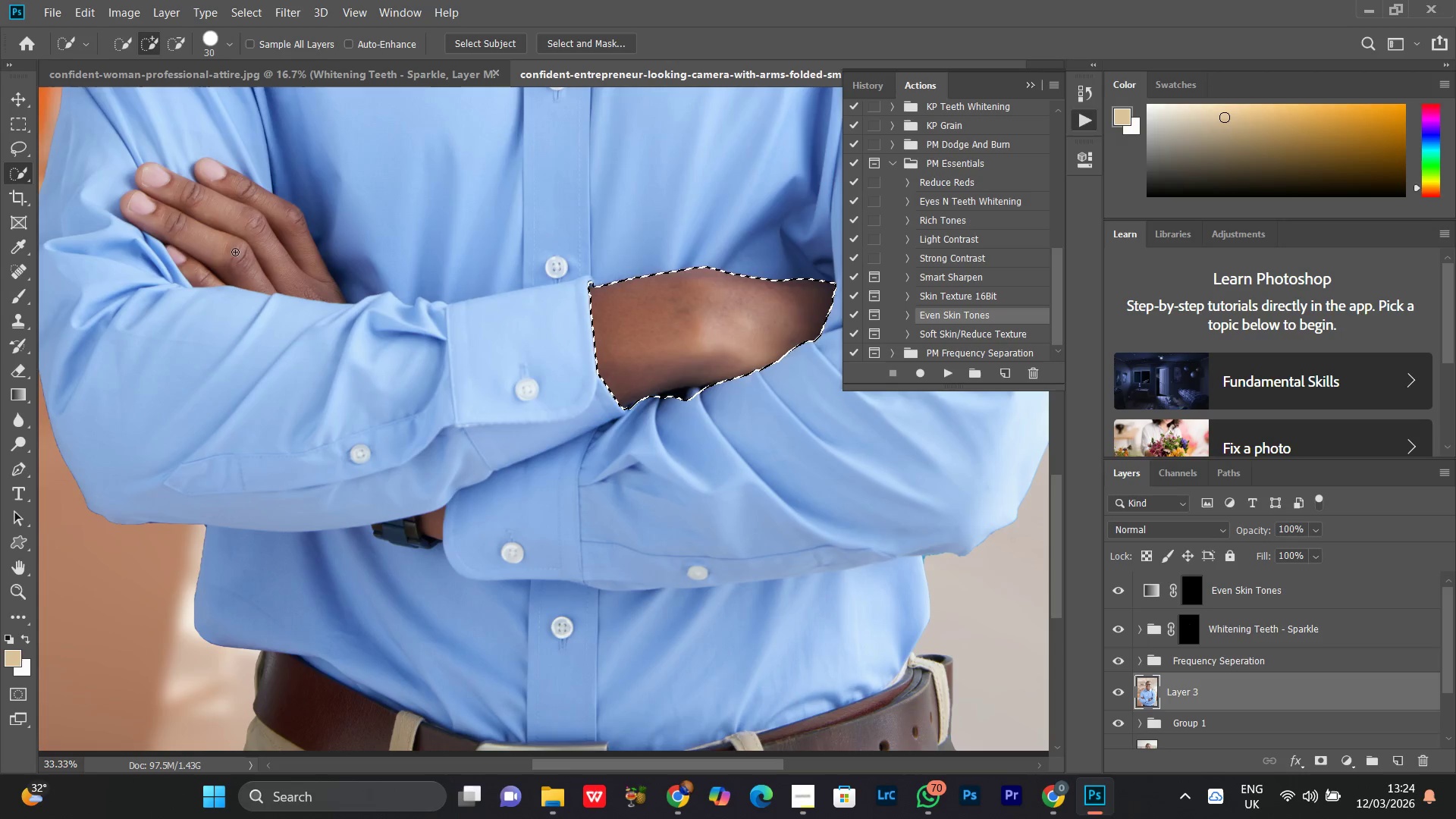 
left_click_drag(start_coordinate=[236, 210], to_coordinate=[259, 259])
 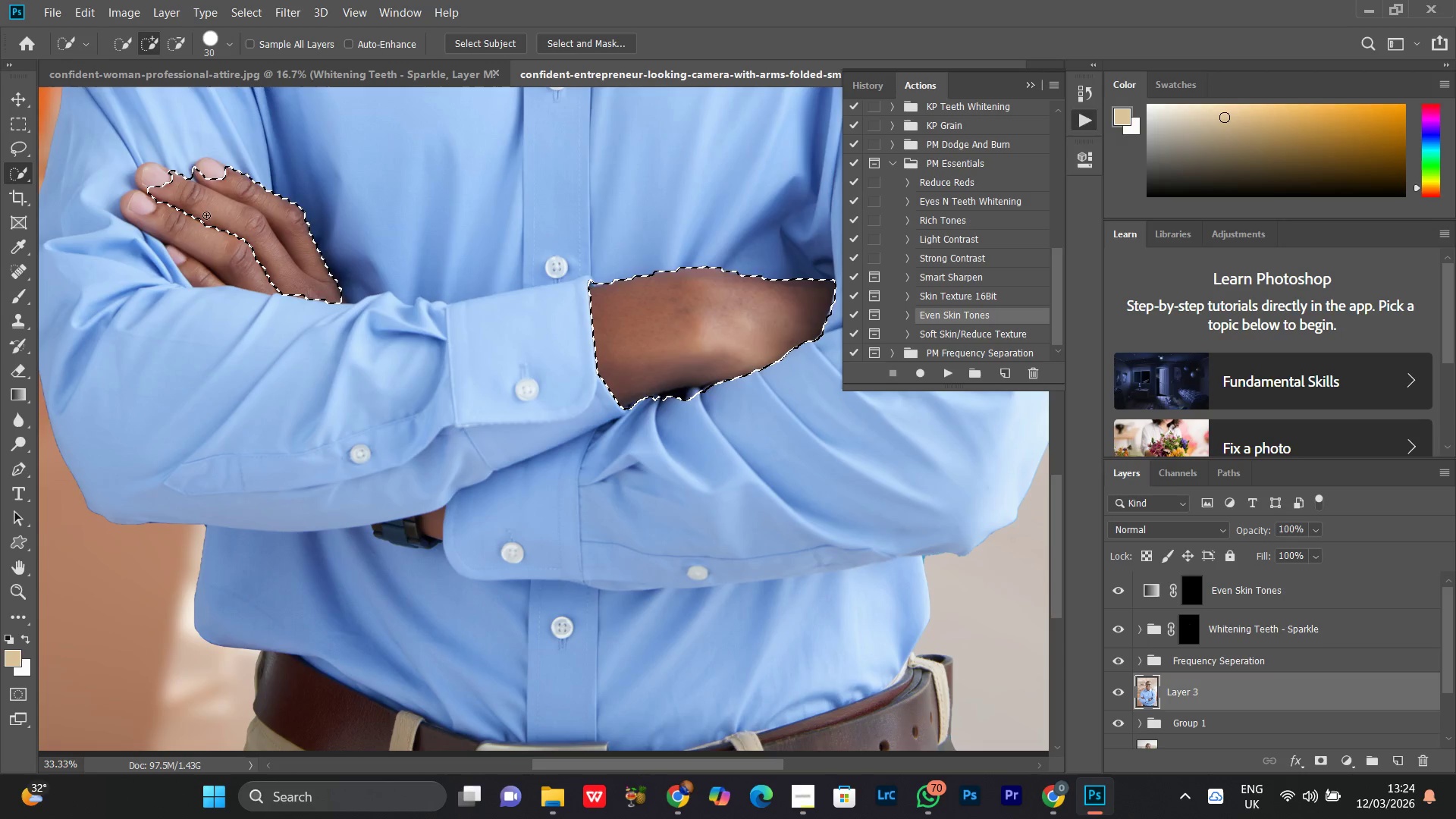 
left_click_drag(start_coordinate=[206, 216], to_coordinate=[209, 253])
 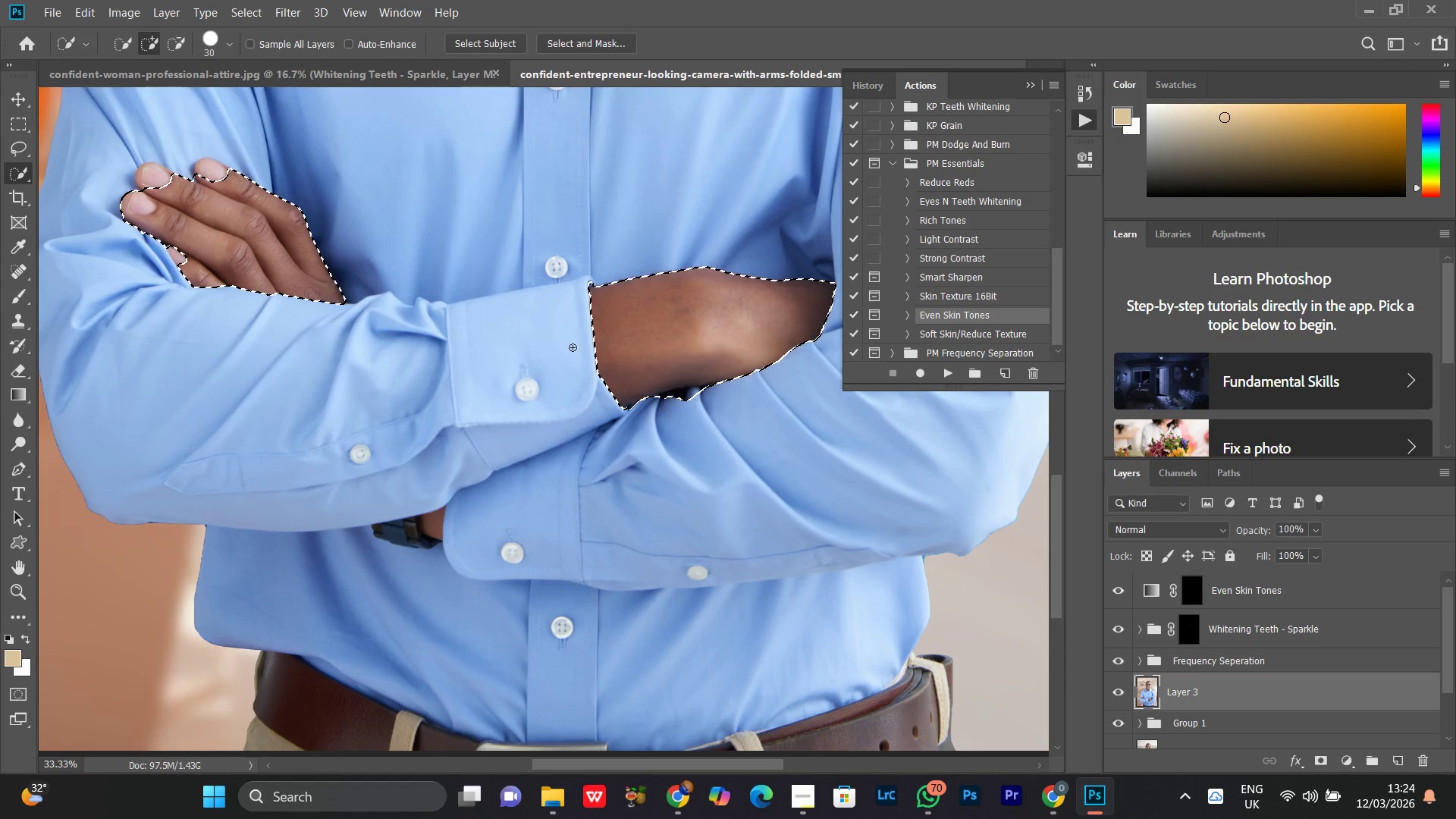 
hold_key(key=Space, duration=1.53)
 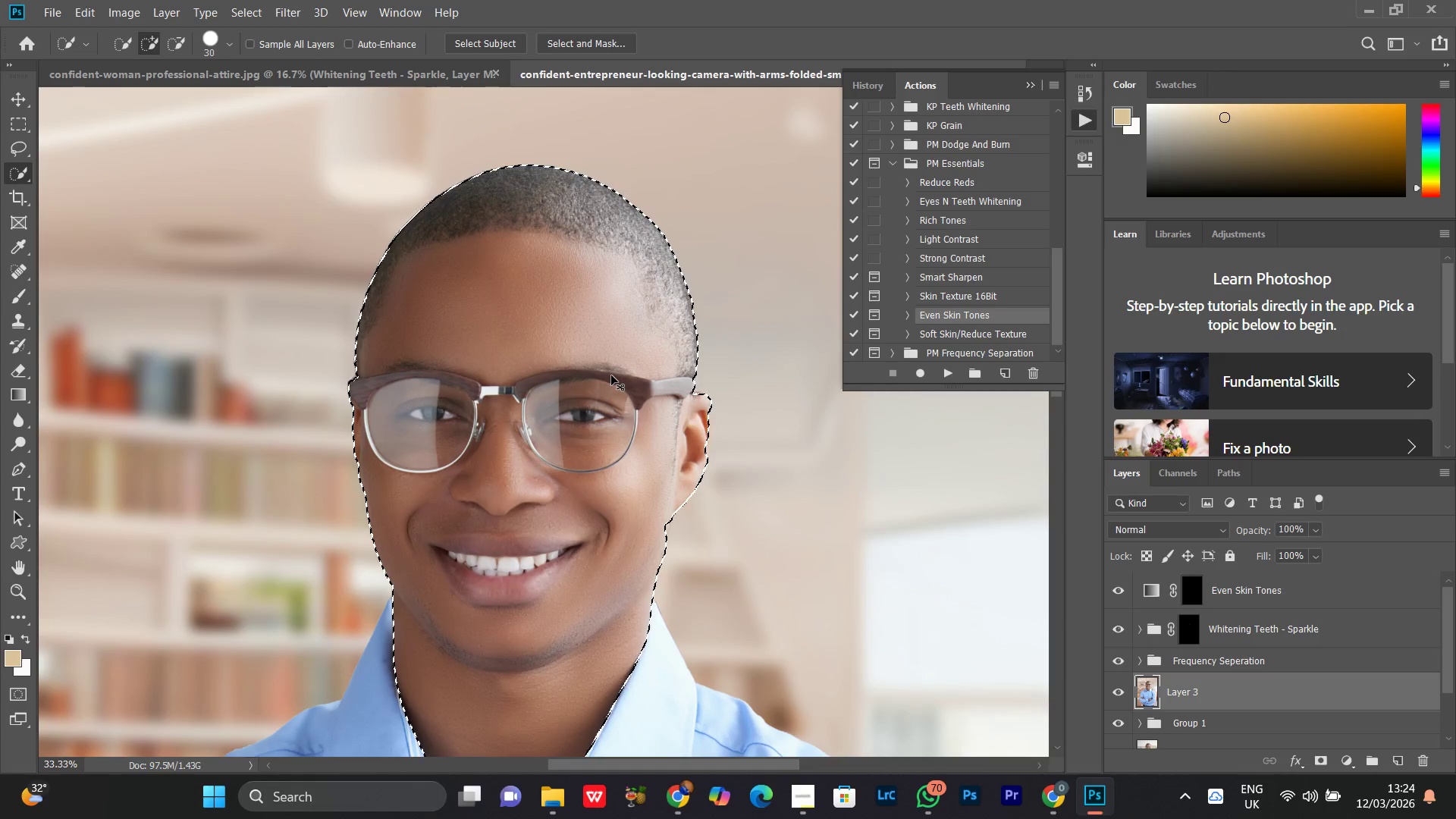 
left_click_drag(start_coordinate=[563, 249], to_coordinate=[506, 573])
 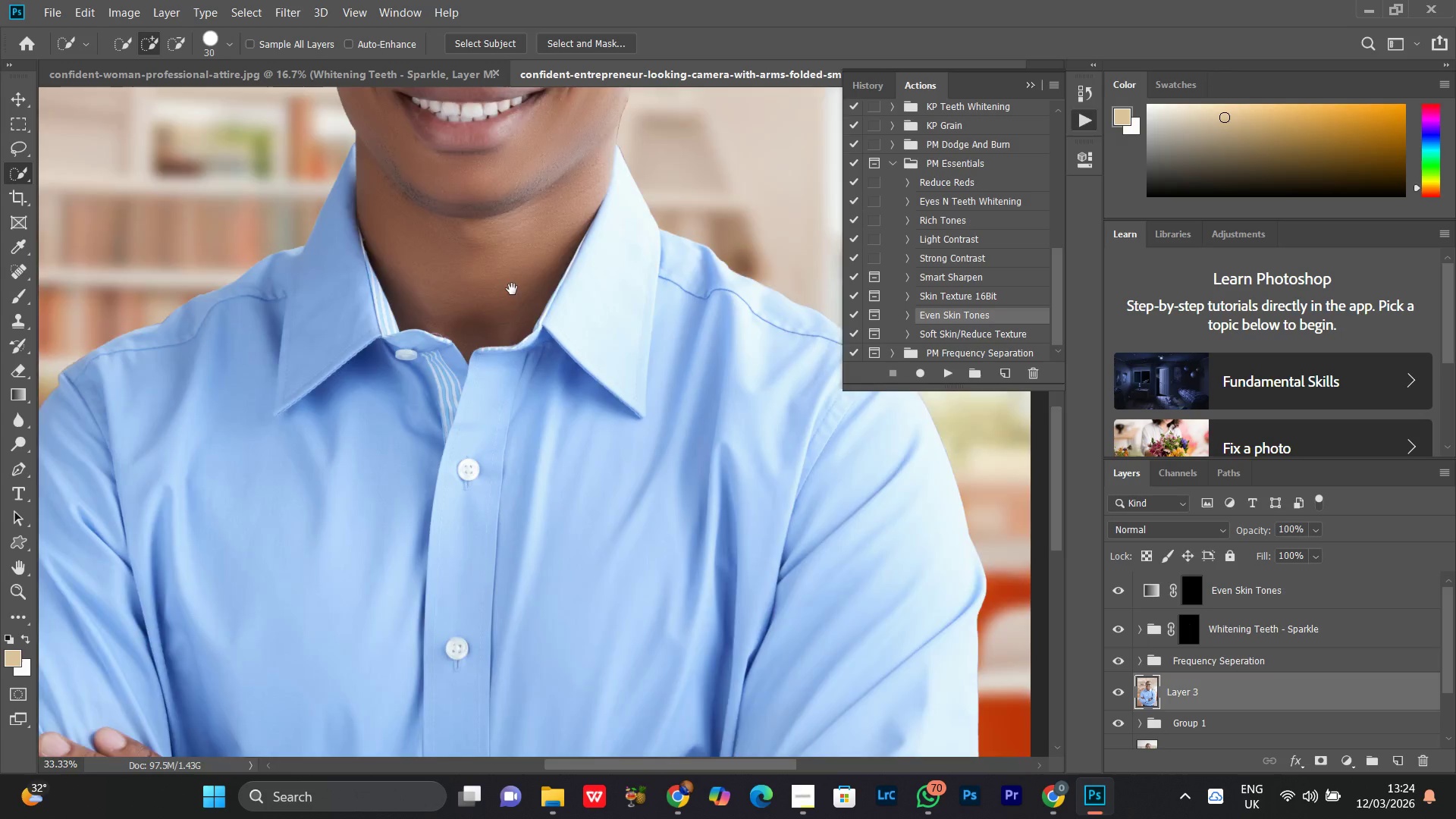 
left_click_drag(start_coordinate=[513, 274], to_coordinate=[611, 375])
 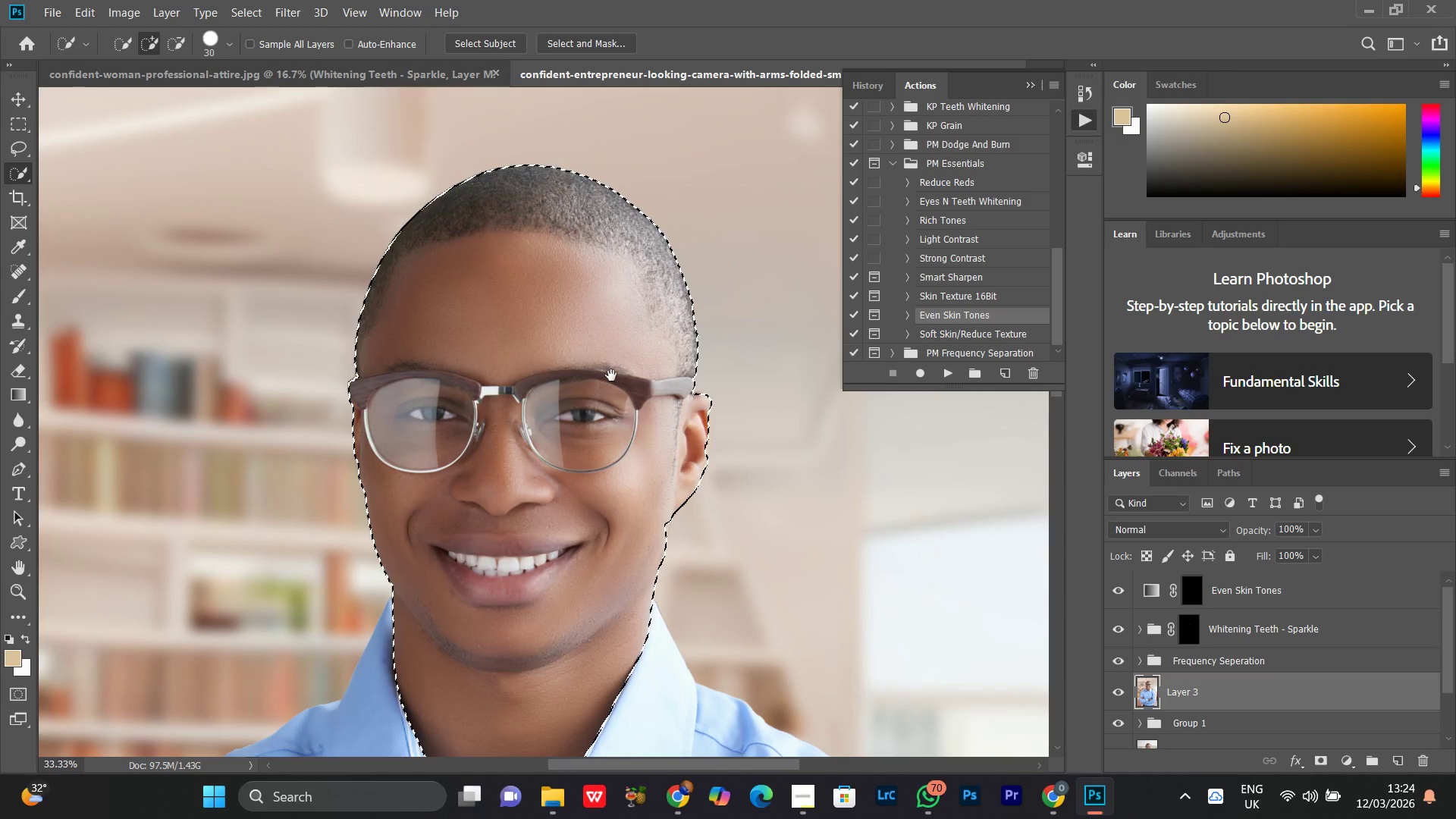 
key(Space)
 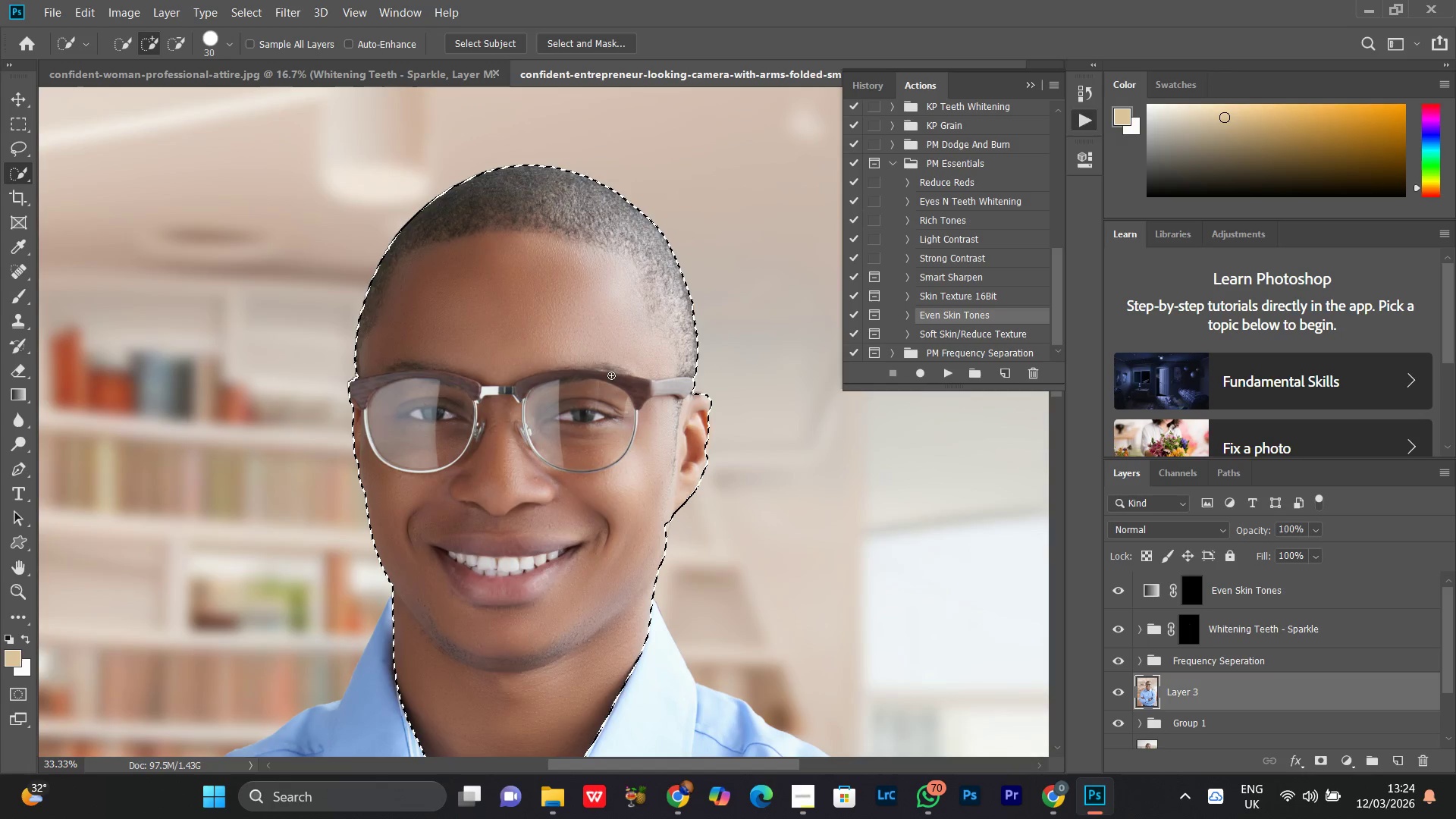 
hold_key(key=Space, duration=18.52)
 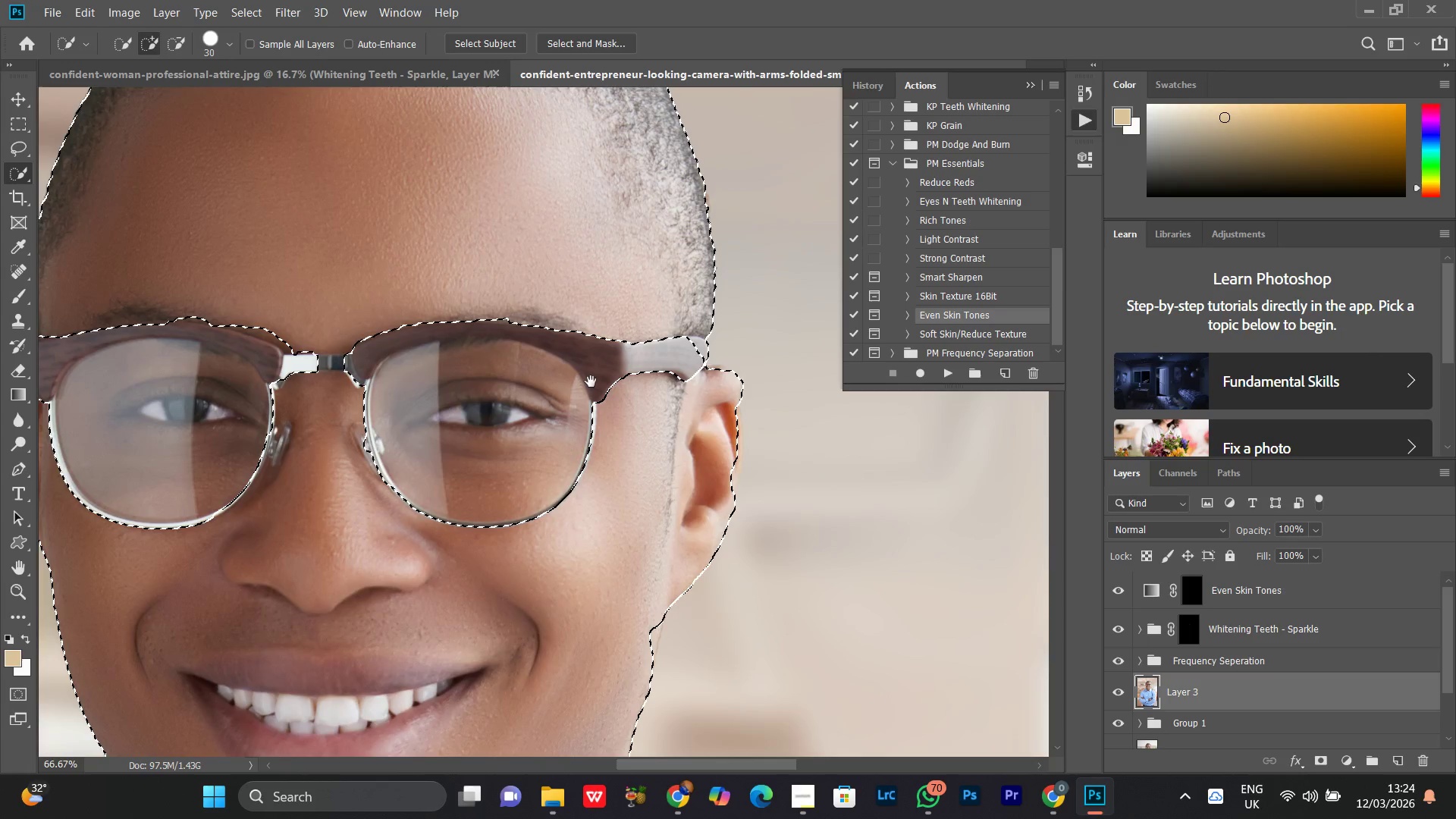 
key(Control+Equal)
 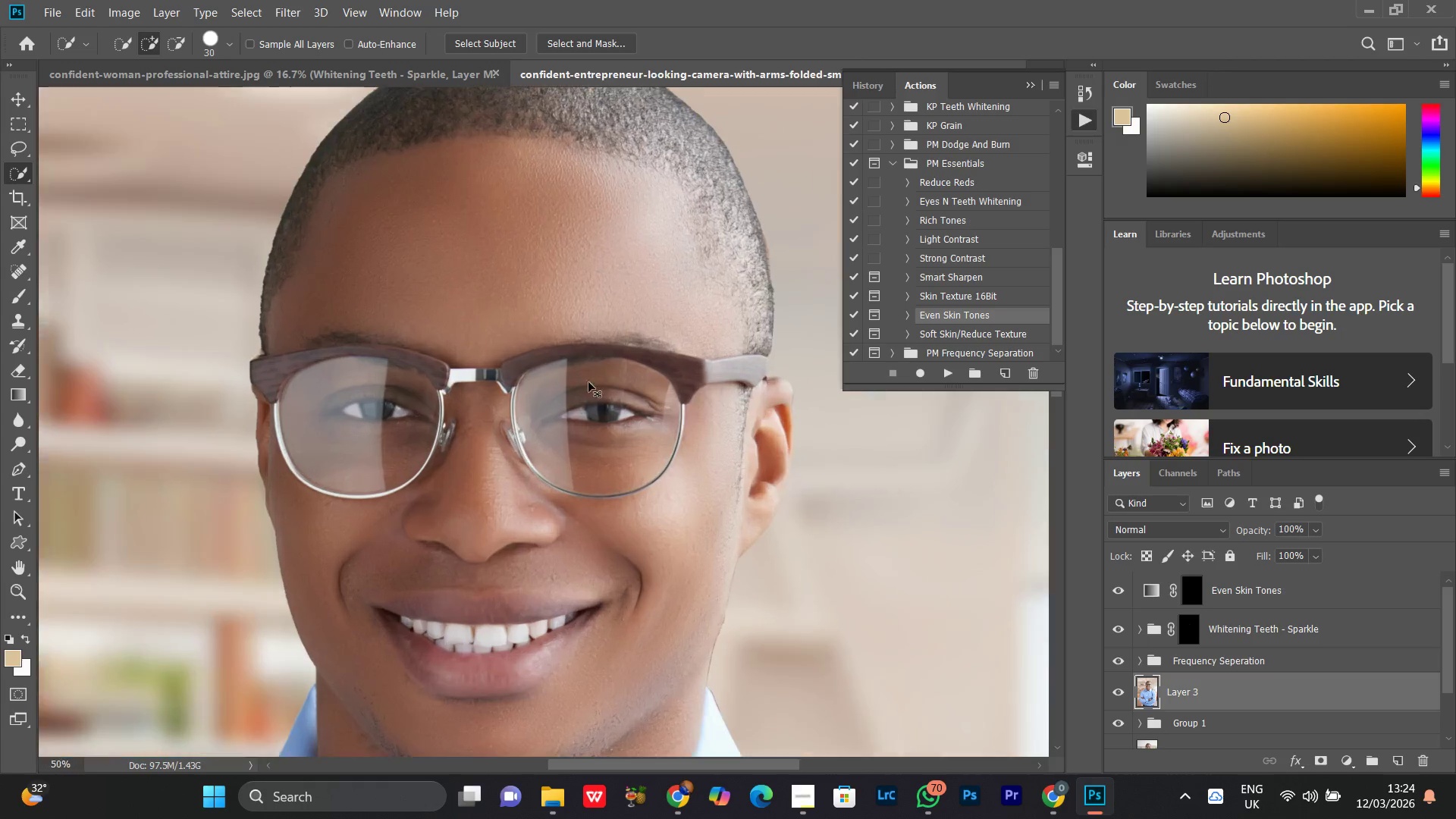 
key(Control+Equal)
 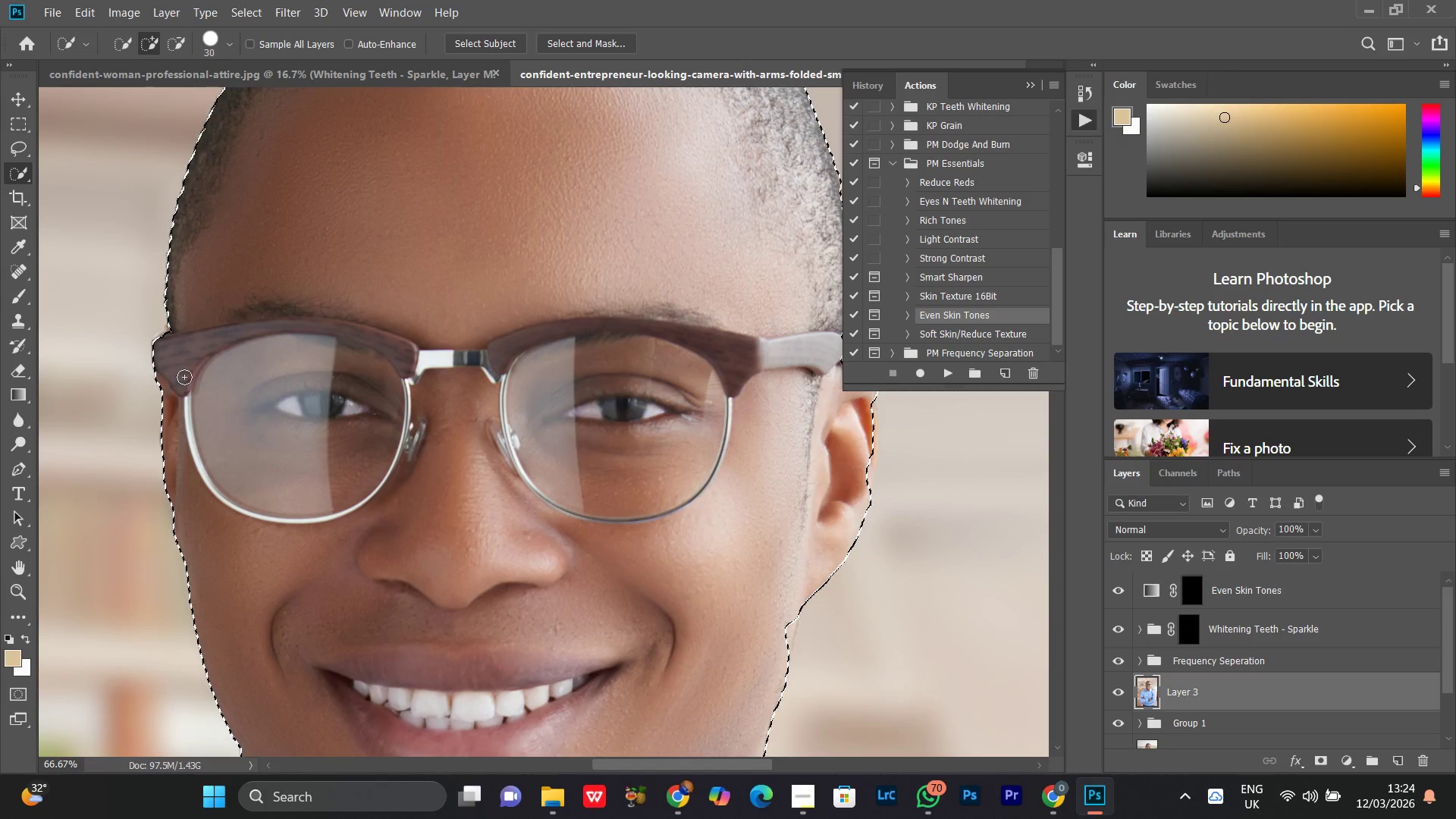 
hold_key(key=AltLeft, duration=1.53)
left_click_drag(start_coordinate=[149, 351], to_coordinate=[394, 362])
 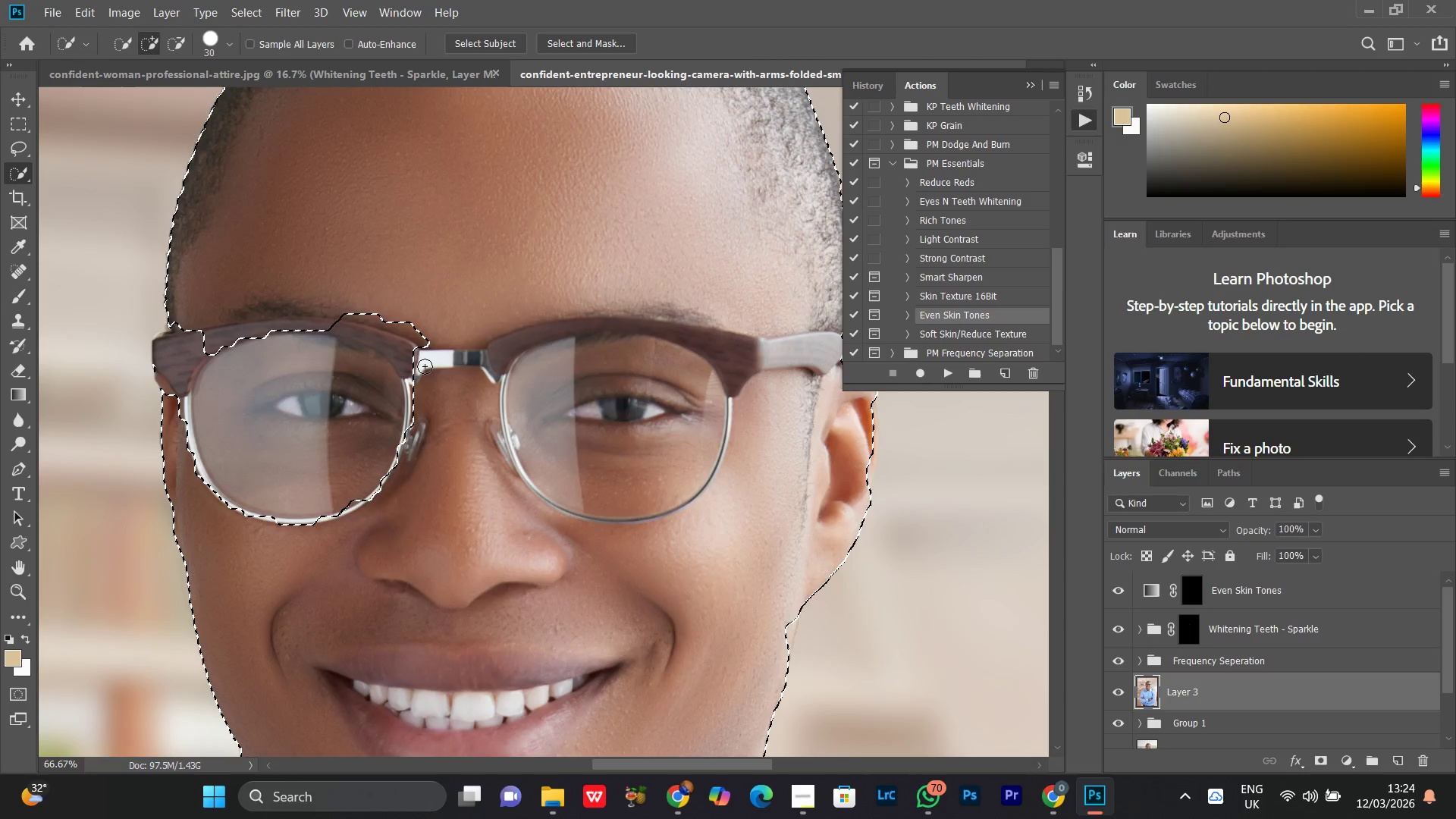 
hold_key(key=AltLeft, duration=0.69)
 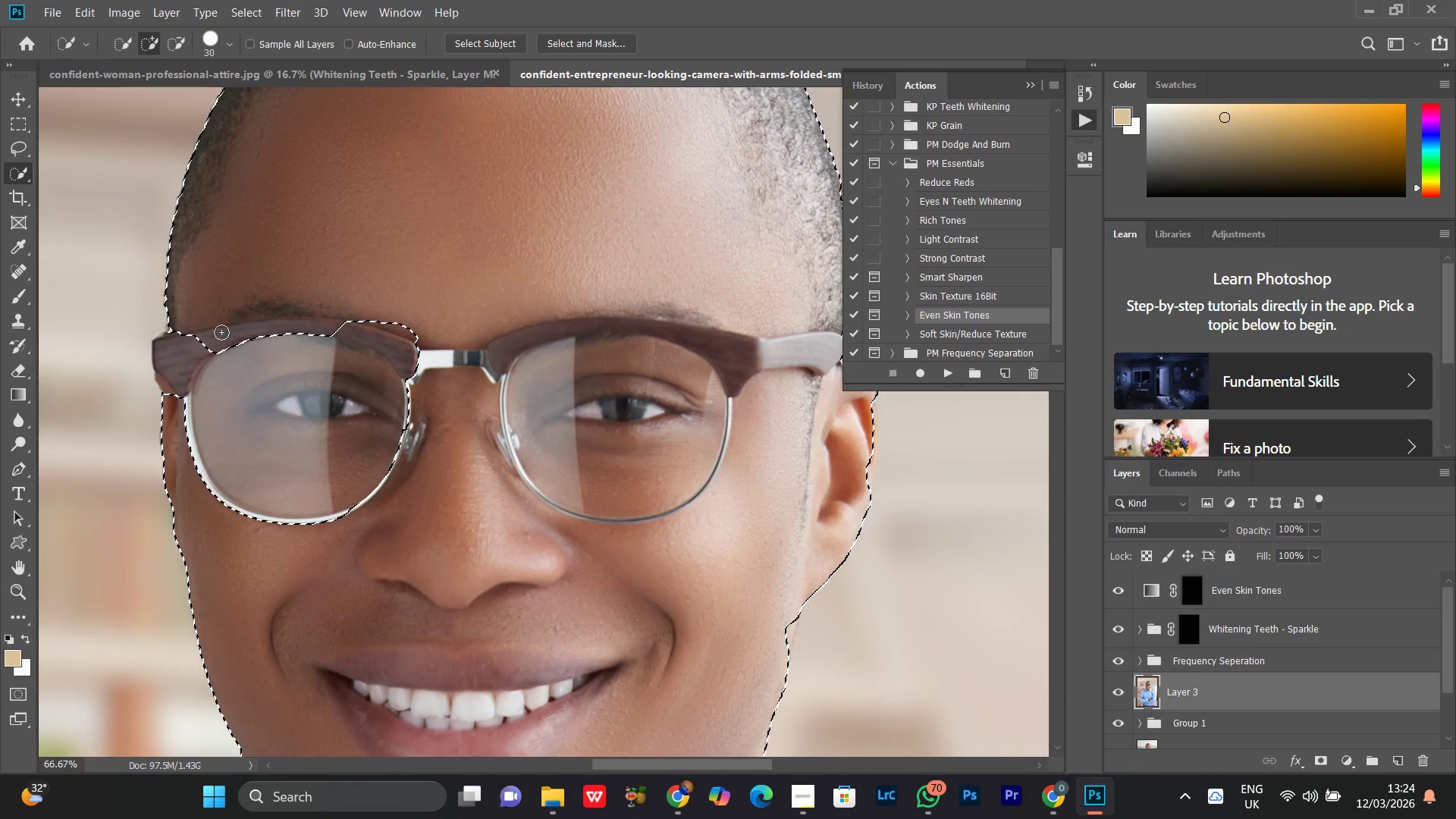 
hold_key(key=AltLeft, duration=1.06)
left_click_drag(start_coordinate=[193, 345], to_coordinate=[249, 347])
 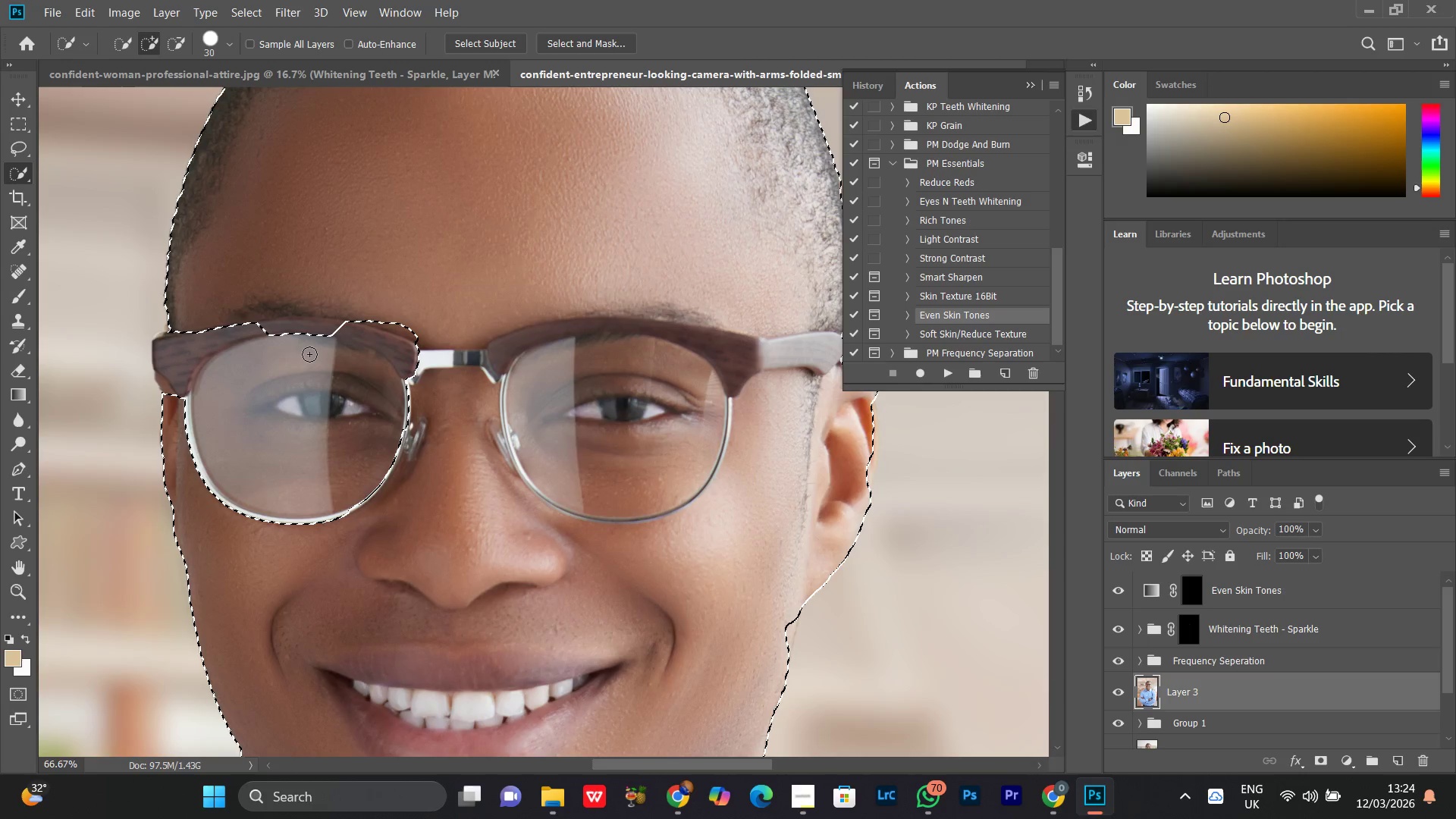 
hold_key(key=AltLeft, duration=1.56)
left_click_drag(start_coordinate=[268, 336], to_coordinate=[340, 334])
 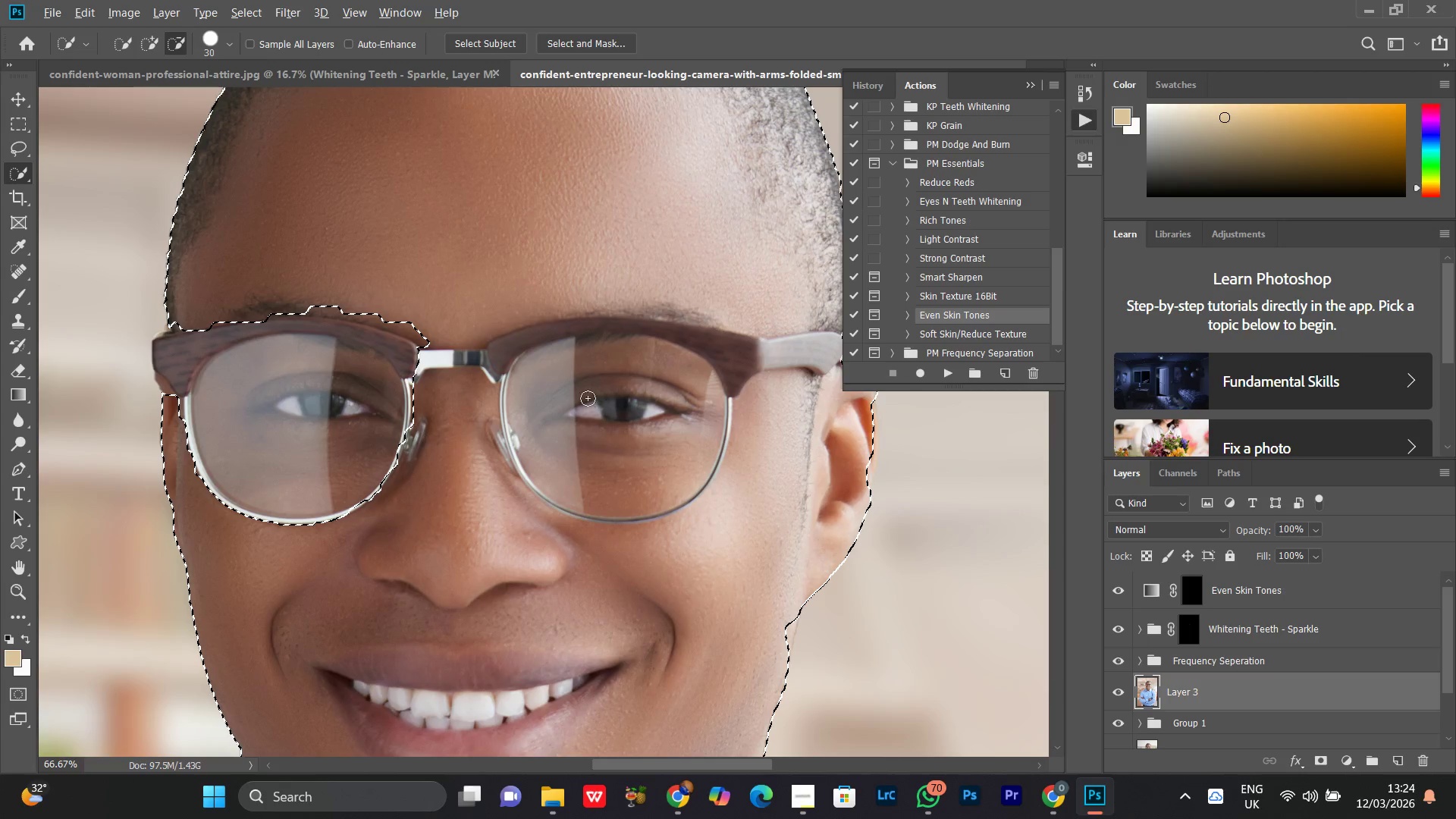 
hold_key(key=AltLeft, duration=0.48)
 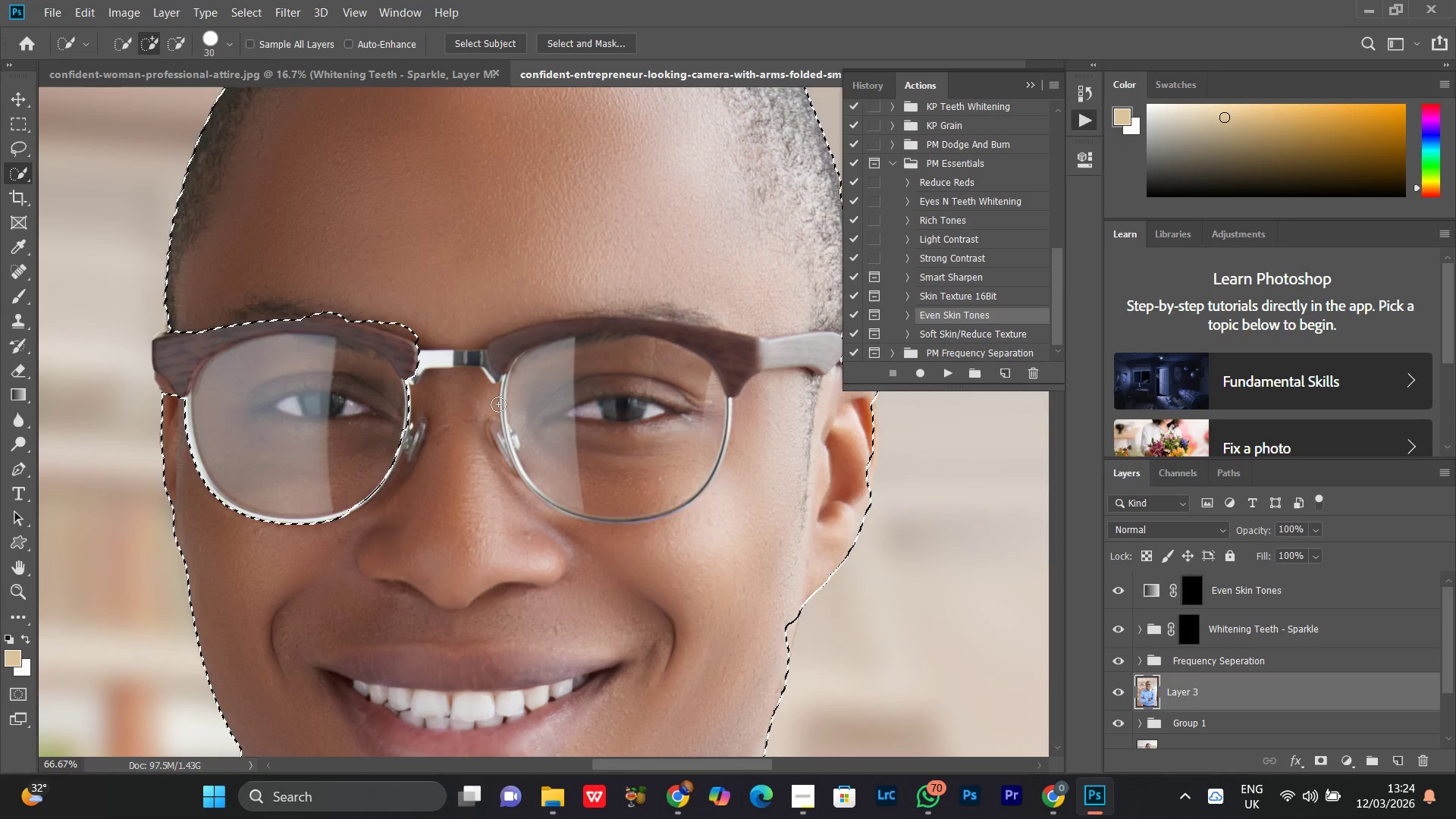 
hold_key(key=AltLeft, duration=1.5)
left_click_drag(start_coordinate=[541, 353], to_coordinate=[702, 454])
 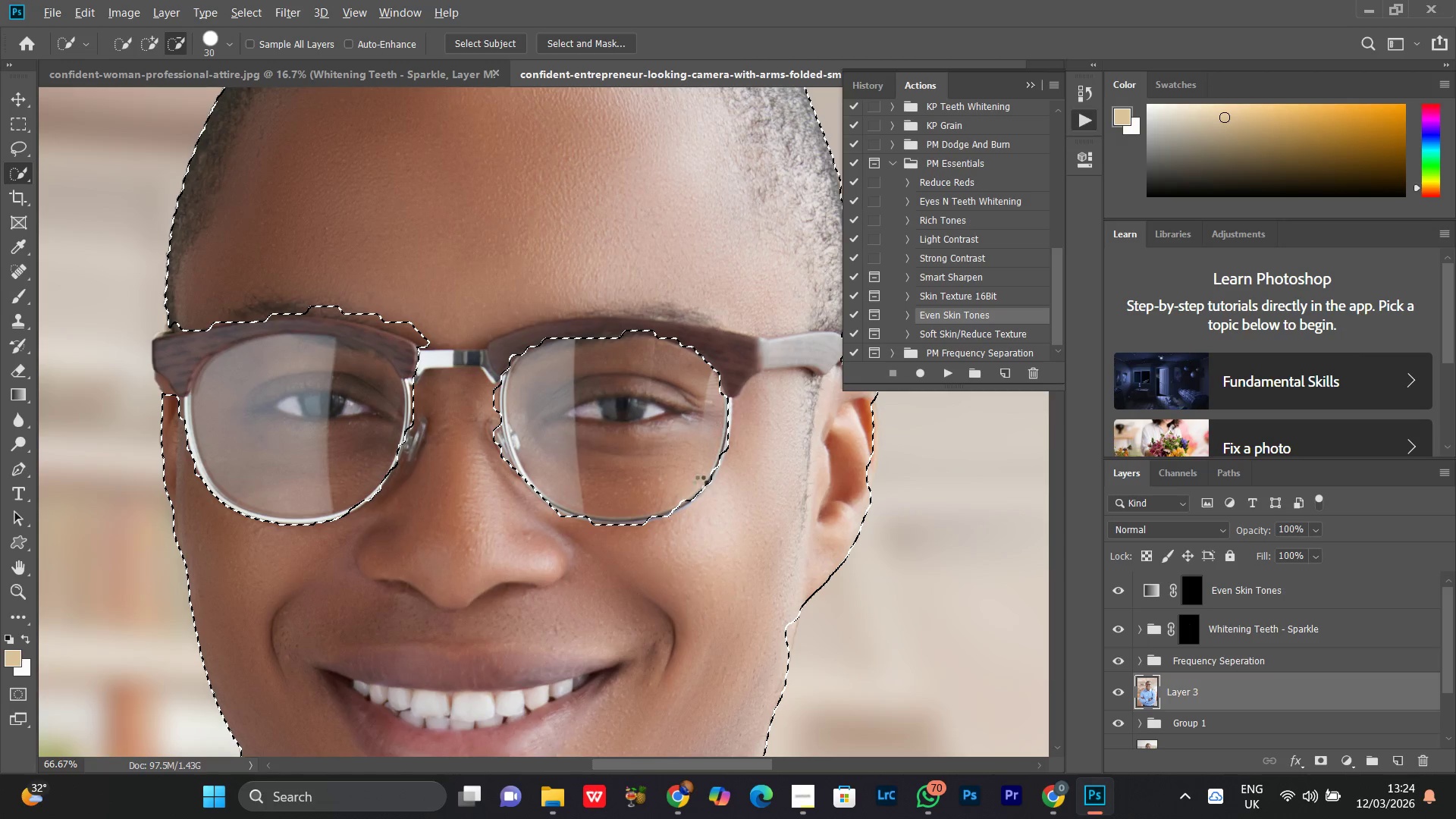 
hold_key(key=AltLeft, duration=1.44)
 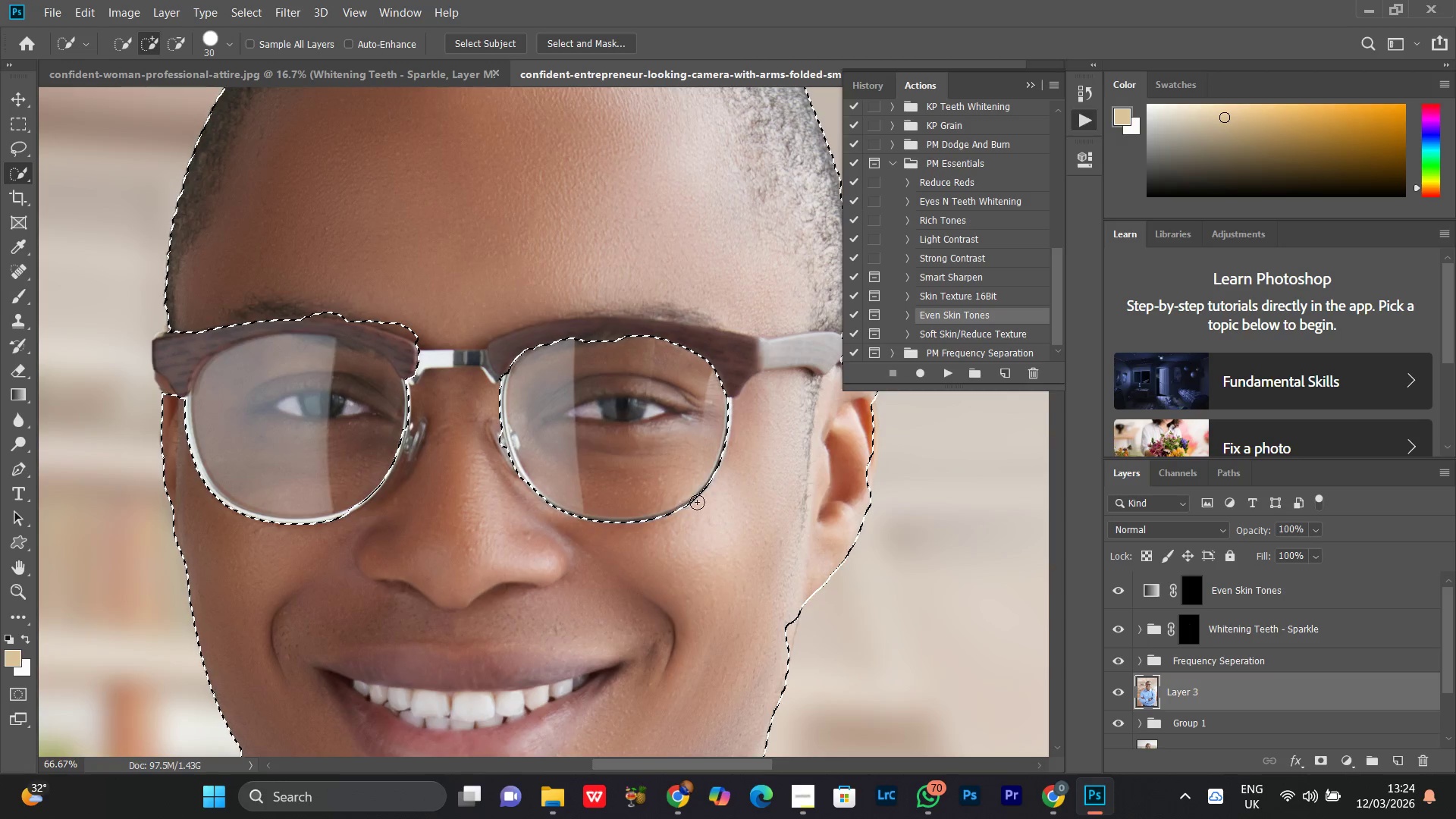 
hold_key(key=AltLeft, duration=1.5)
left_click_drag(start_coordinate=[715, 365], to_coordinate=[830, 351])
 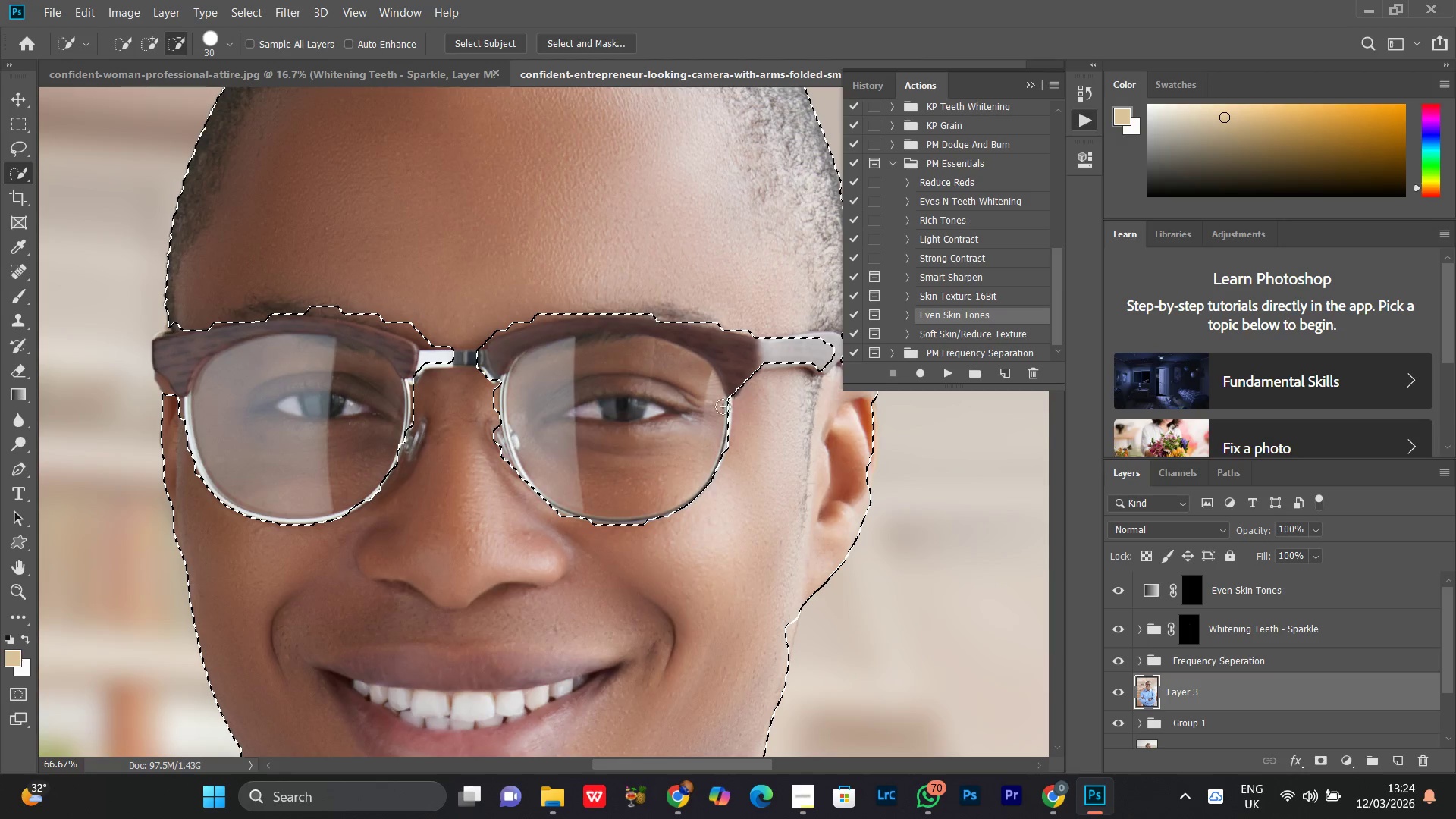 
hold_key(key=AltLeft, duration=0.33)
 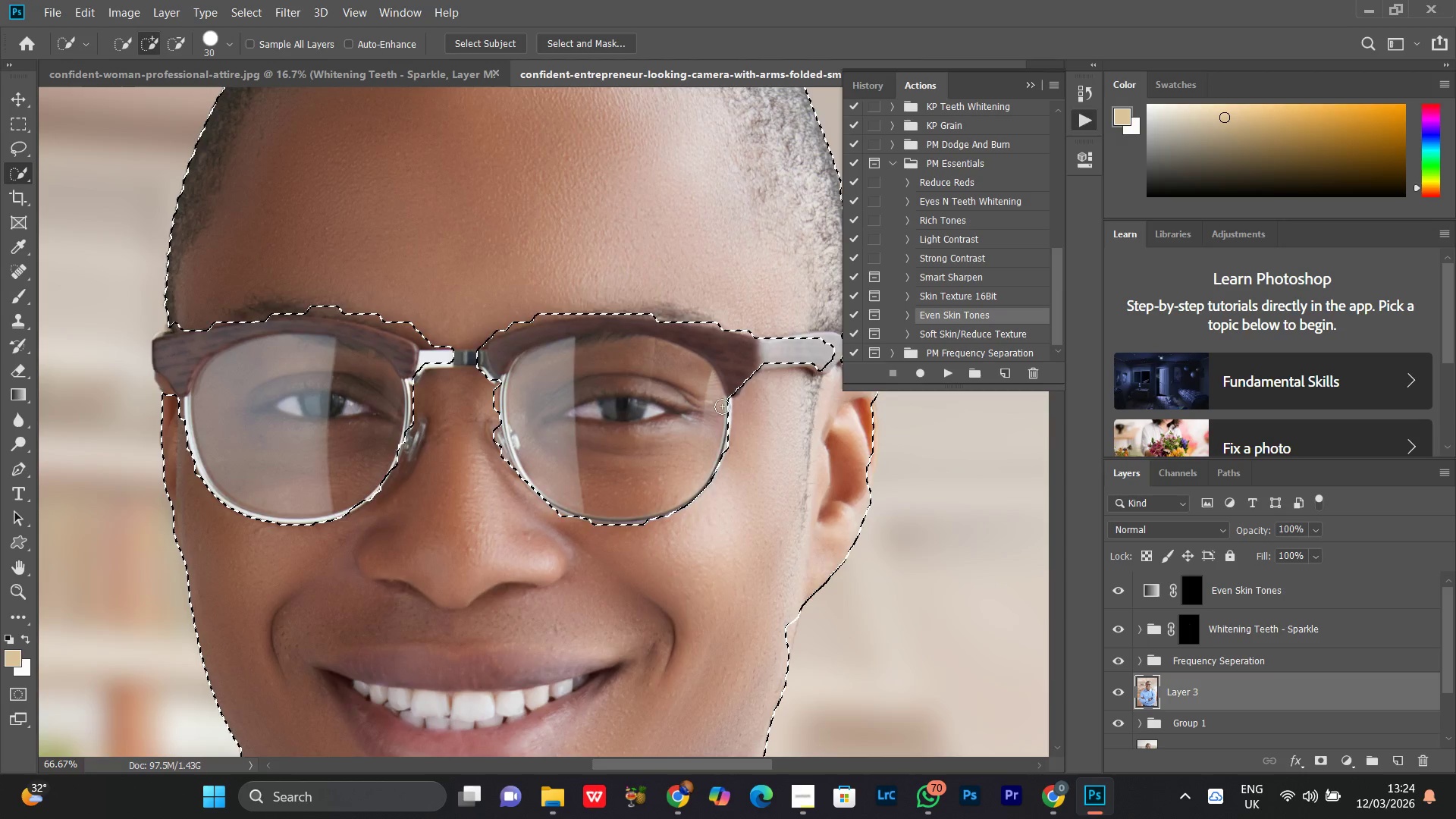 
hold_key(key=Space, duration=0.62)
 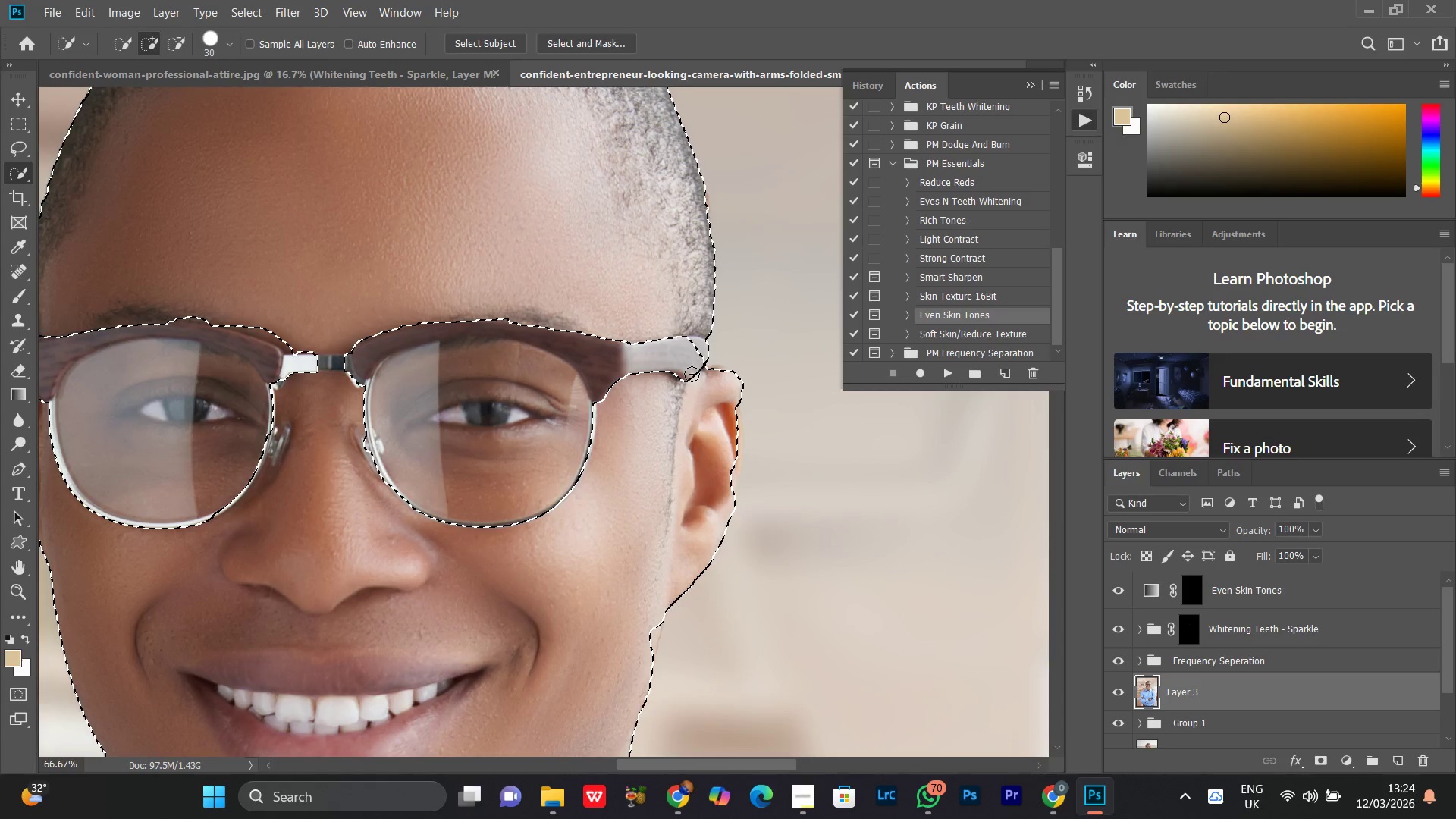 
left_click_drag(start_coordinate=[726, 377], to_coordinate=[591, 381])
 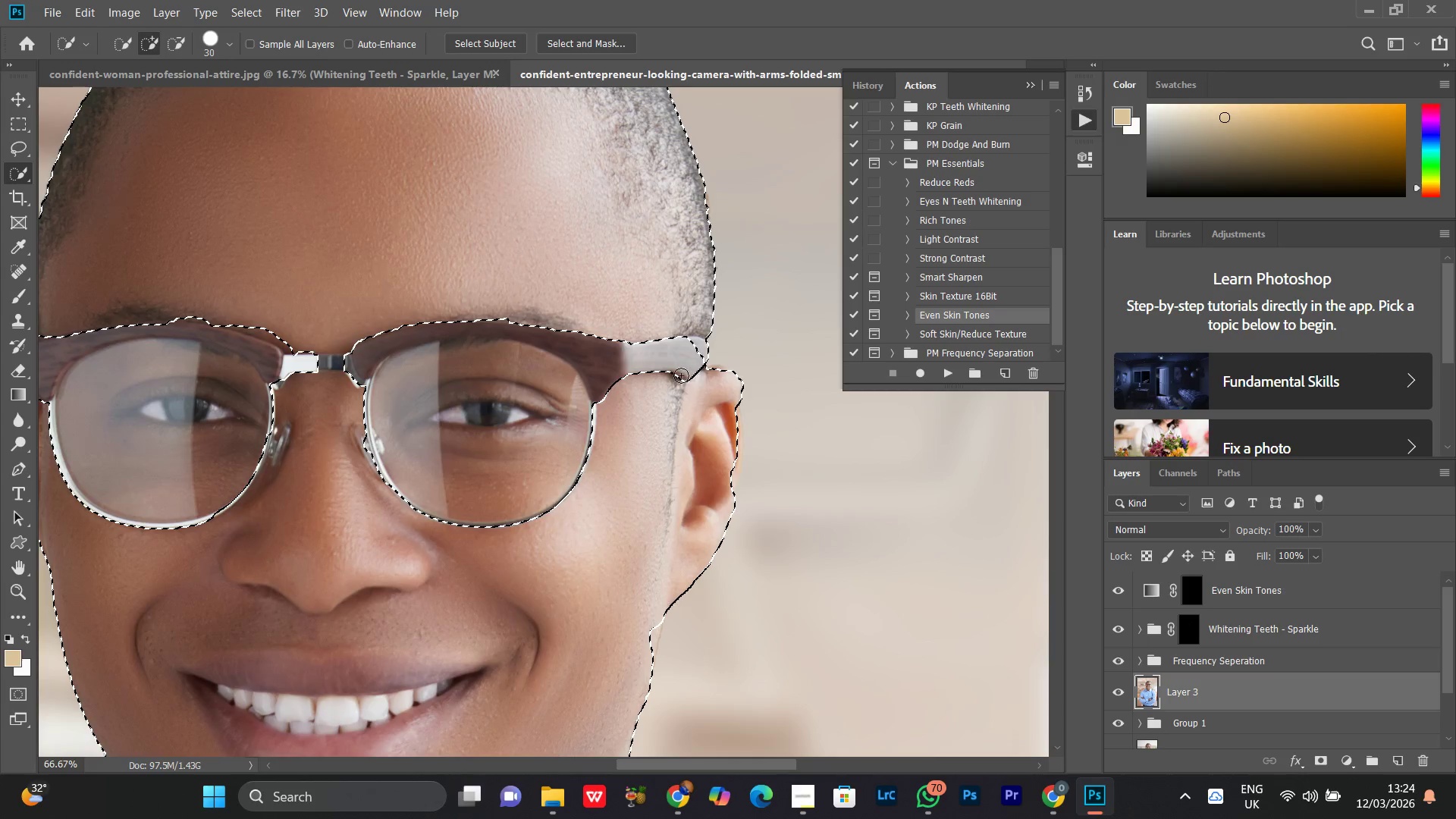 
hold_key(key=AltLeft, duration=1.27)
left_click_drag(start_coordinate=[672, 357], to_coordinate=[749, 348])
 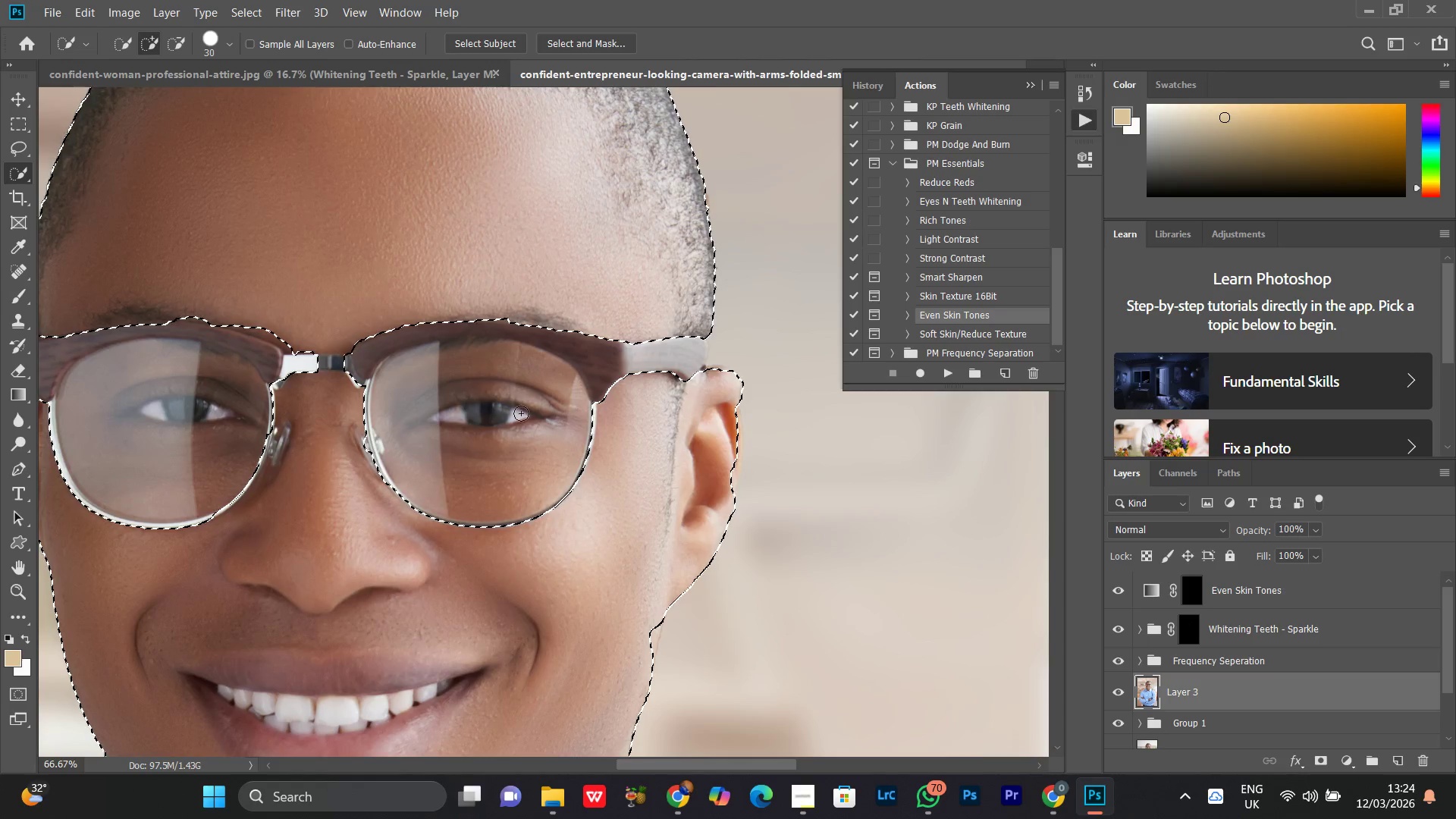 
hold_key(key=Space, duration=0.8)
 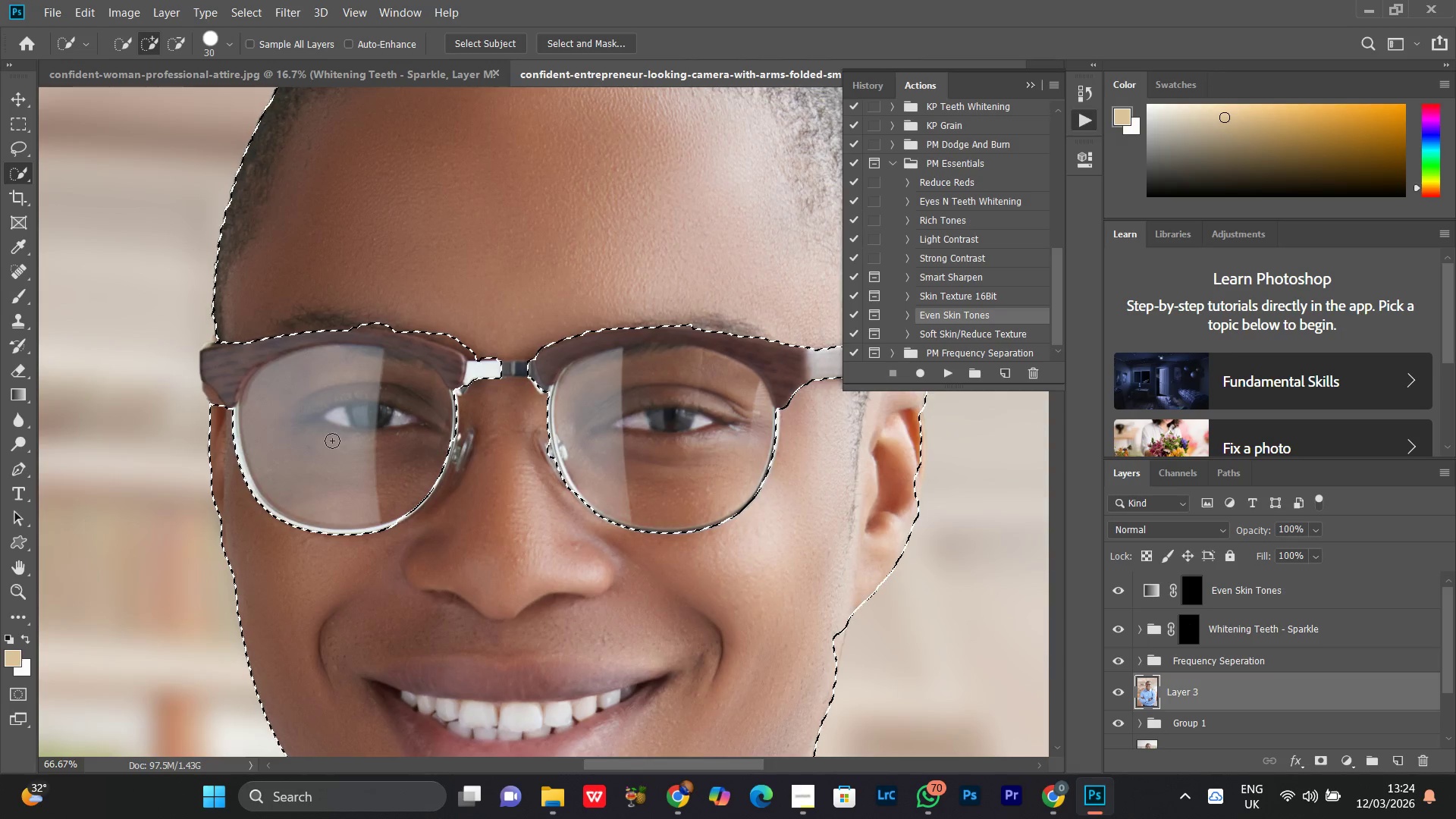 
left_click_drag(start_coordinate=[345, 420], to_coordinate=[529, 426])
 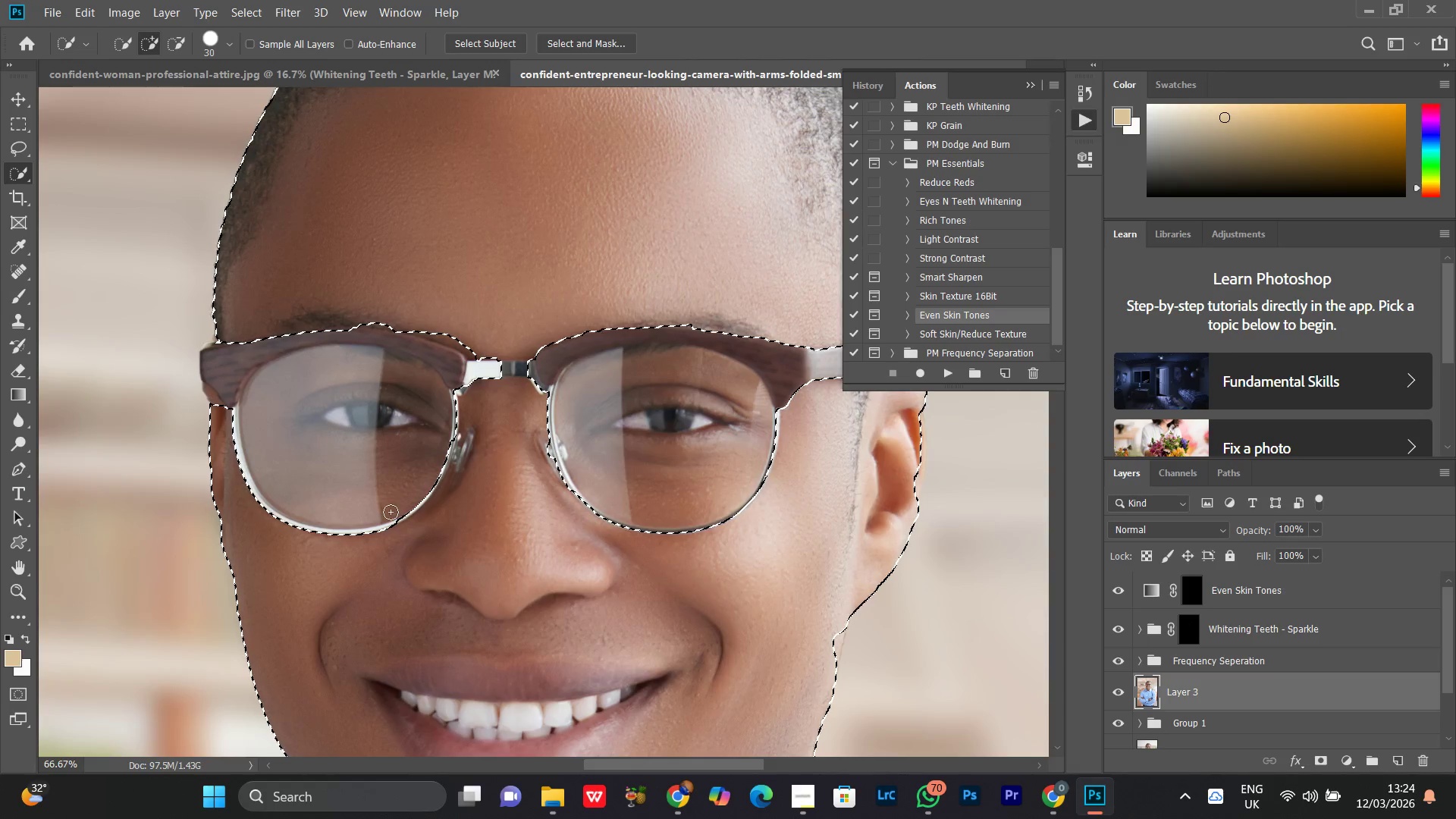 
key(Control+Equal)
 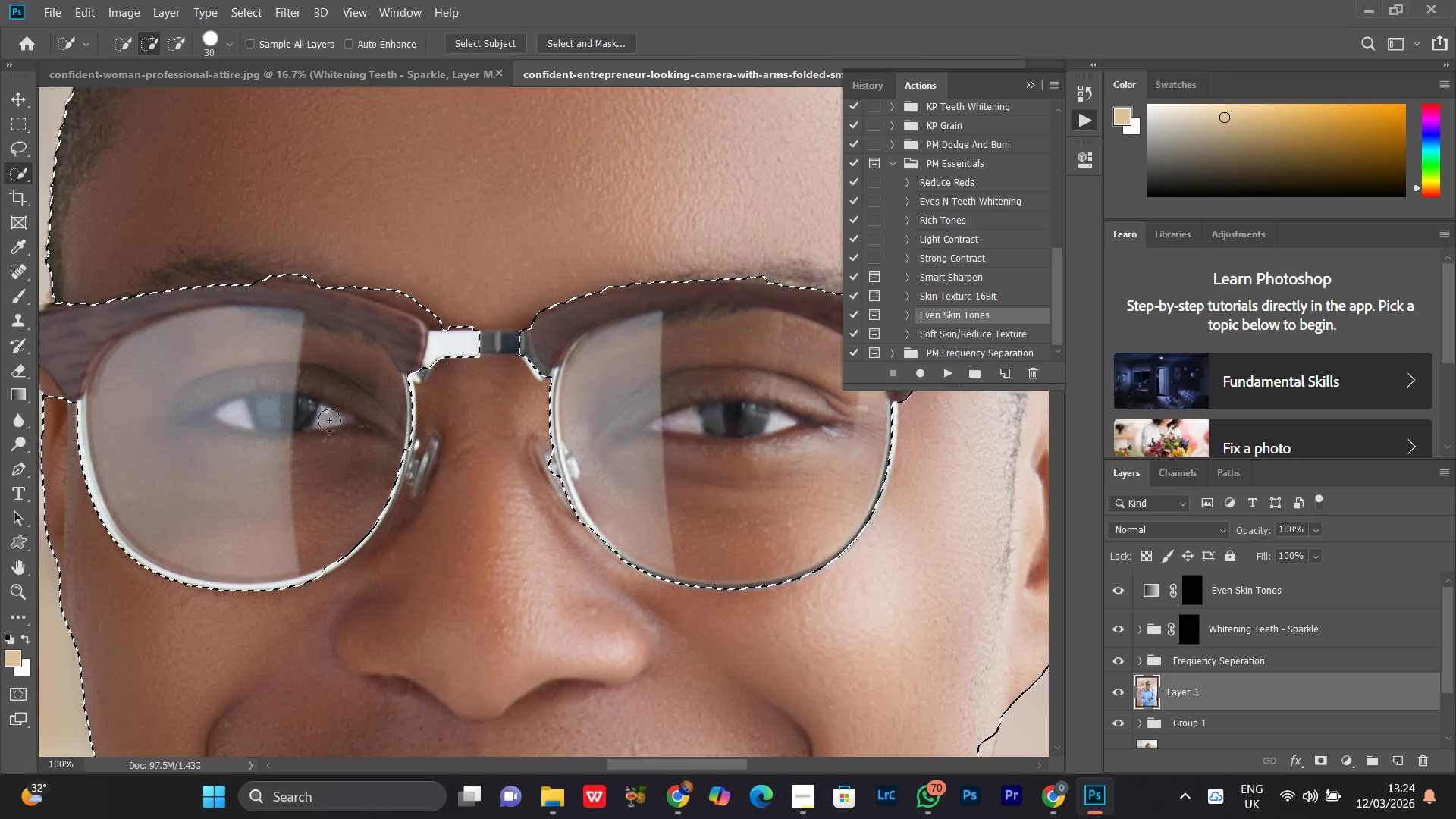 
key(L)
 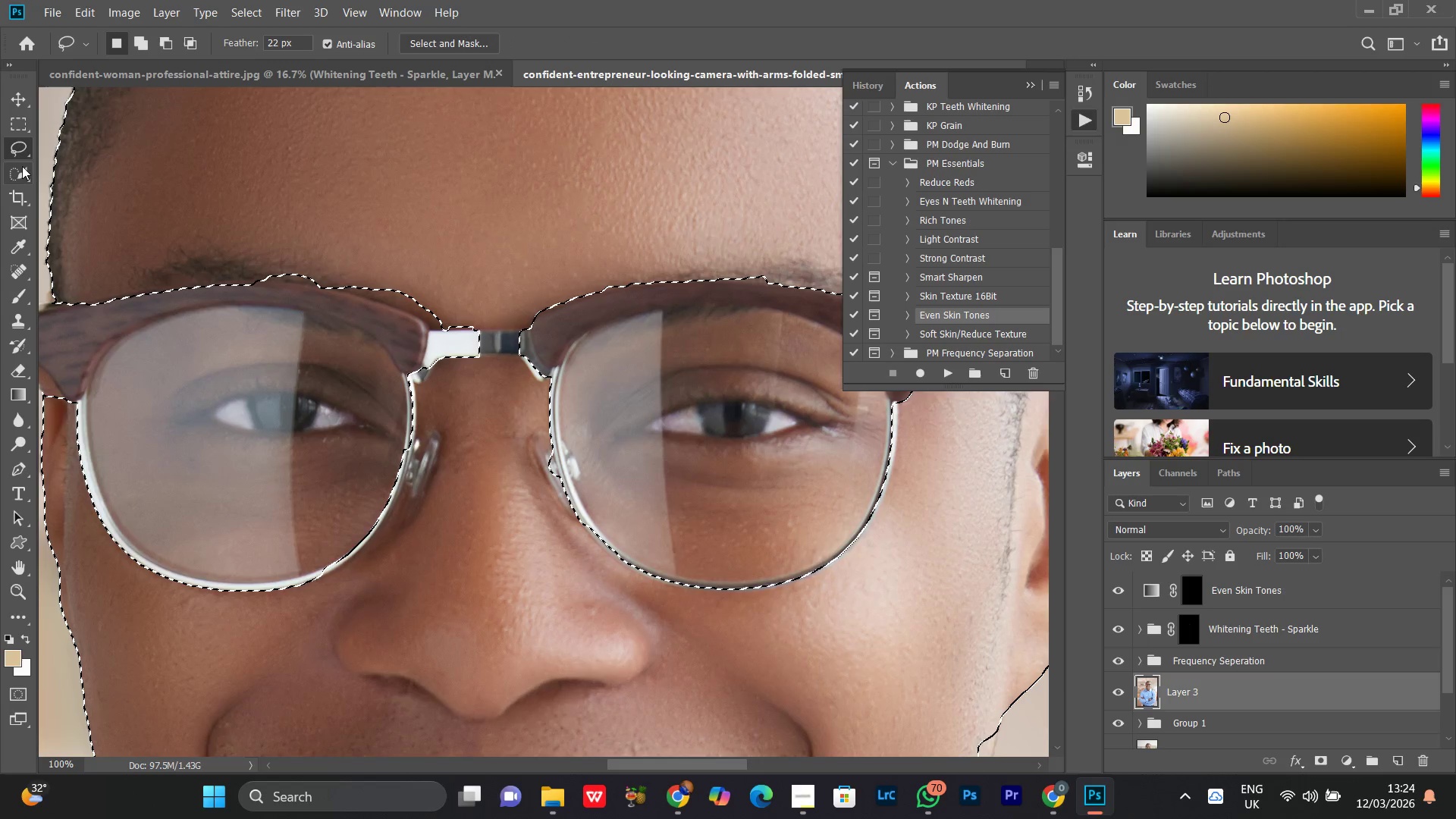 
right_click([18, 138])
 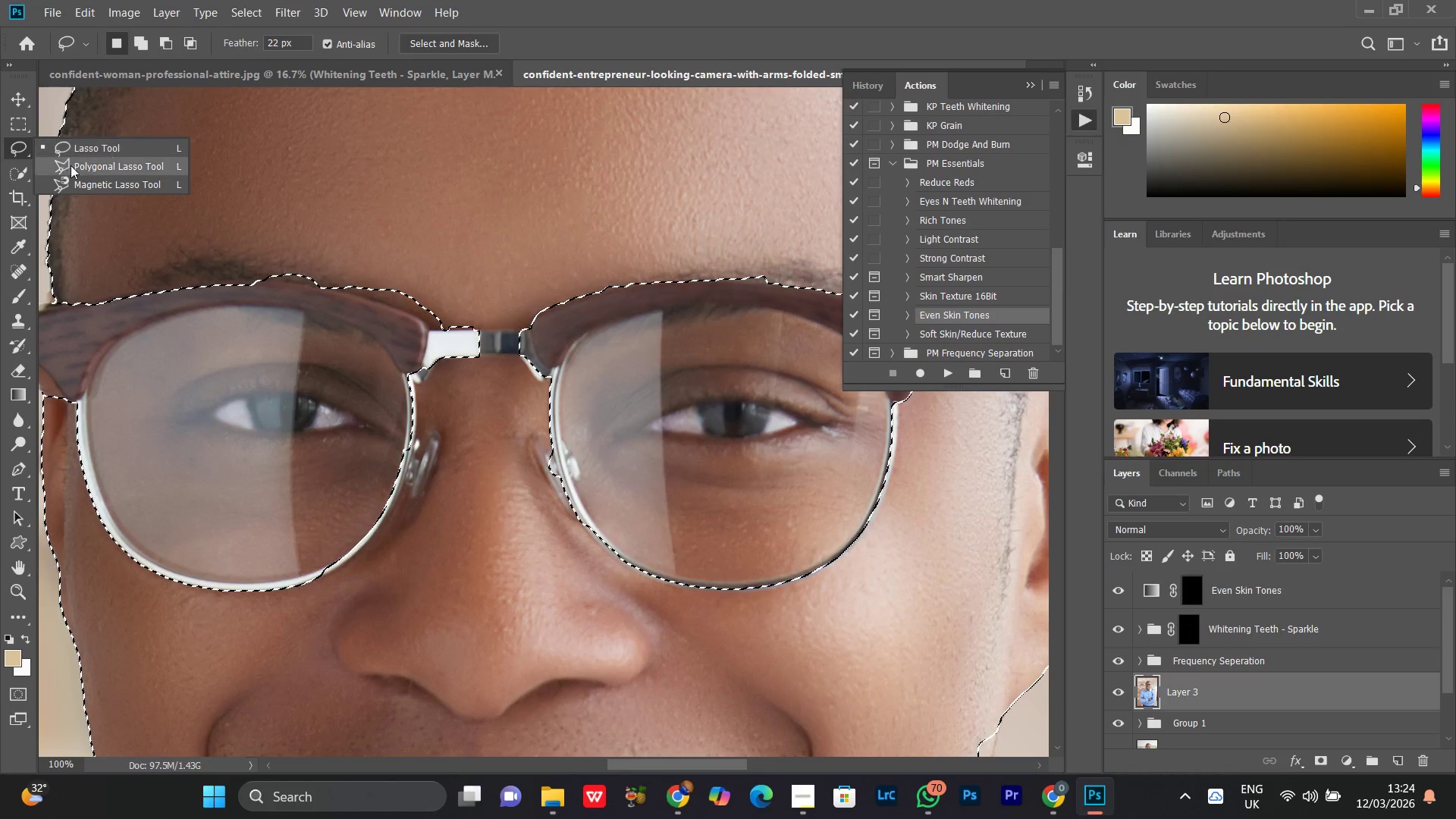 
left_click([71, 170])
 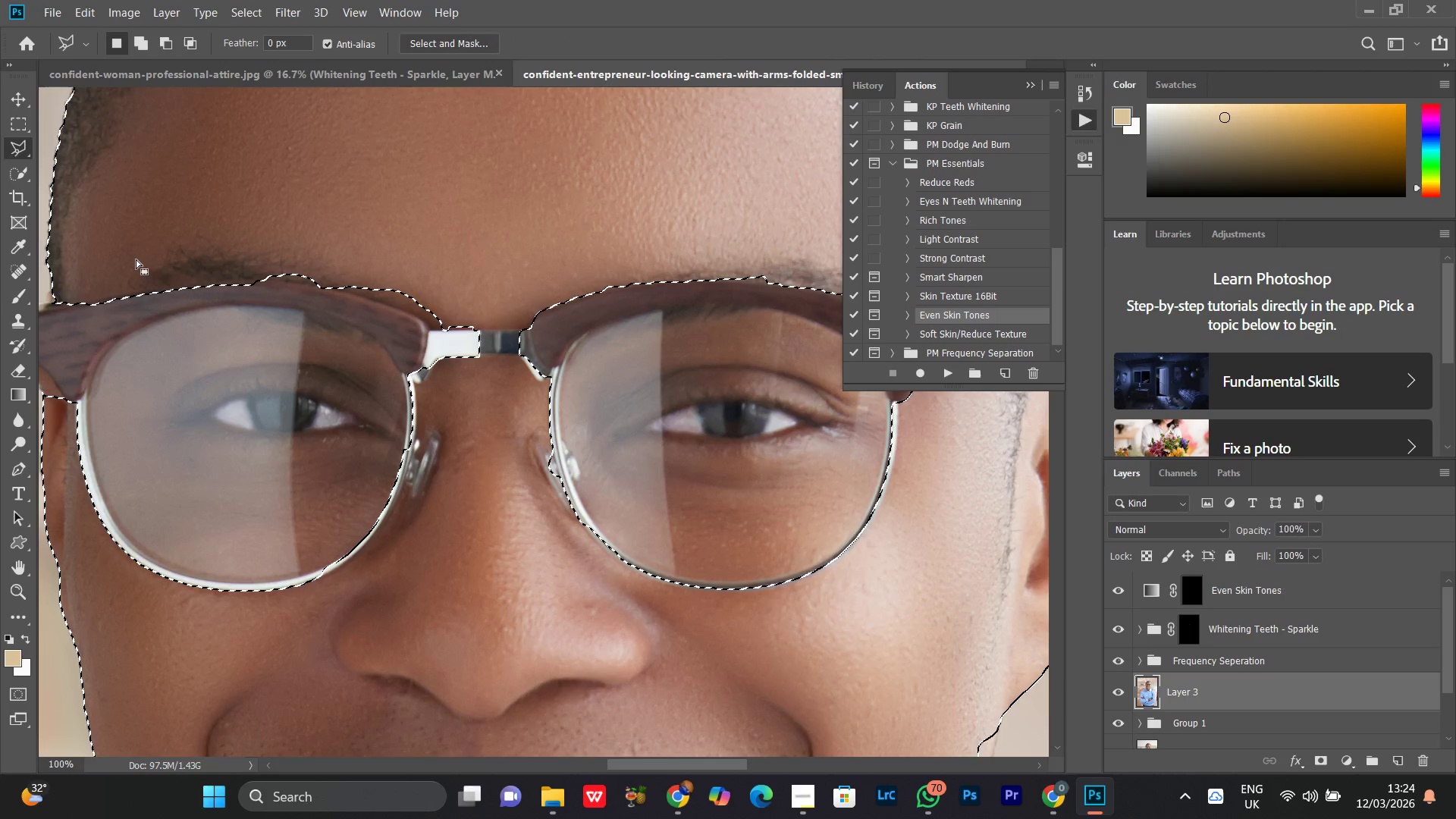 
hold_key(key=AltLeft, duration=1.12)
left_click([118, 284])
 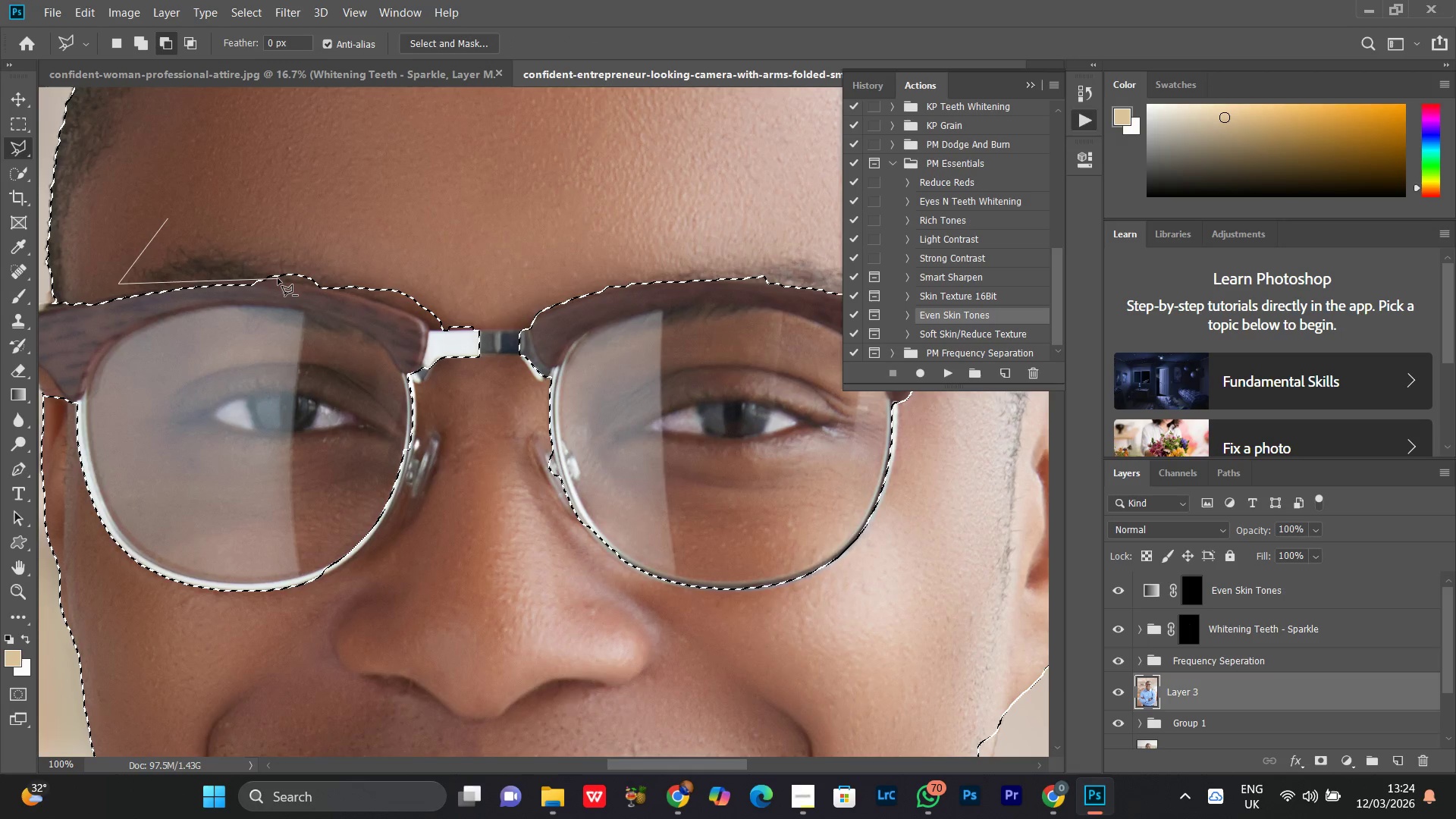 
double_click([278, 278])
 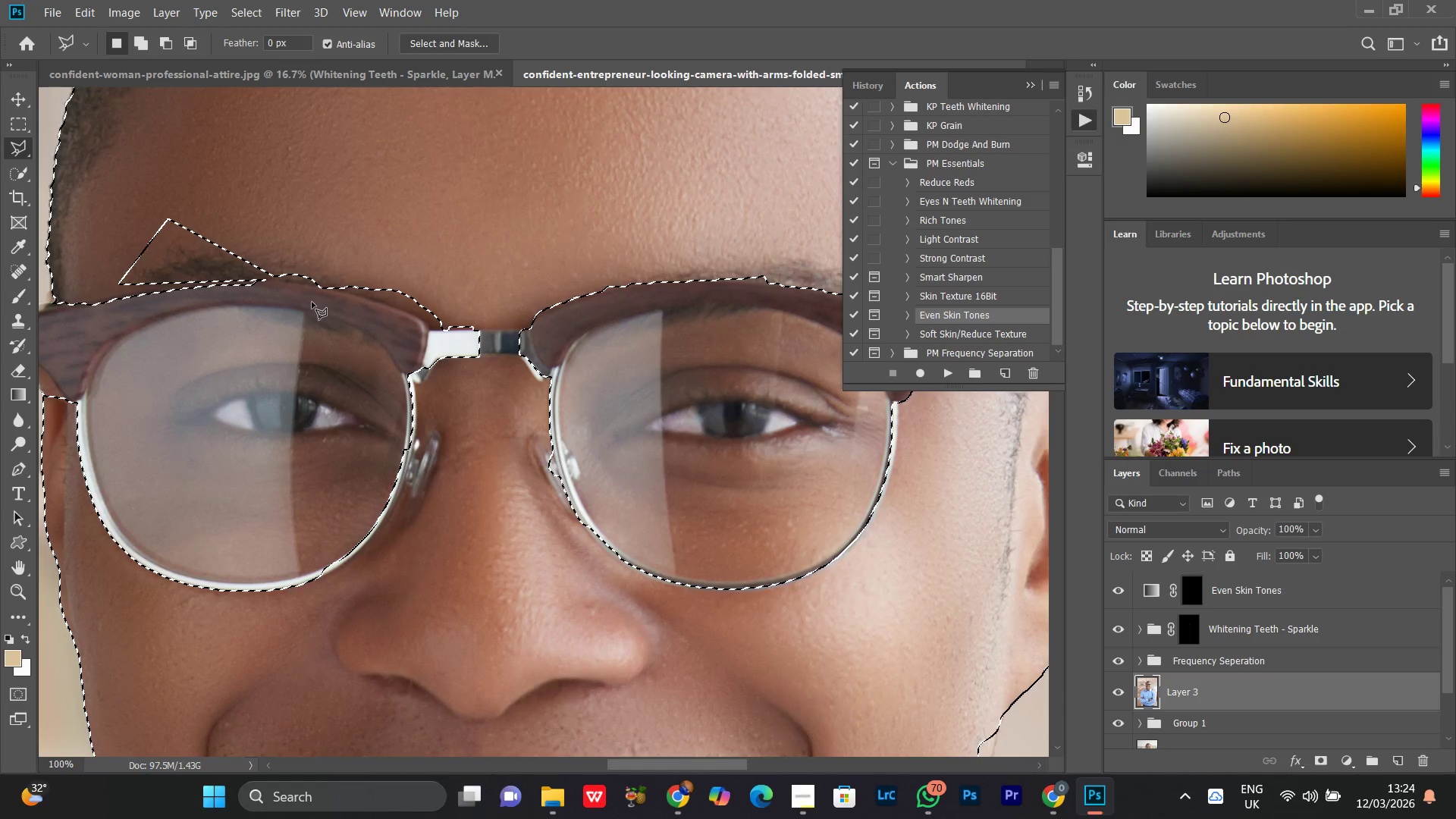 
key(Control+ControlLeft)
 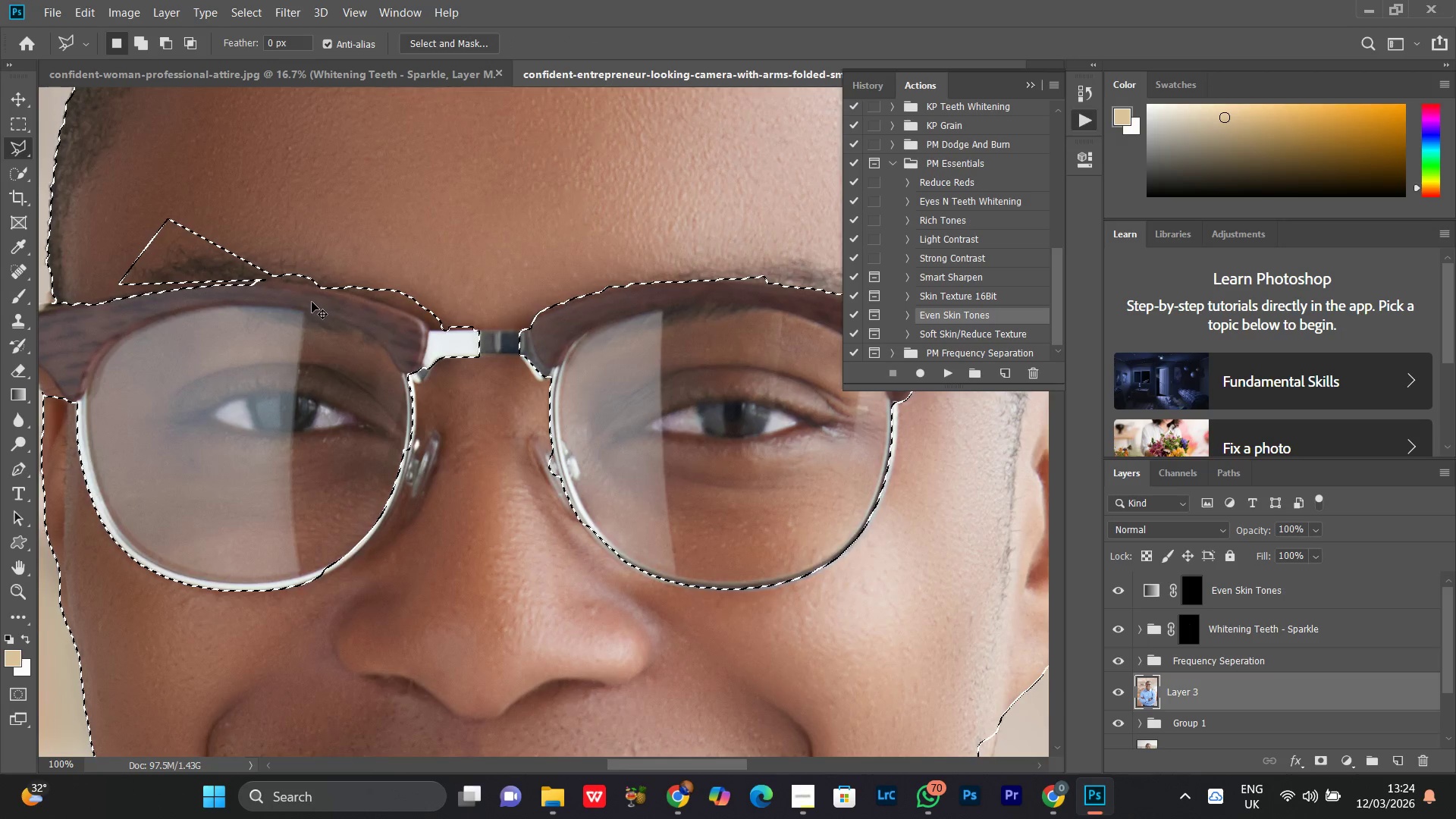 
key(Control+Z)
 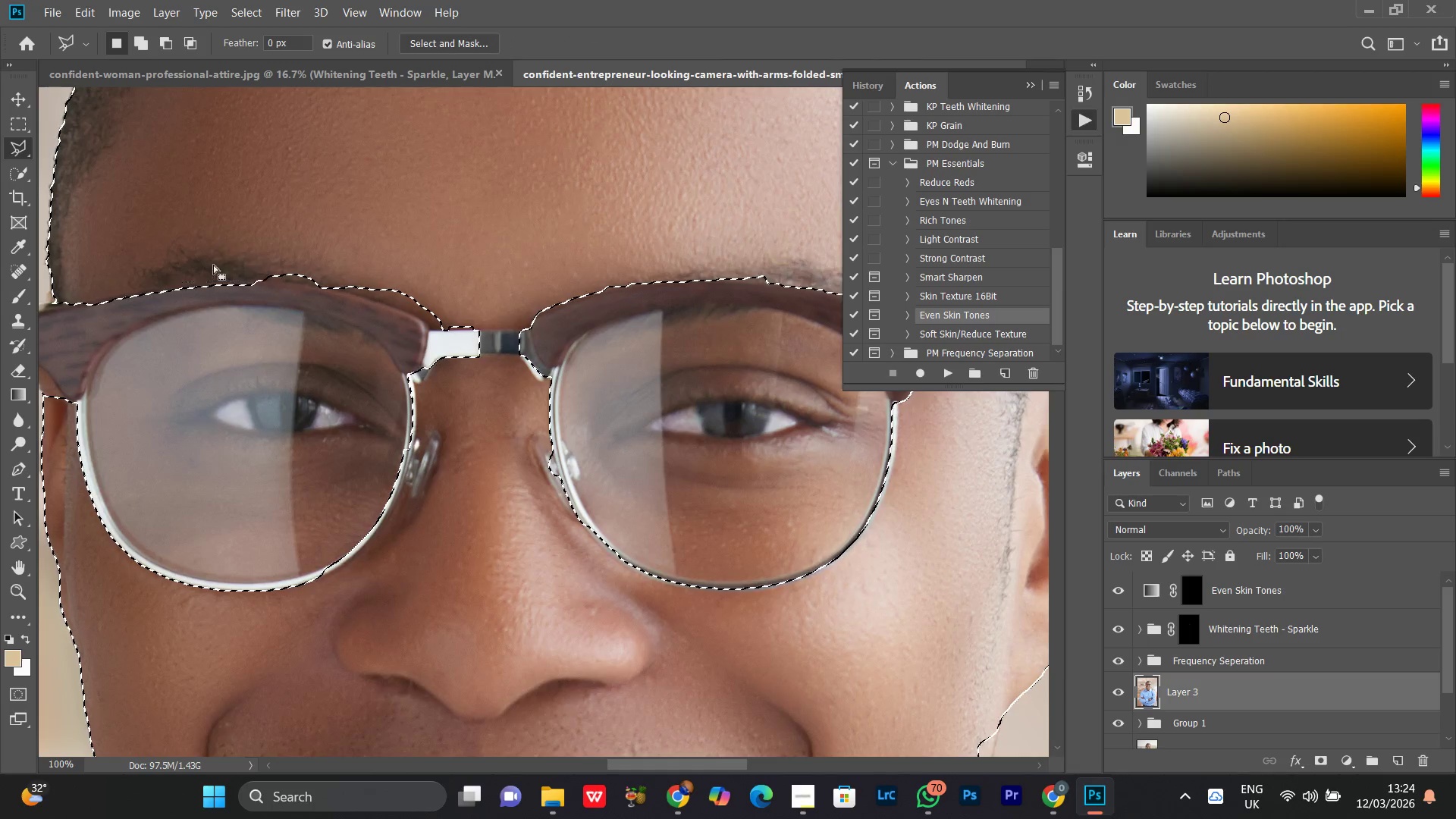 
hold_key(key=ShiftLeft, duration=1.09)
left_click([168, 236])
 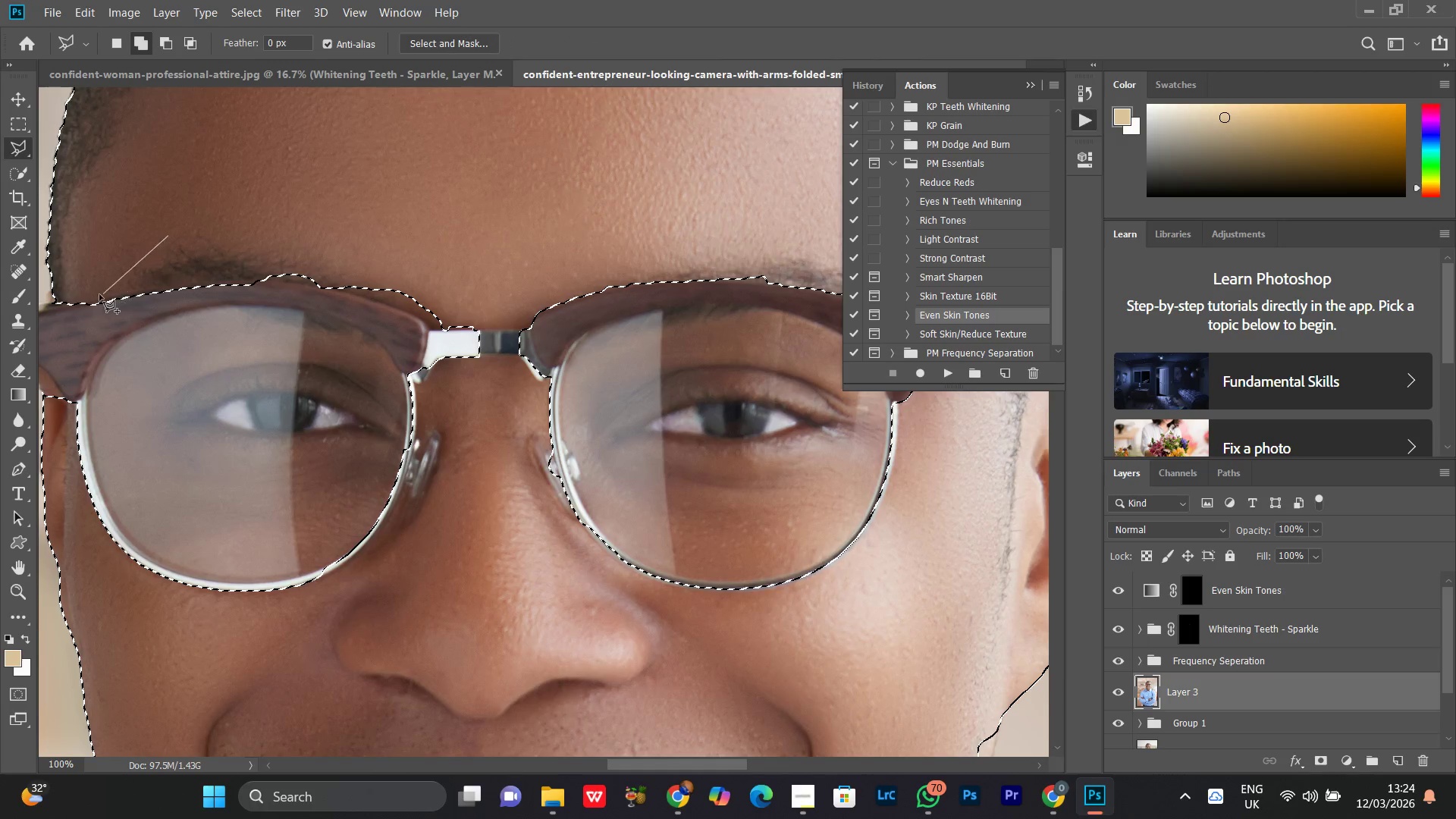 
left_click([99, 294])
 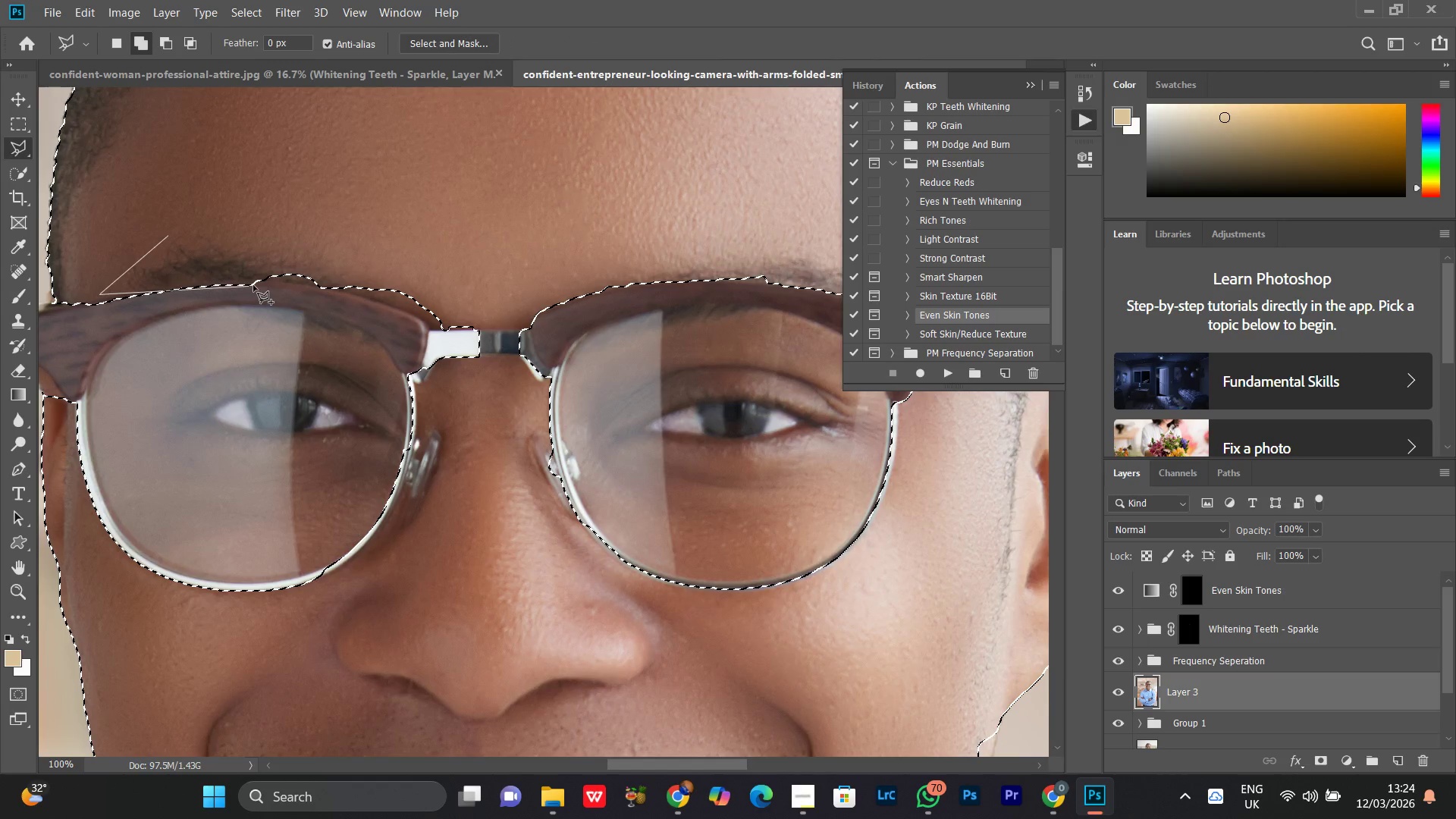 
left_click([259, 284])
 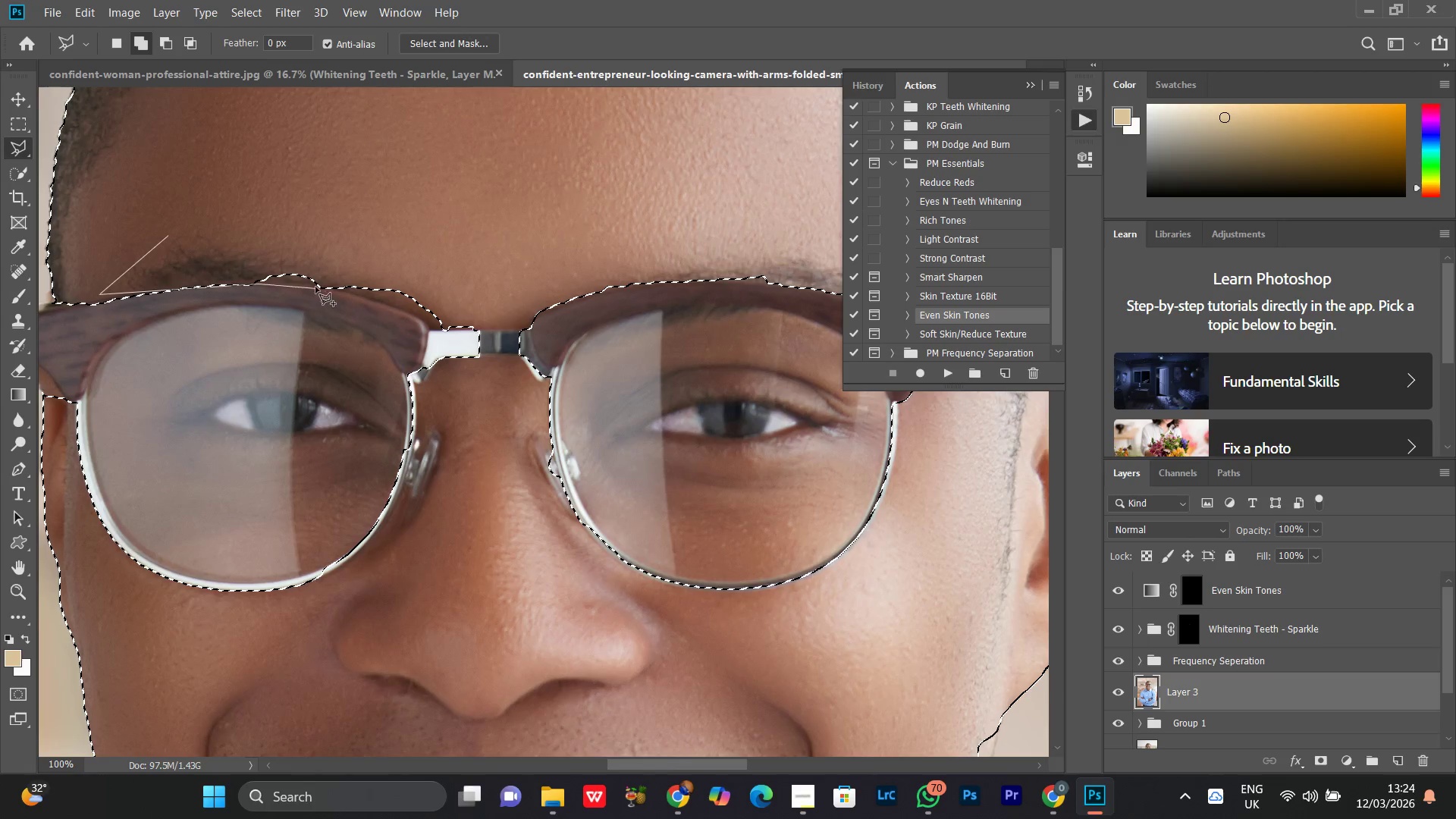 
left_click([309, 287])
 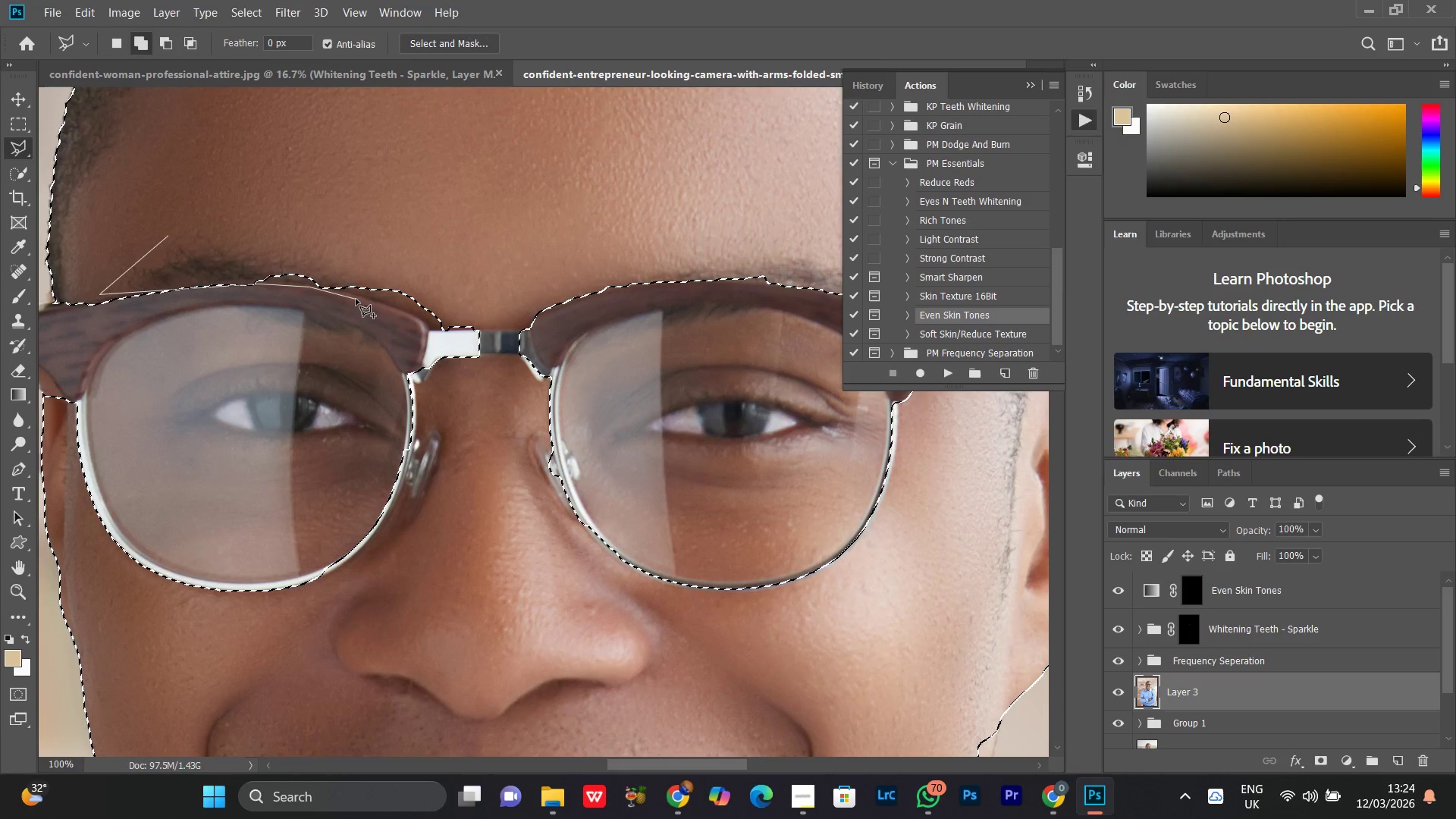 
left_click([354, 297])
 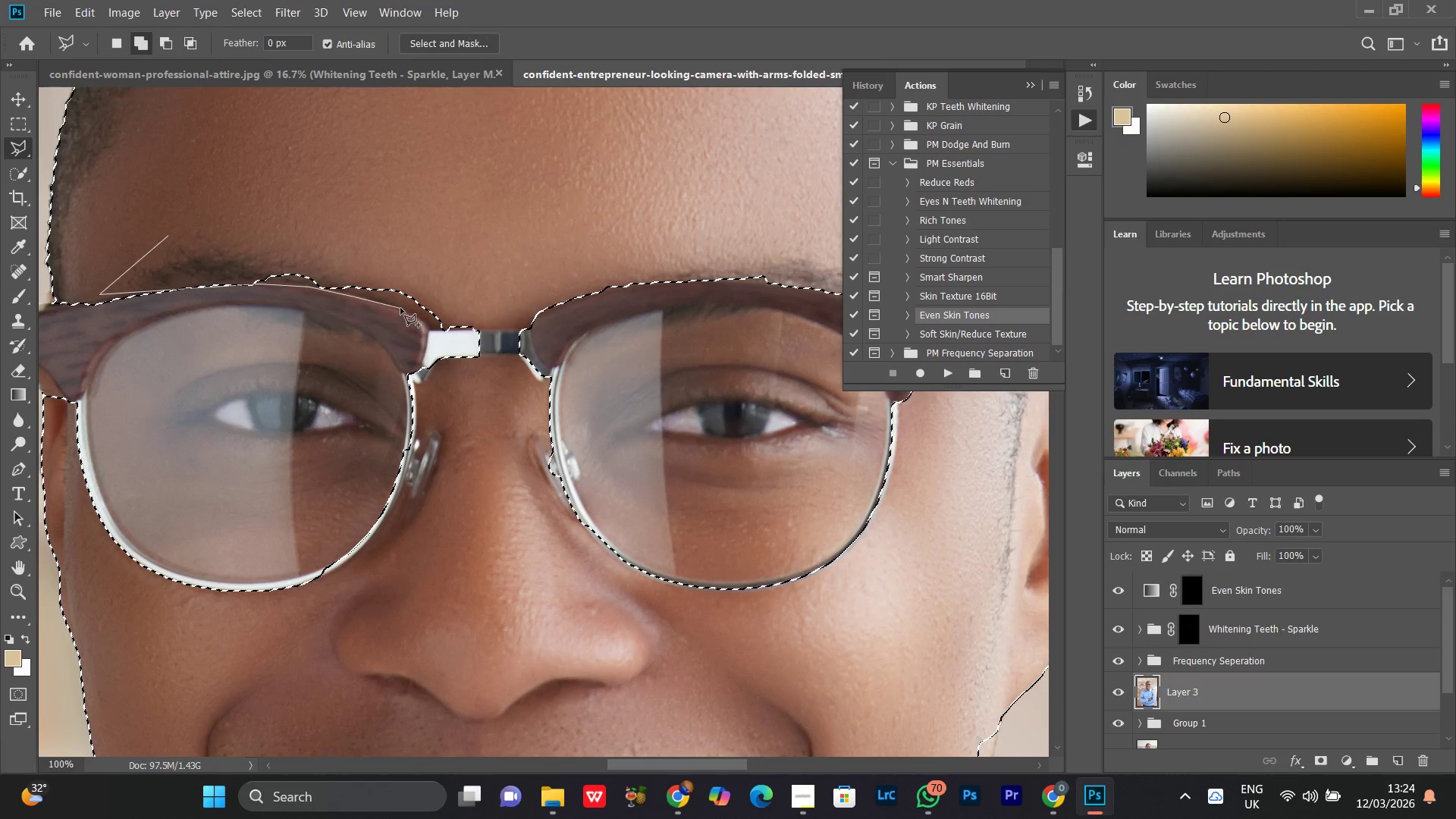 
left_click([400, 308])
 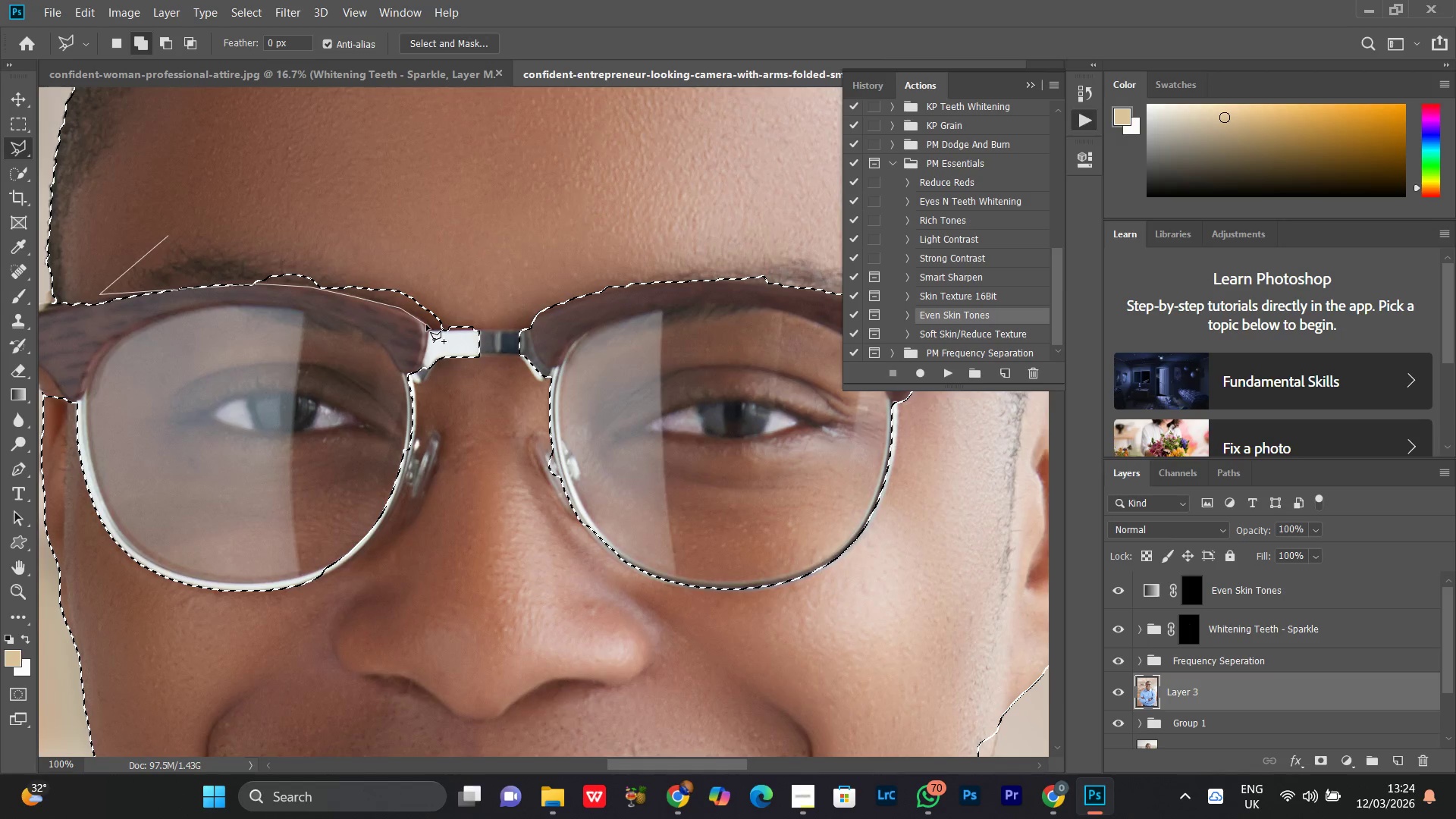 
left_click([426, 325])
 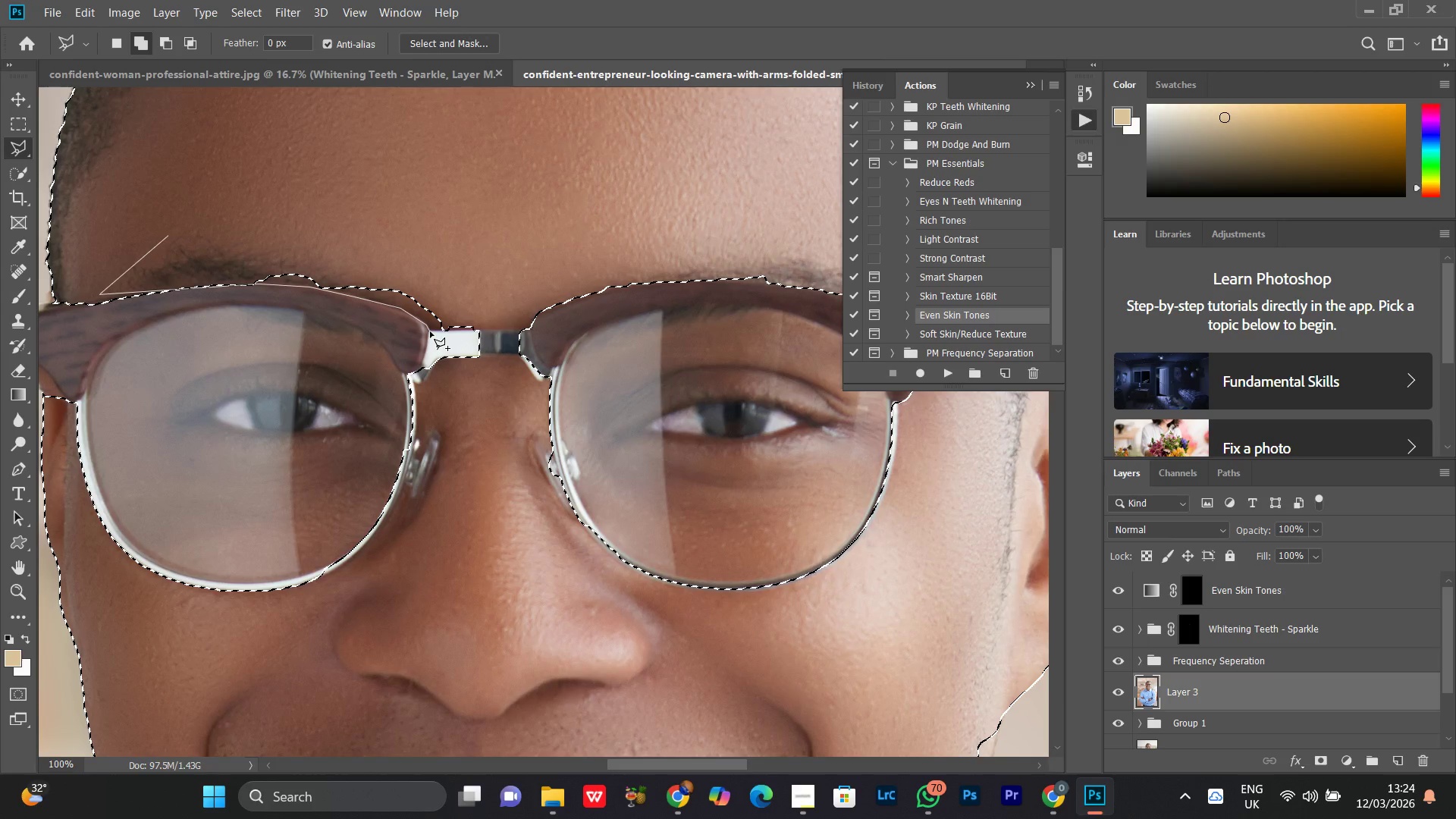 
left_click([428, 331])
 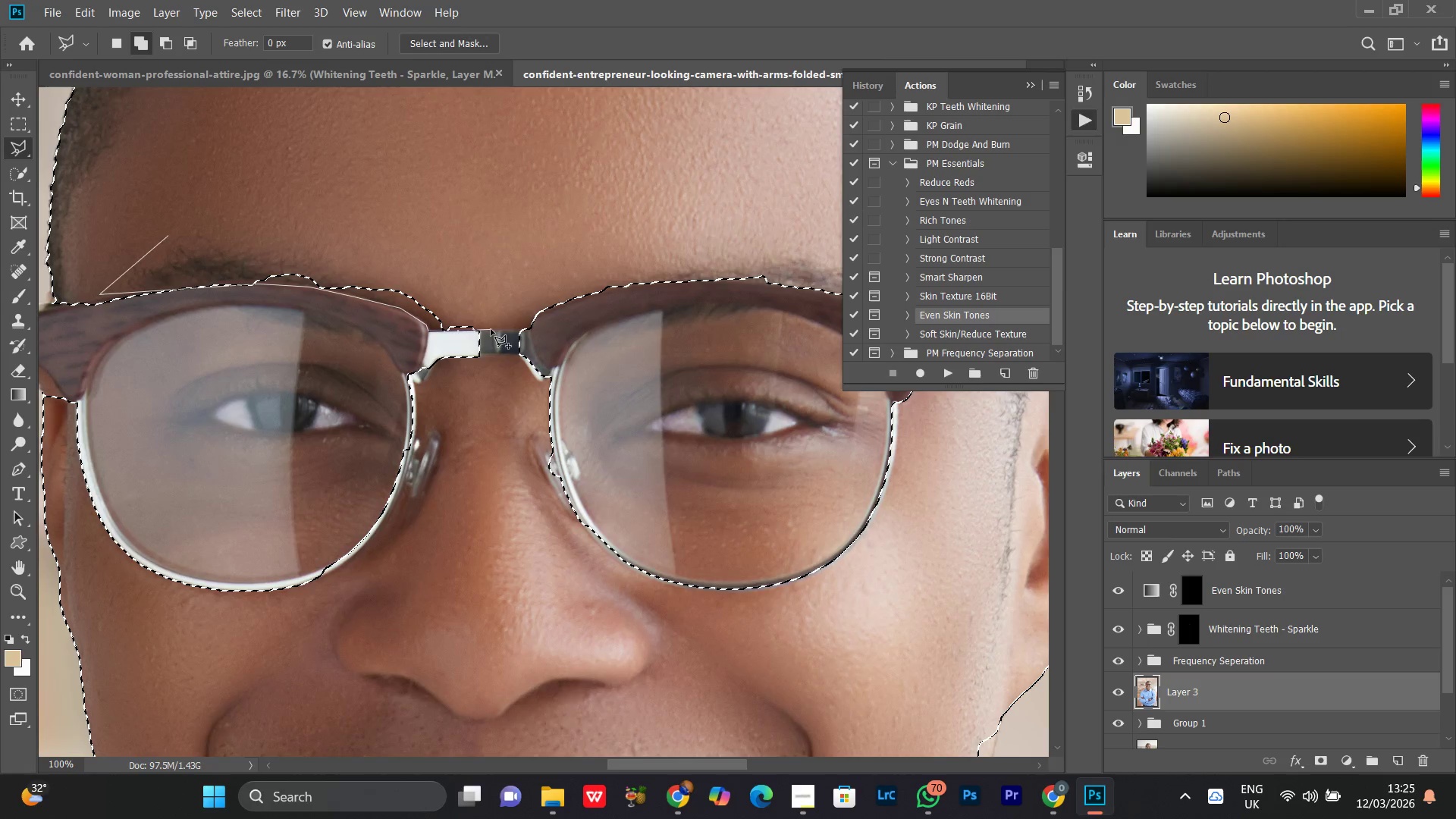 
double_click([456, 275])
 